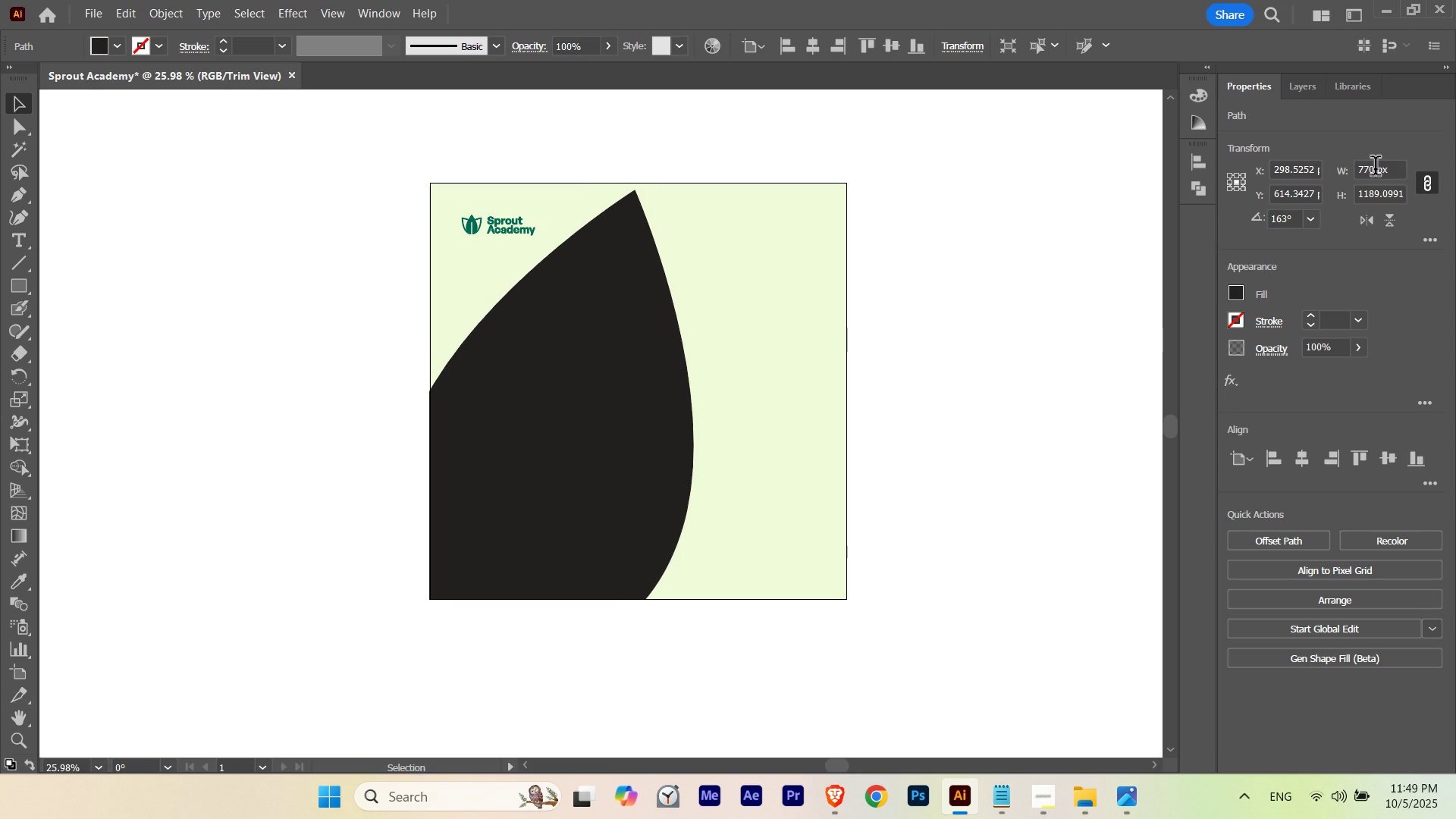 
key(Shift+ArrowLeft)
 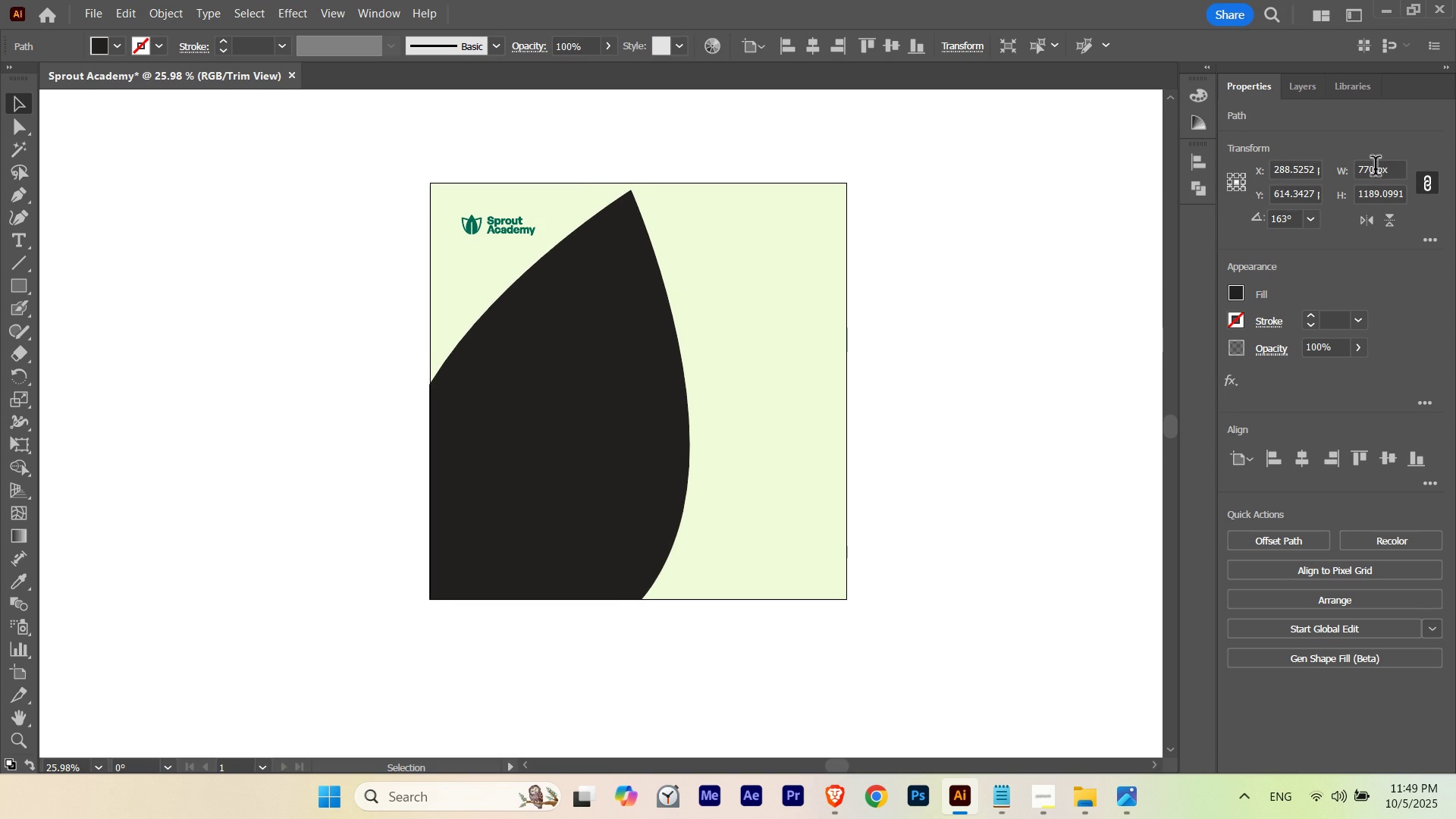 
key(Shift+ArrowUp)
 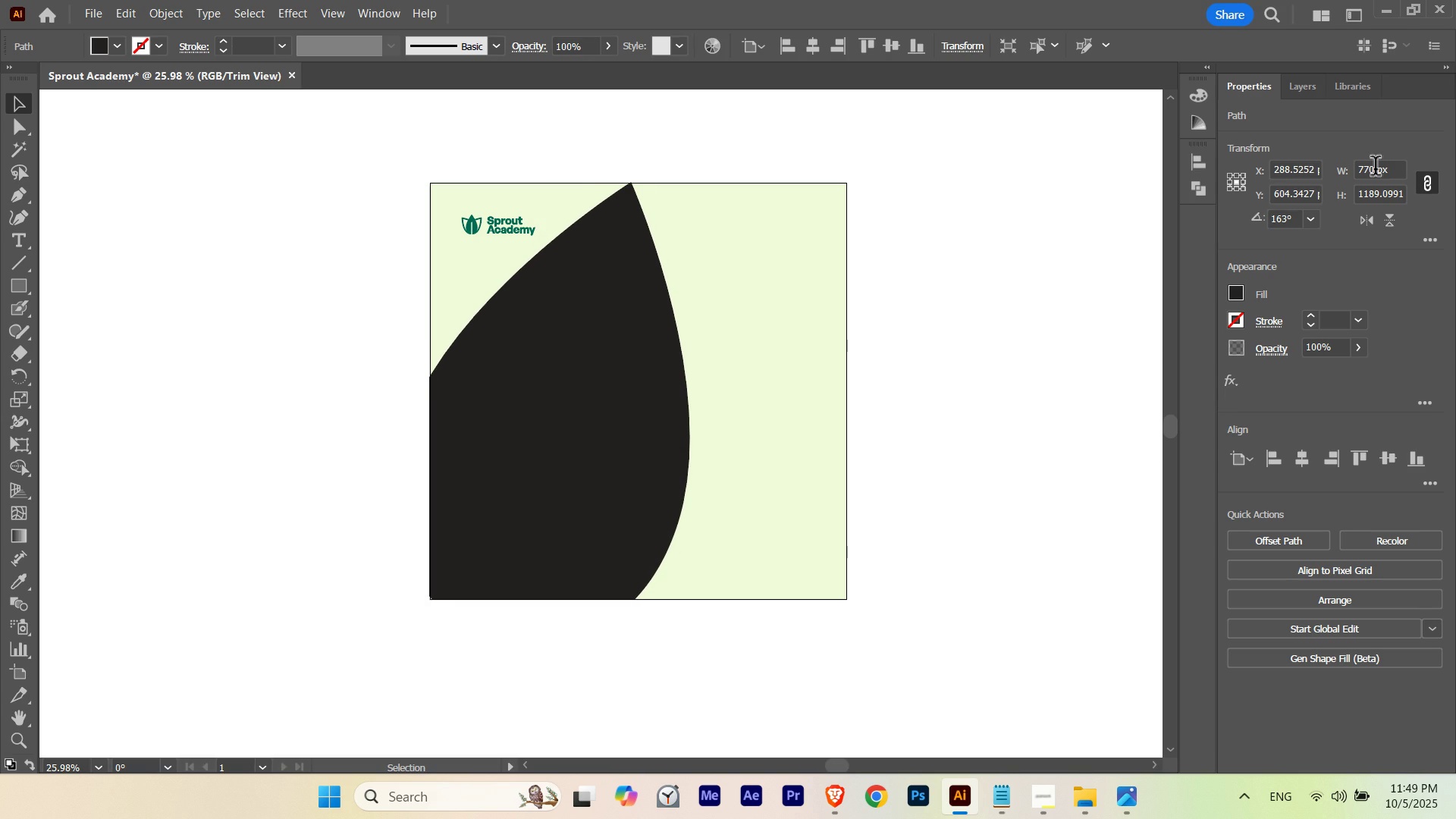 
key(Shift+ArrowUp)
 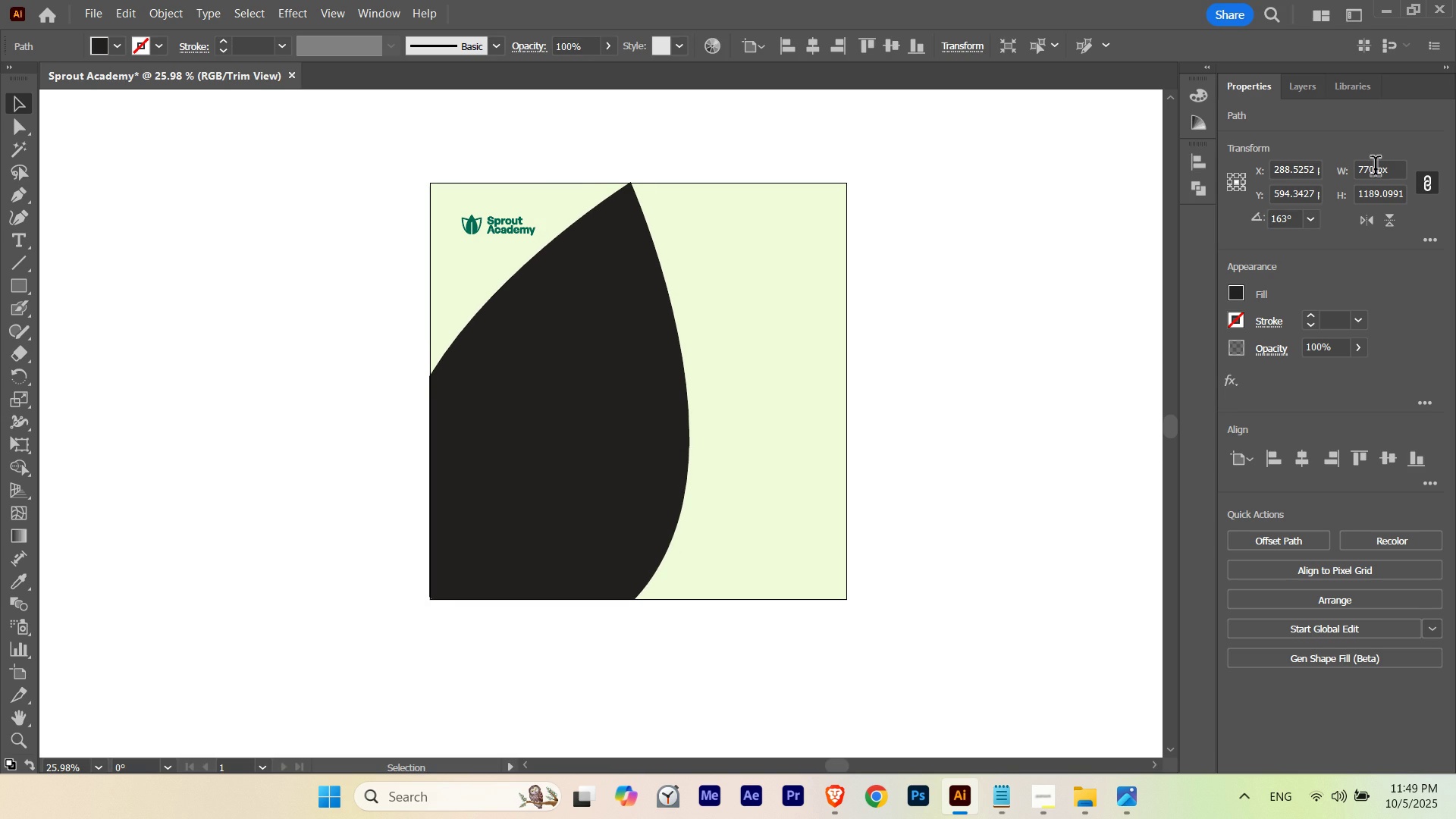 
key(ArrowLeft)
 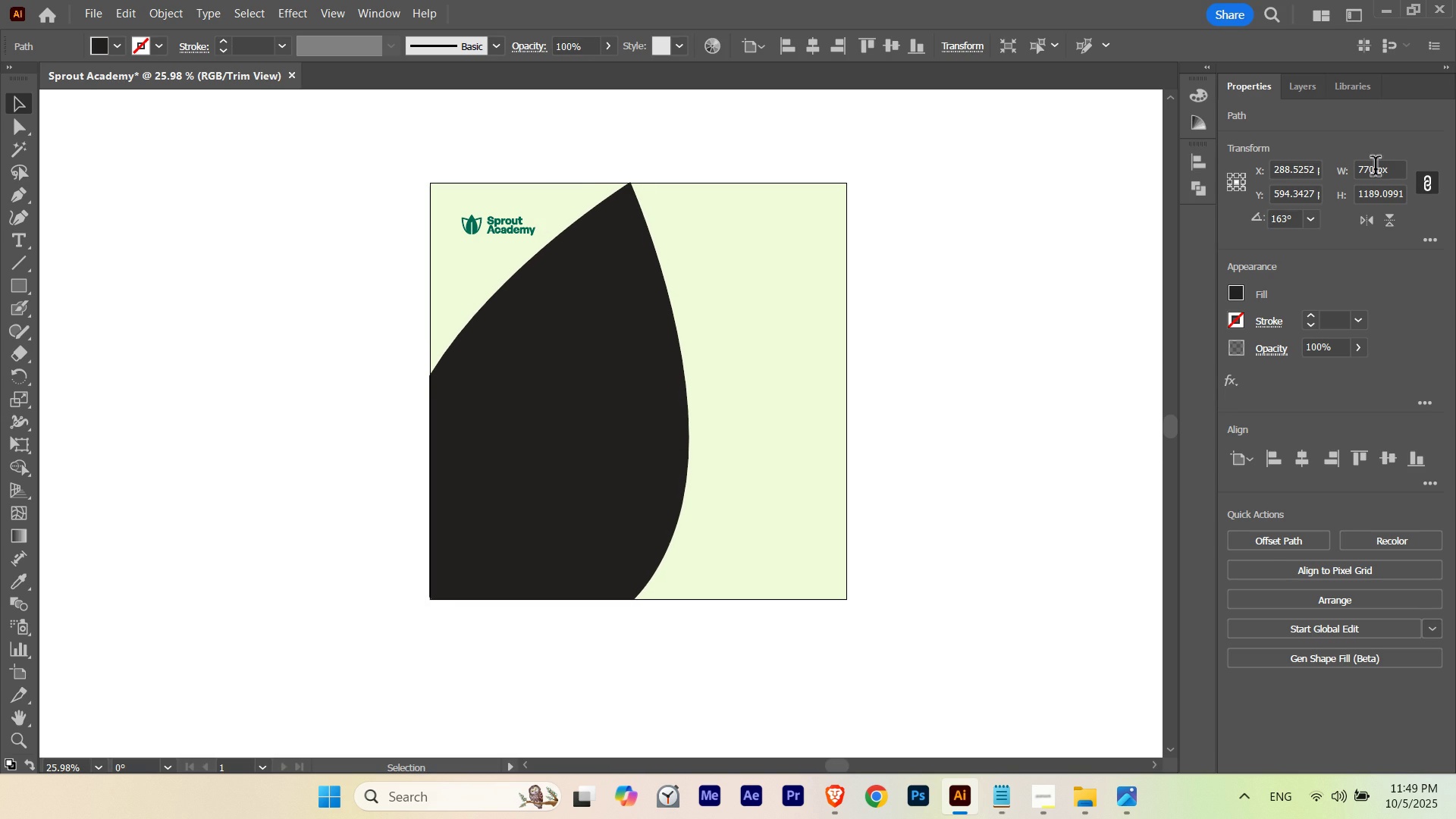 
key(ArrowLeft)
 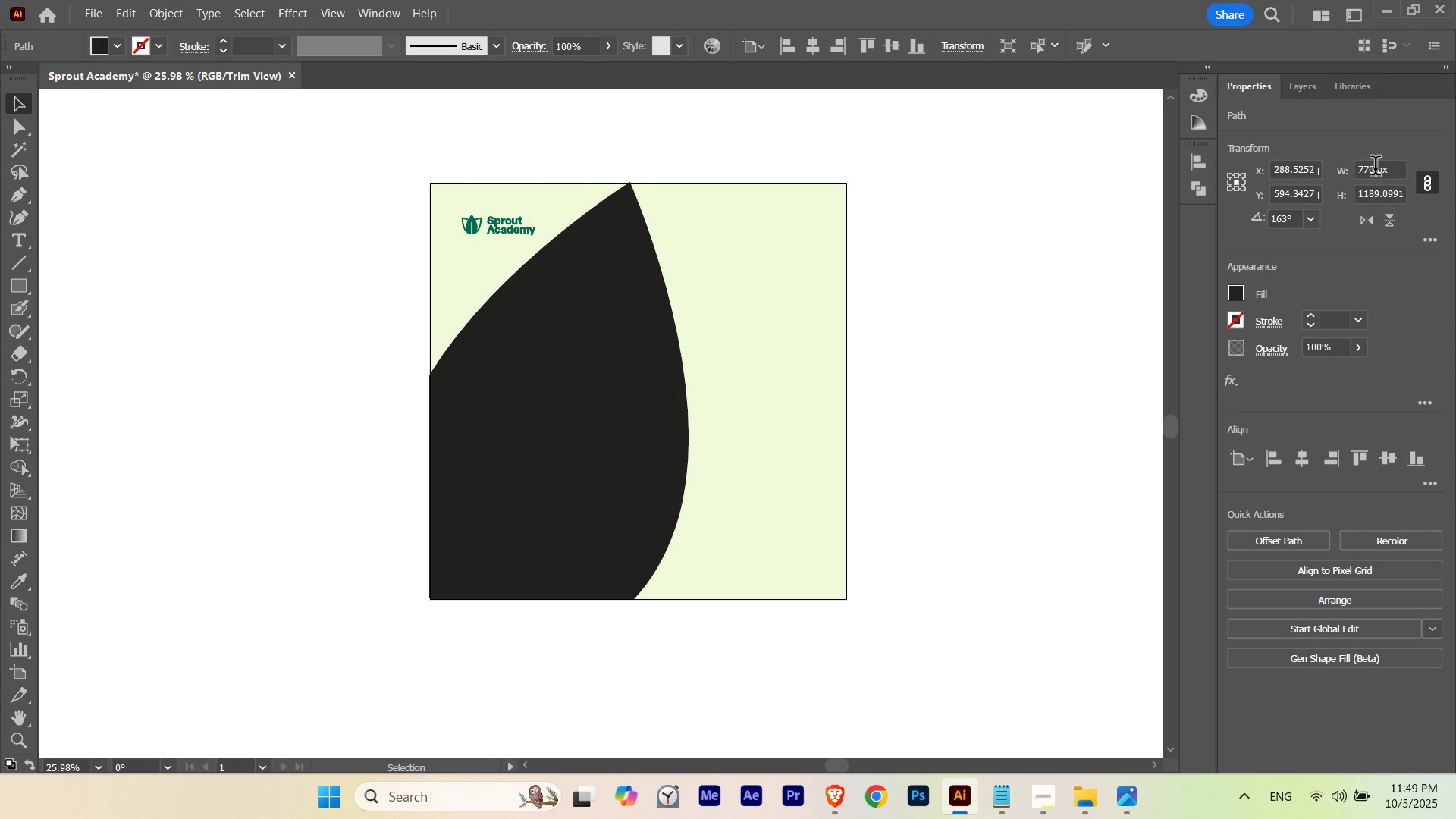 
key(ArrowLeft)
 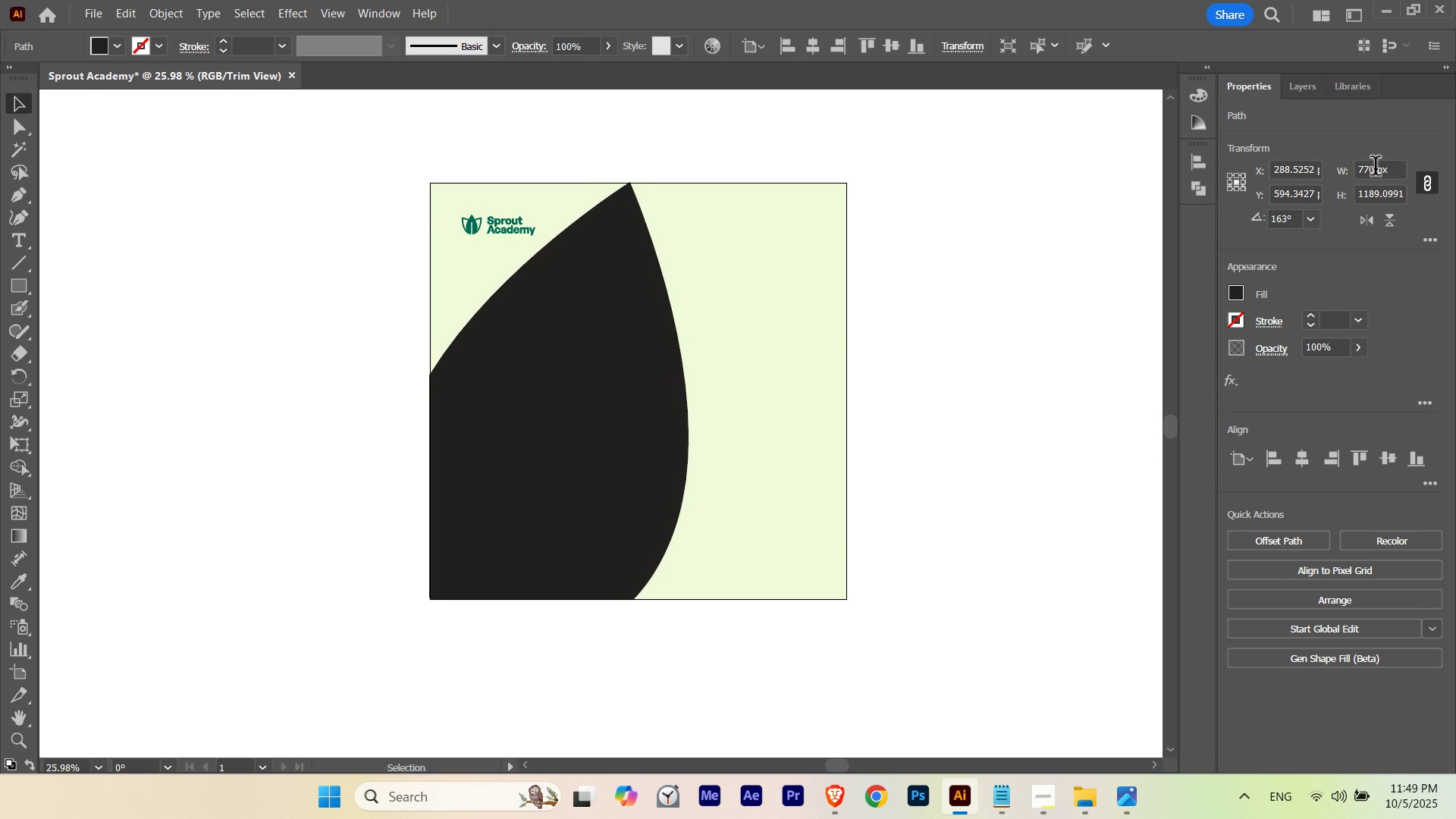 
key(ArrowLeft)
 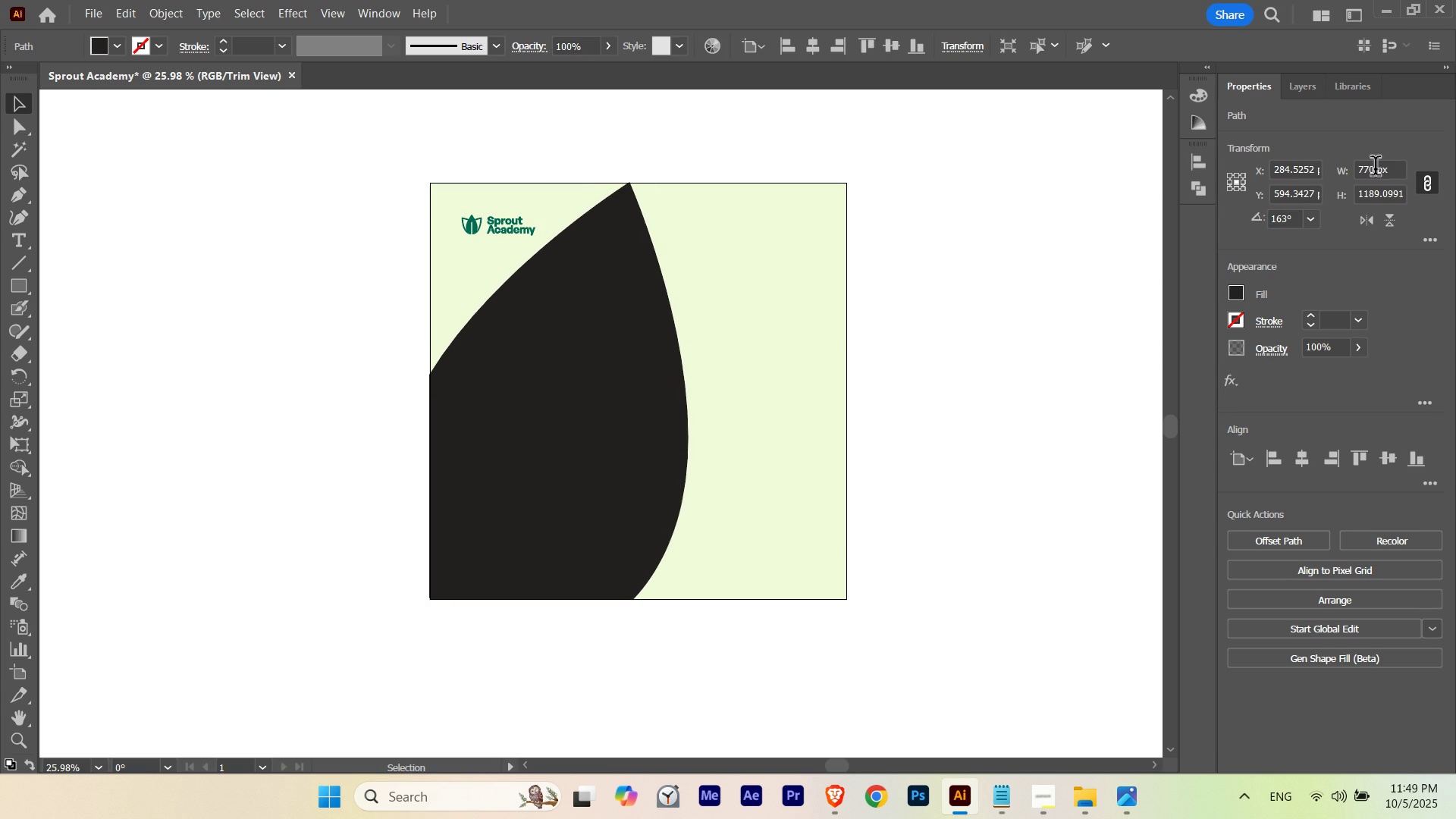 
key(ArrowLeft)
 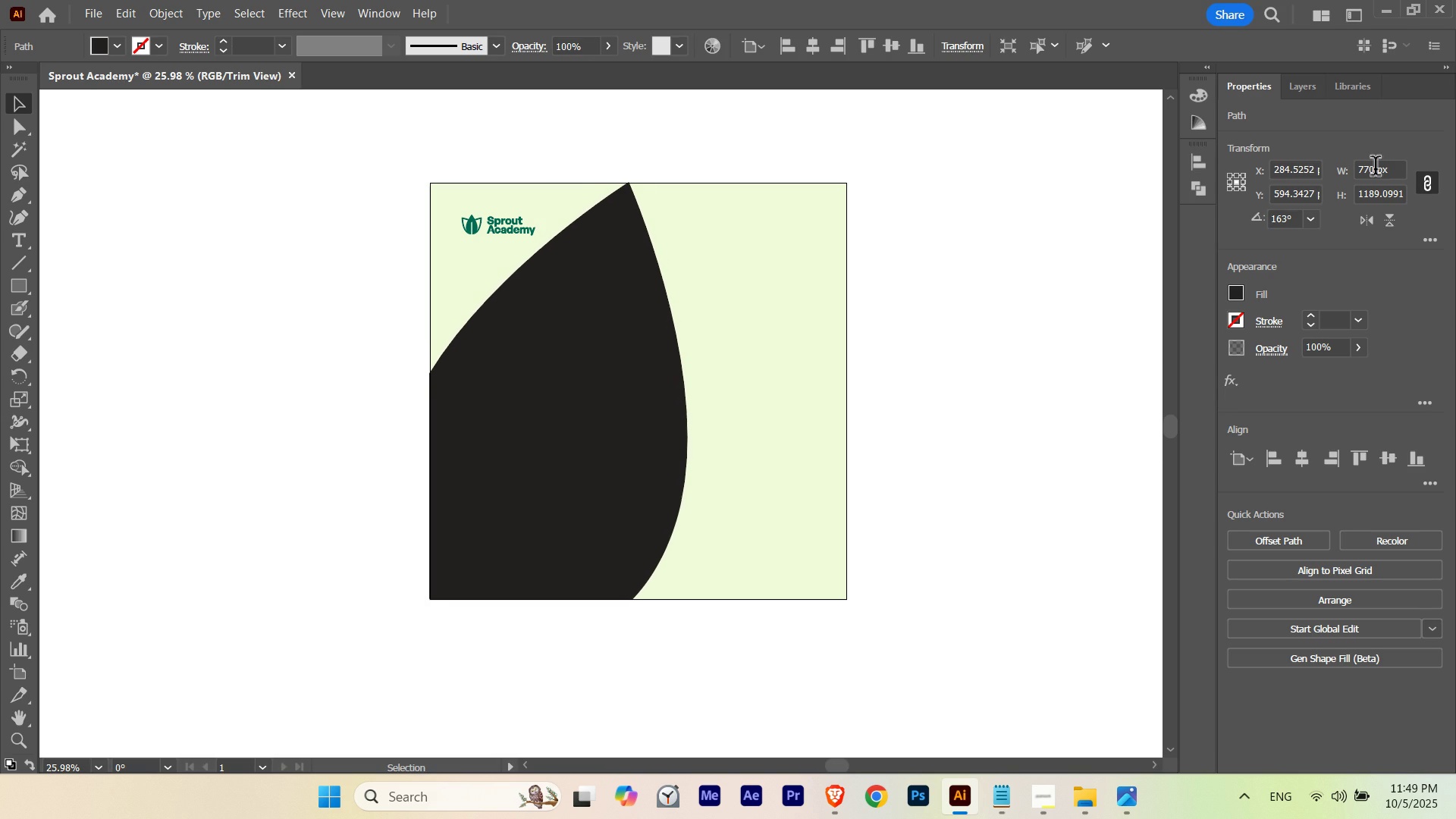 
key(ArrowLeft)
 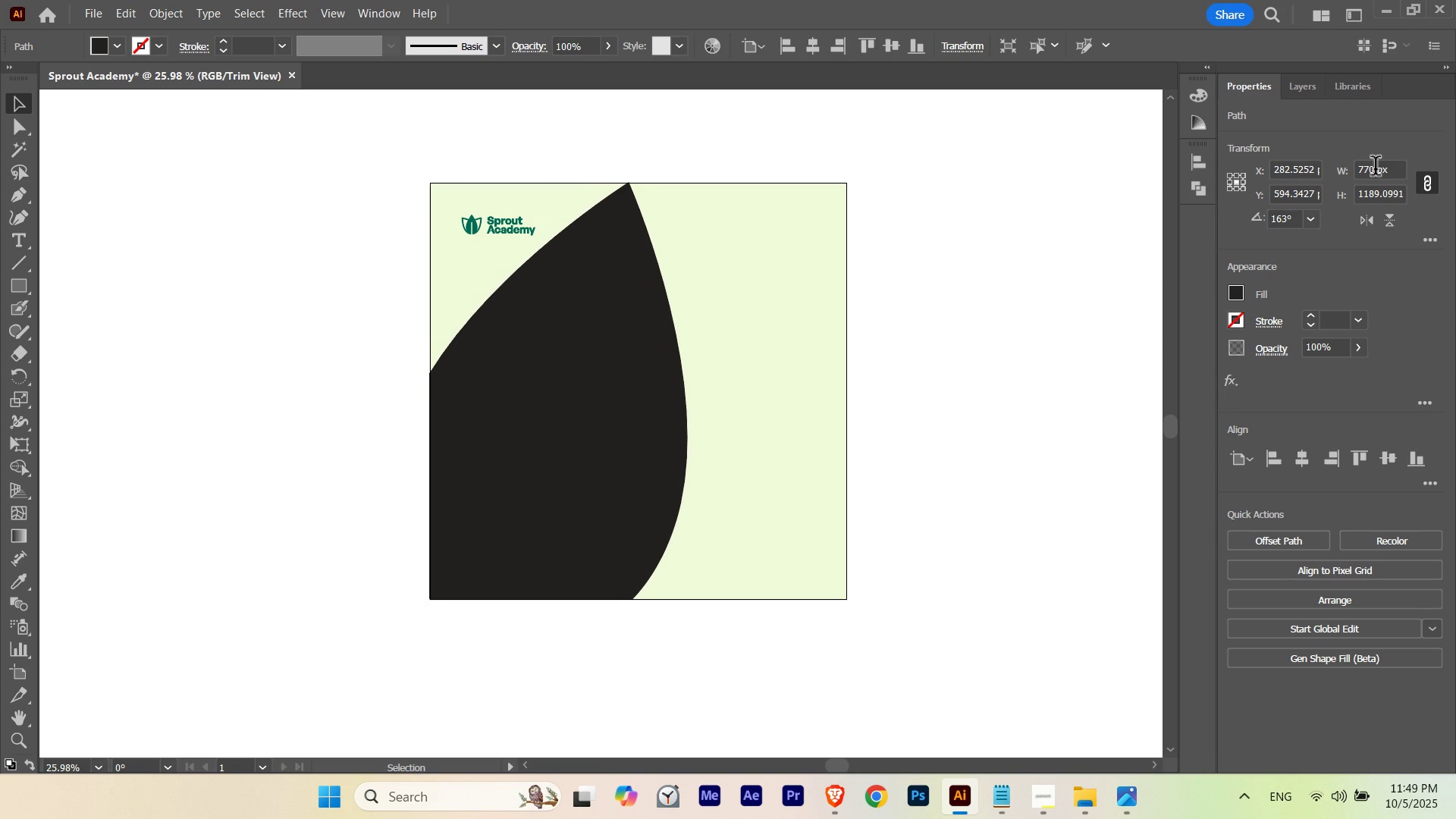 
key(ArrowLeft)
 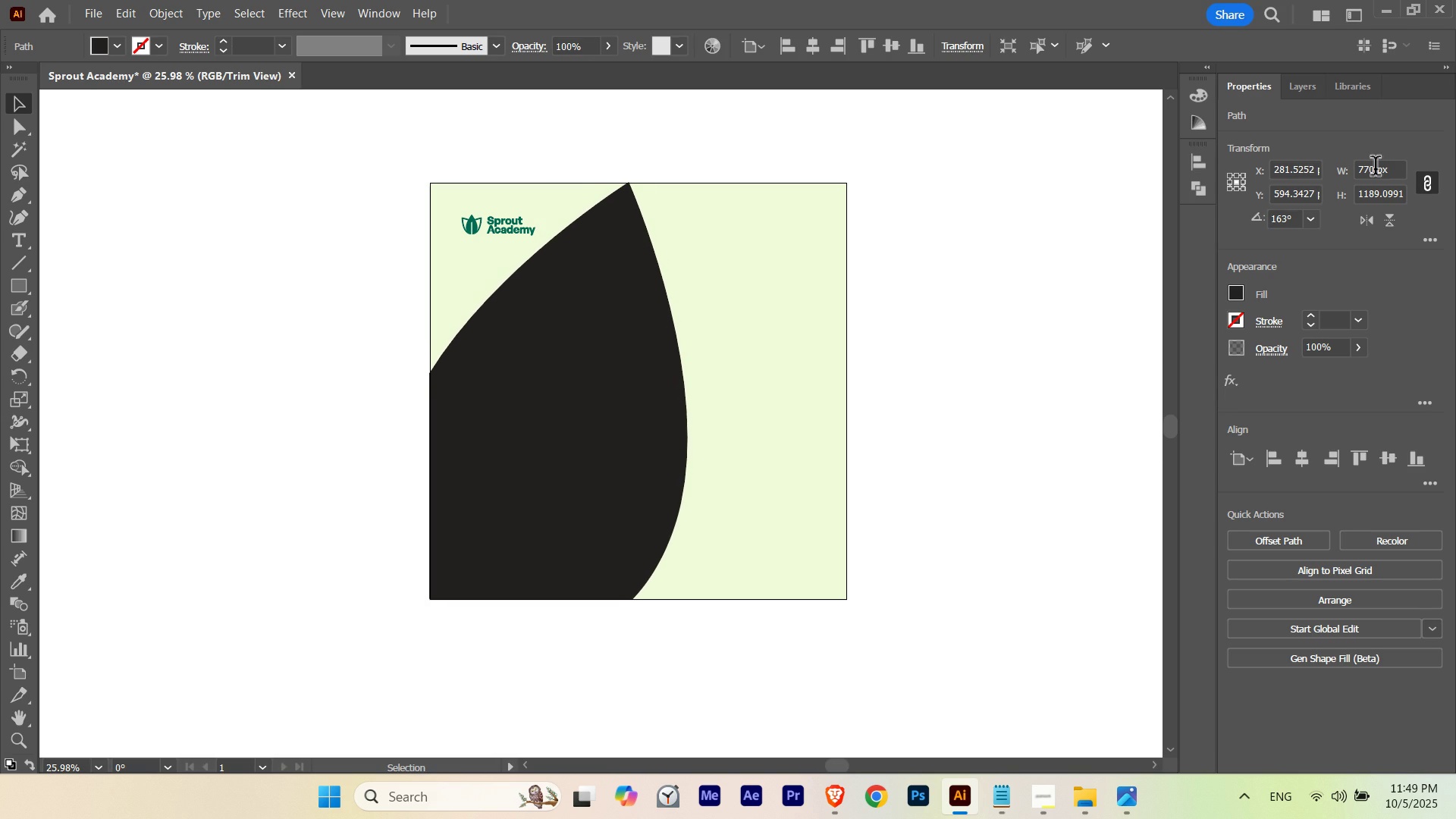 
key(ArrowRight)
 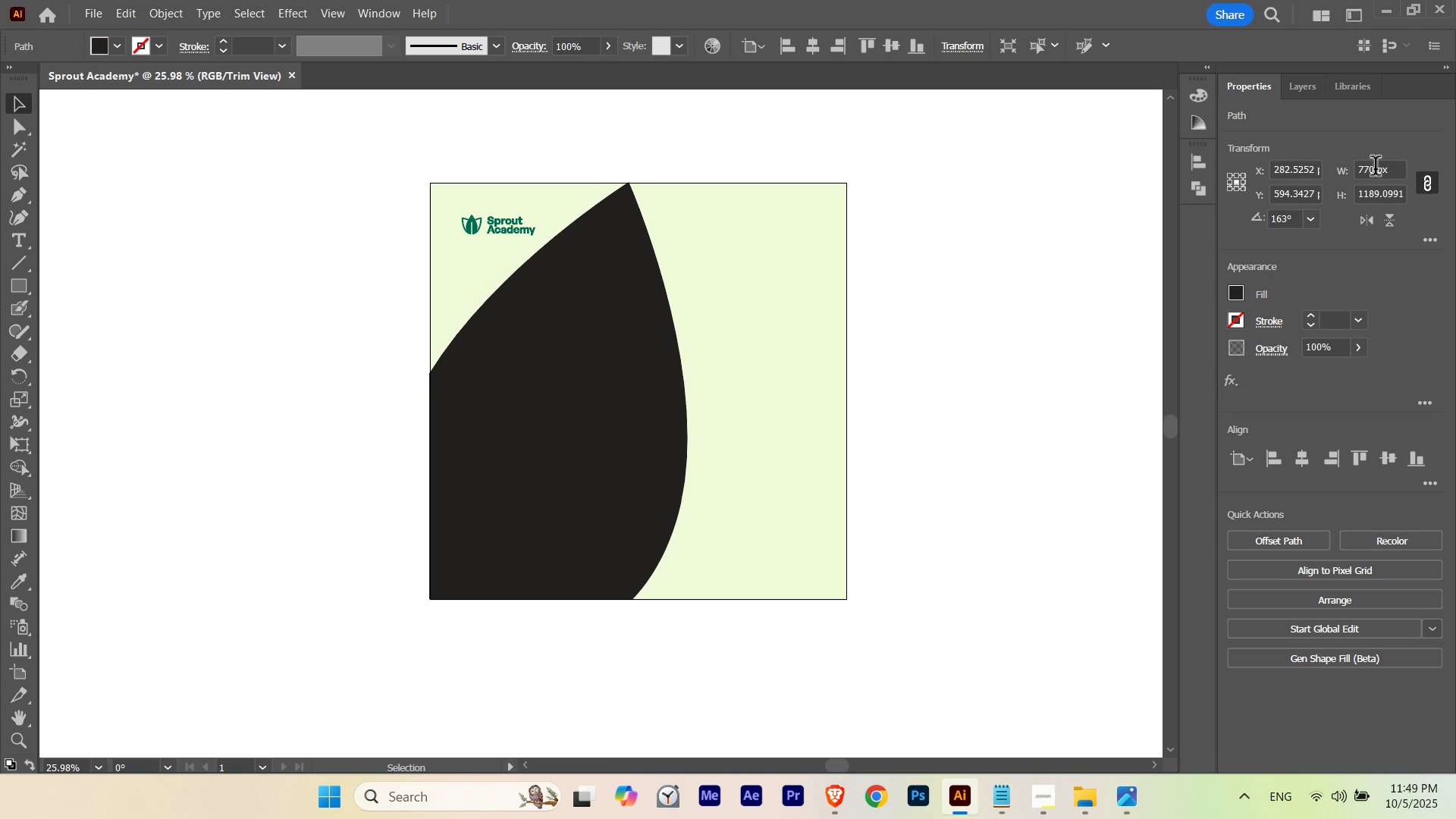 
key(ArrowRight)
 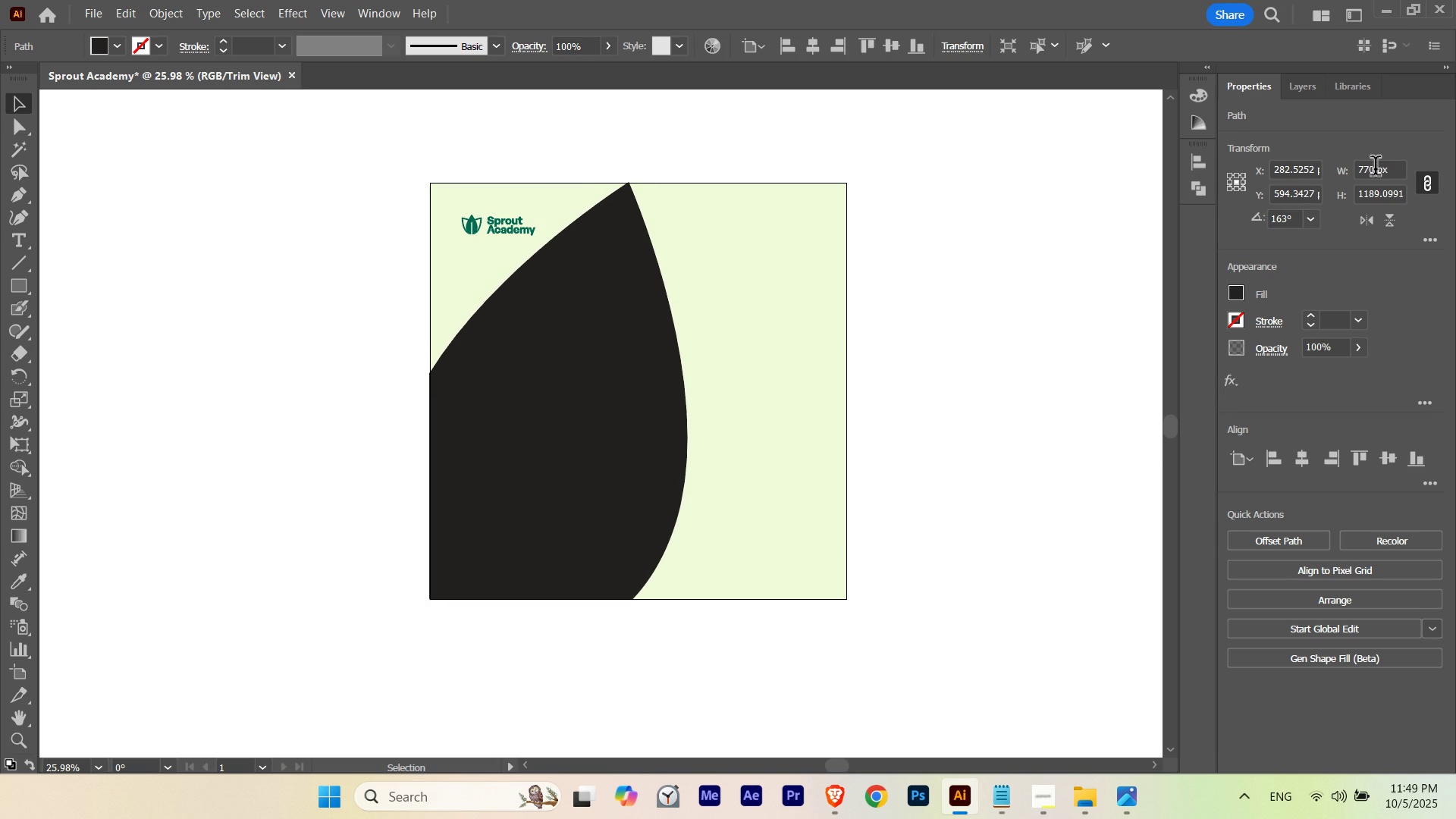 
key(ArrowLeft)
 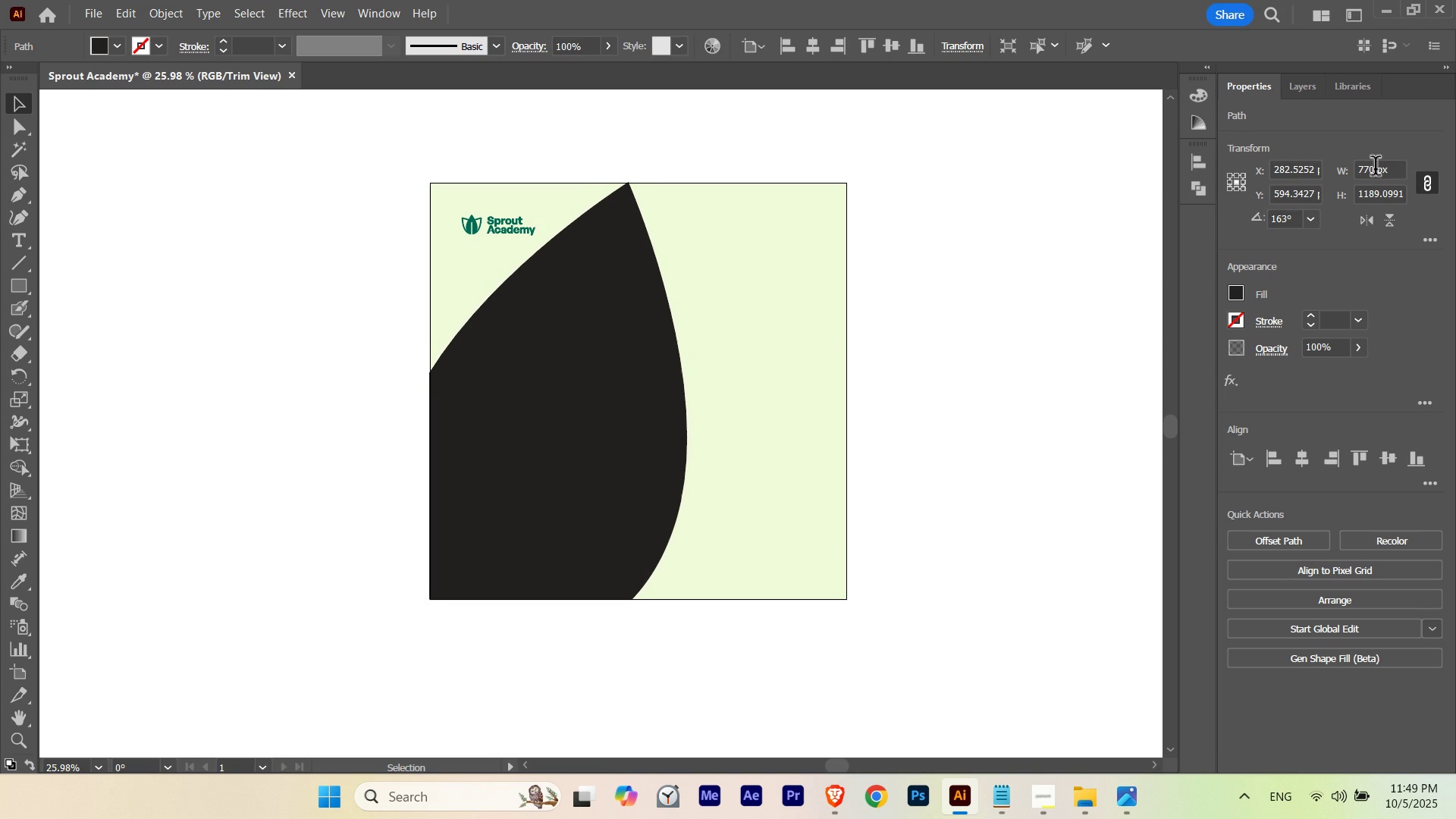 
key(ArrowLeft)
 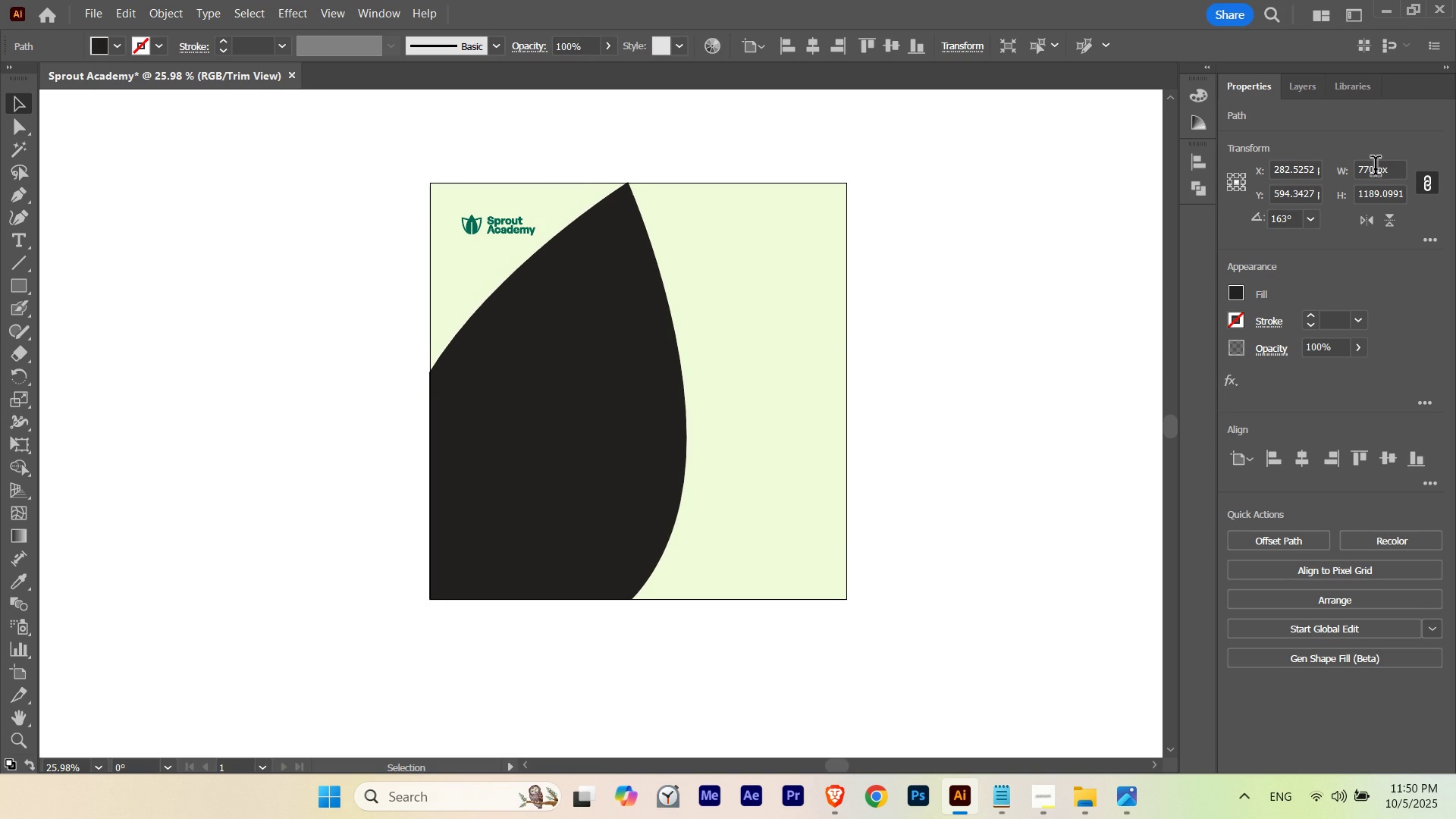 
key(ArrowLeft)
 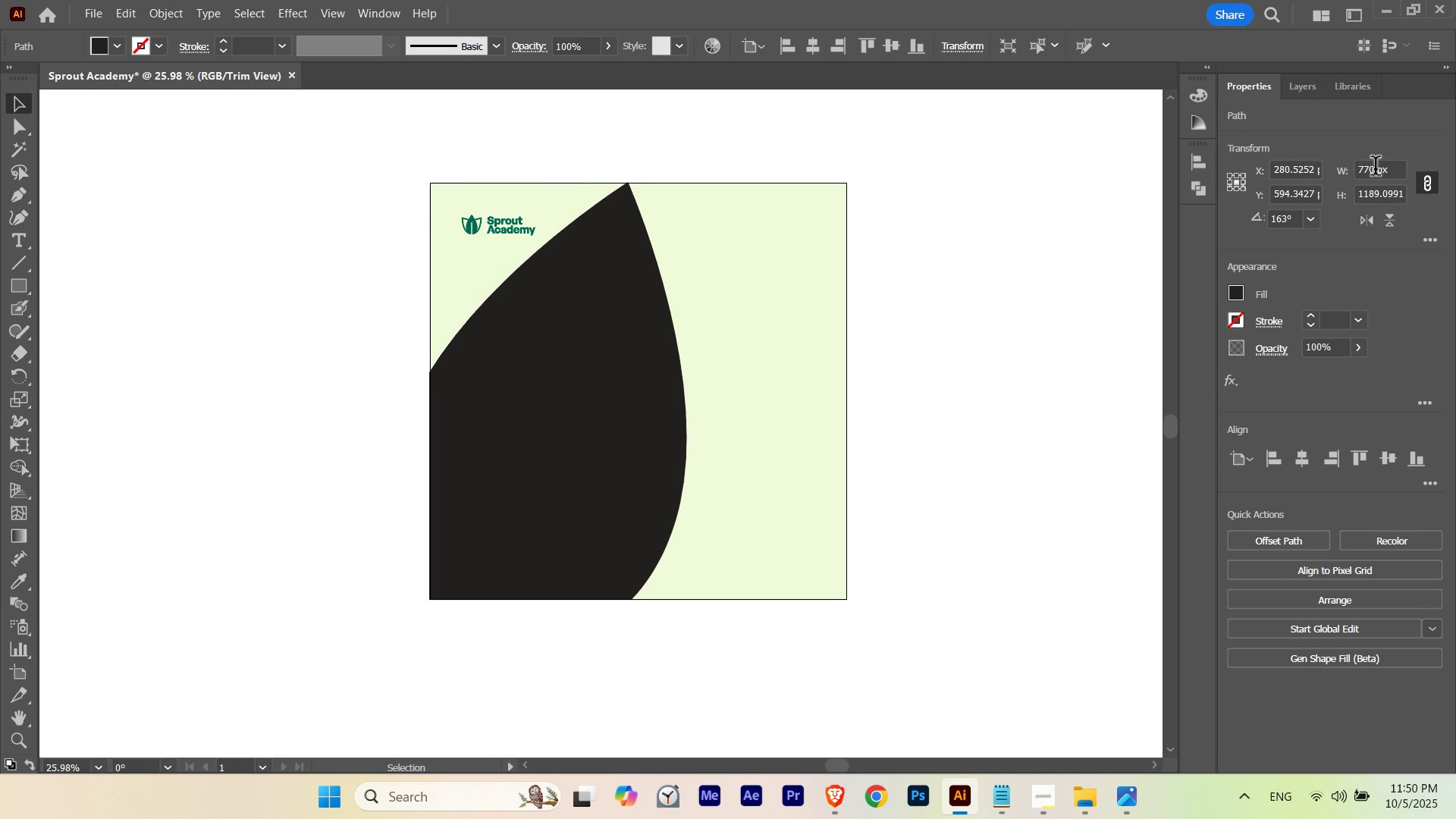 
key(ArrowLeft)
 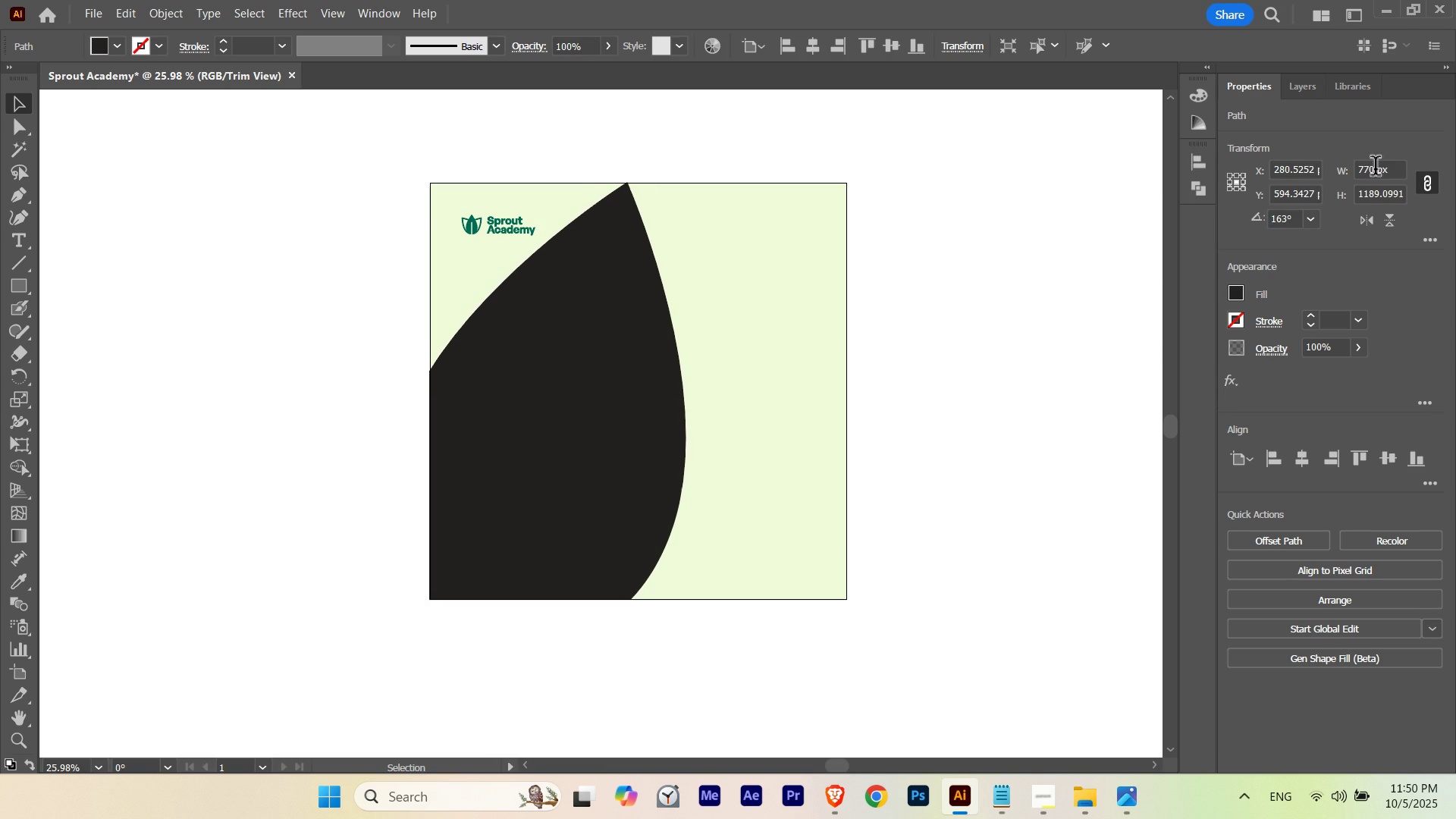 
key(ArrowLeft)
 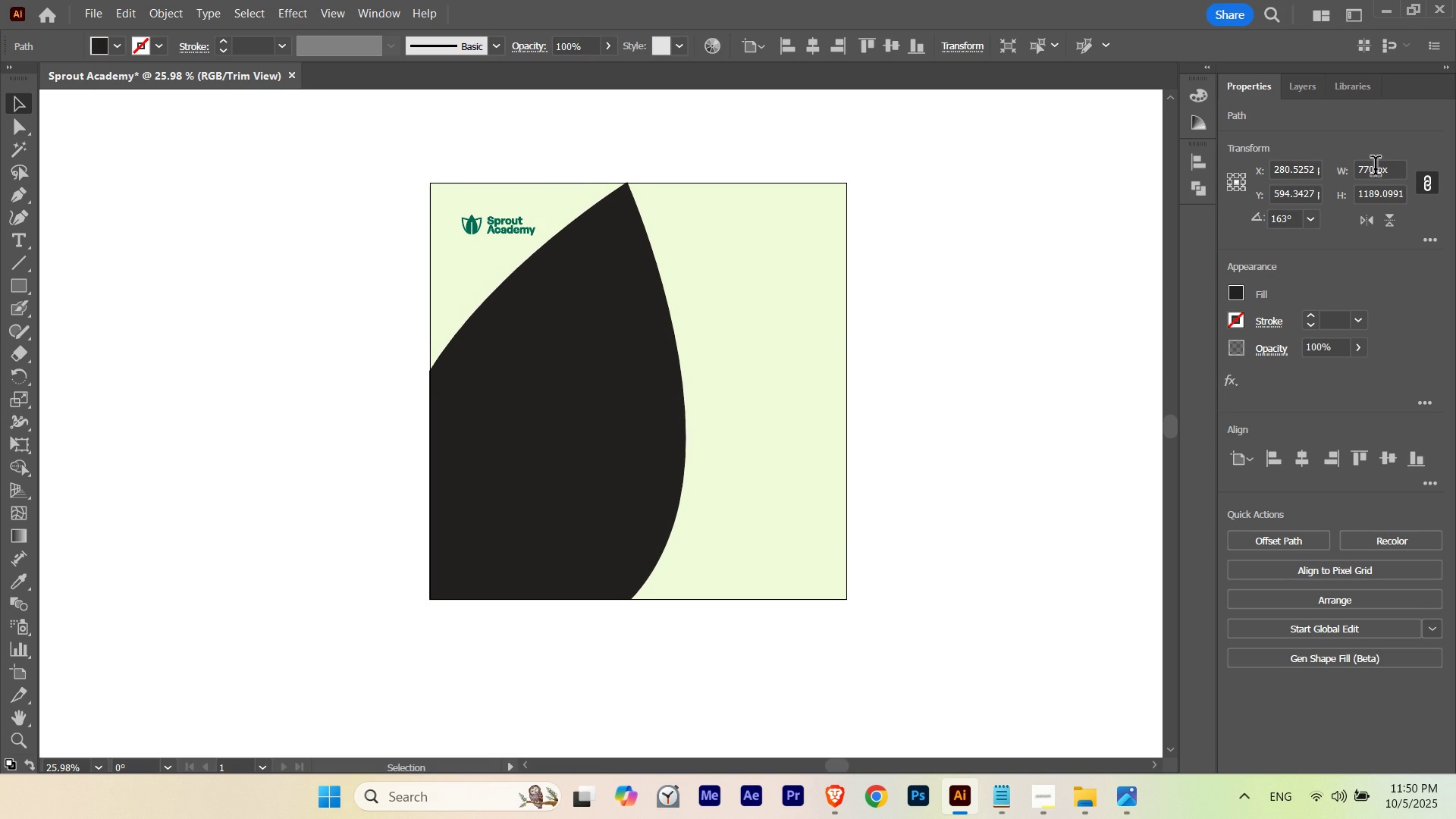 
key(ArrowLeft)
 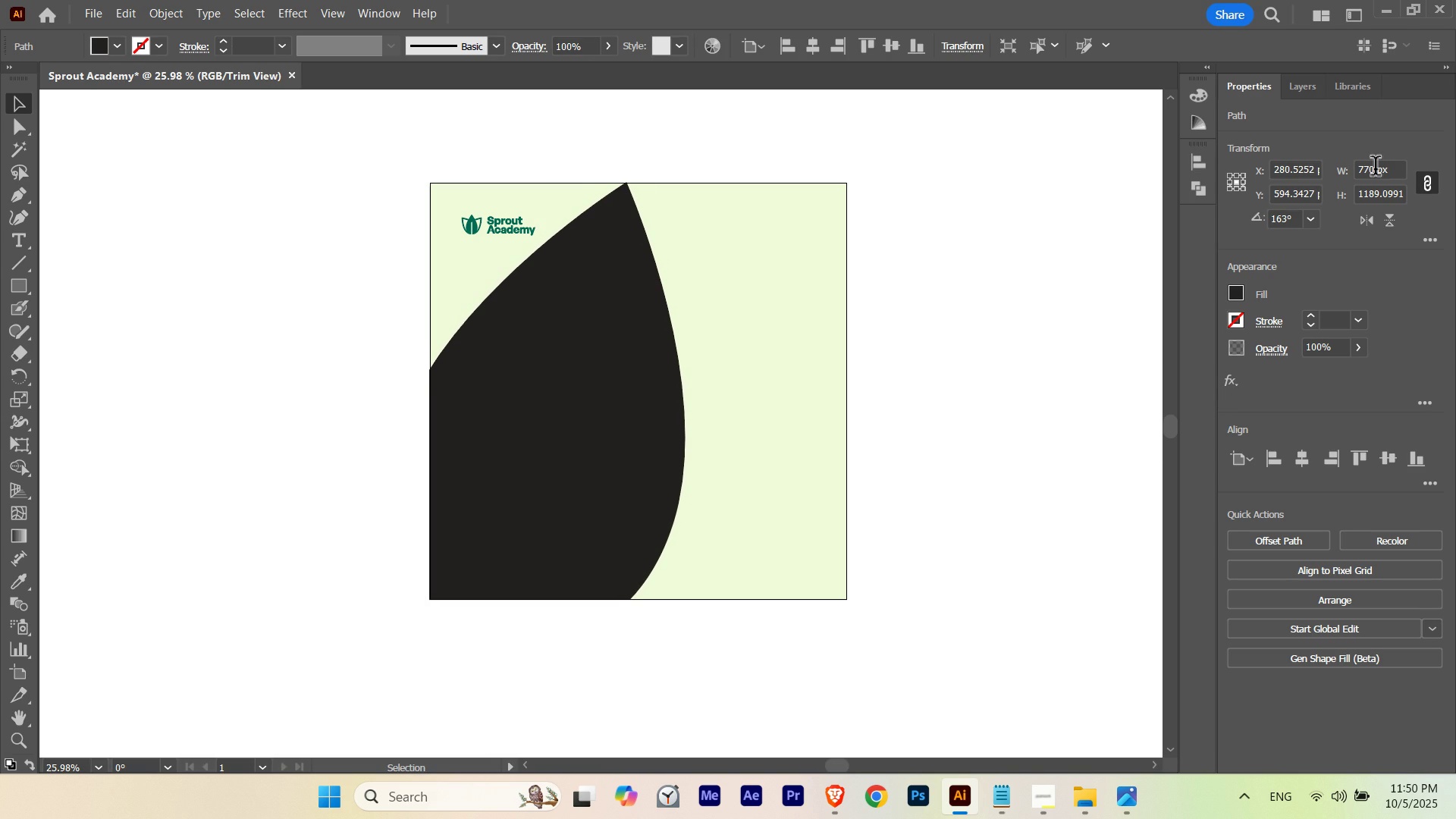 
key(ArrowLeft)
 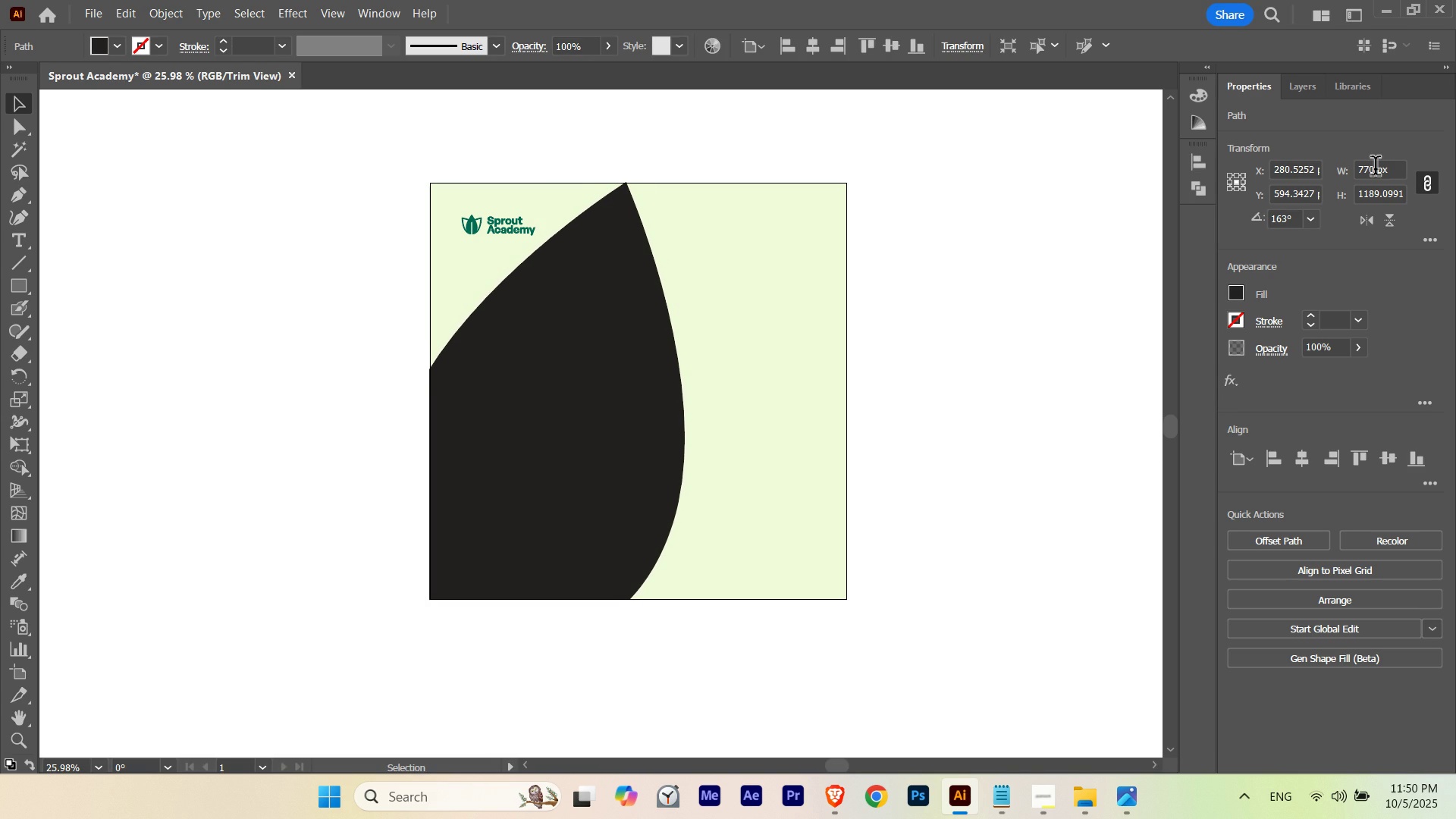 
key(ArrowLeft)
 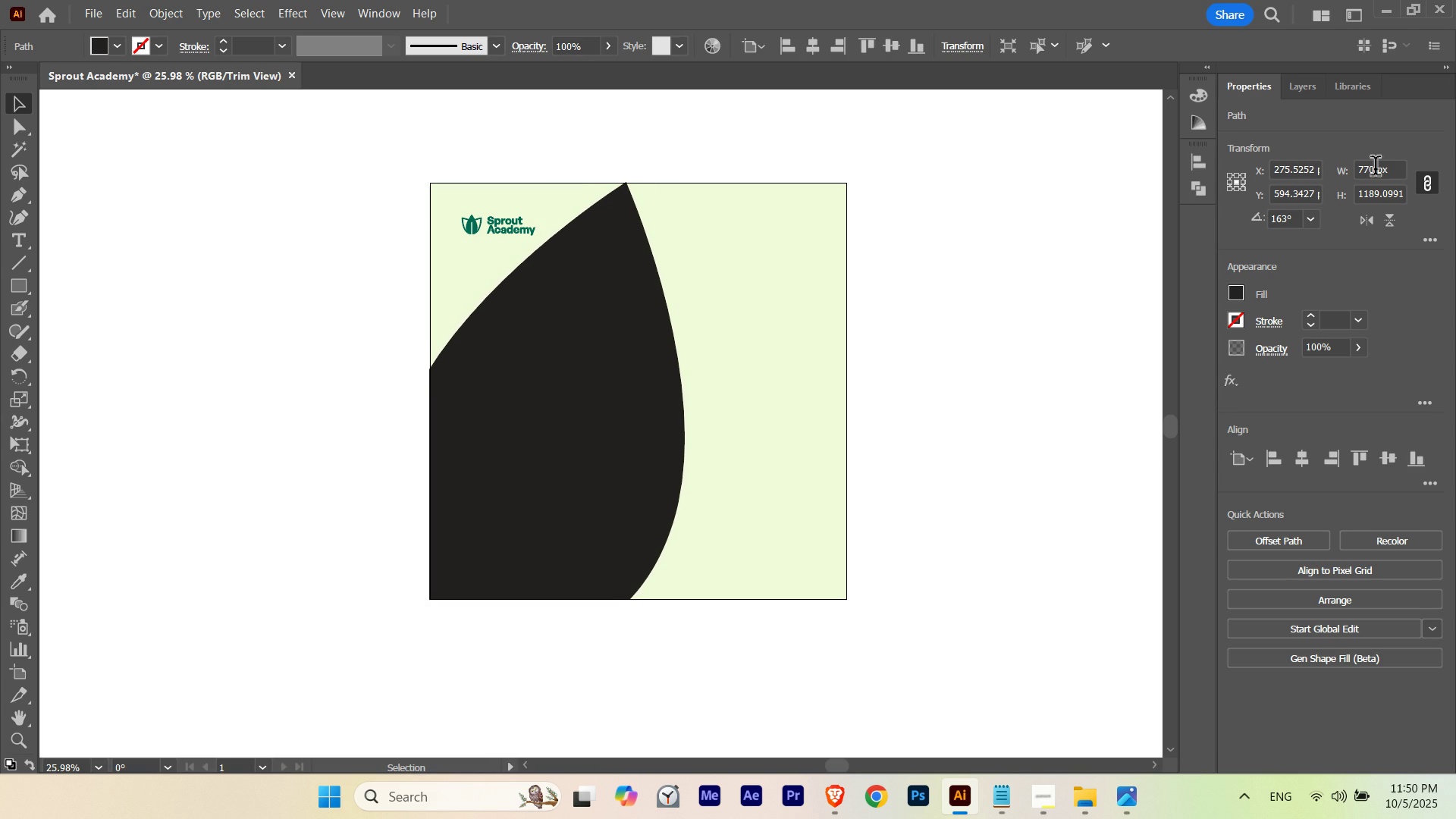 
key(ArrowRight)
 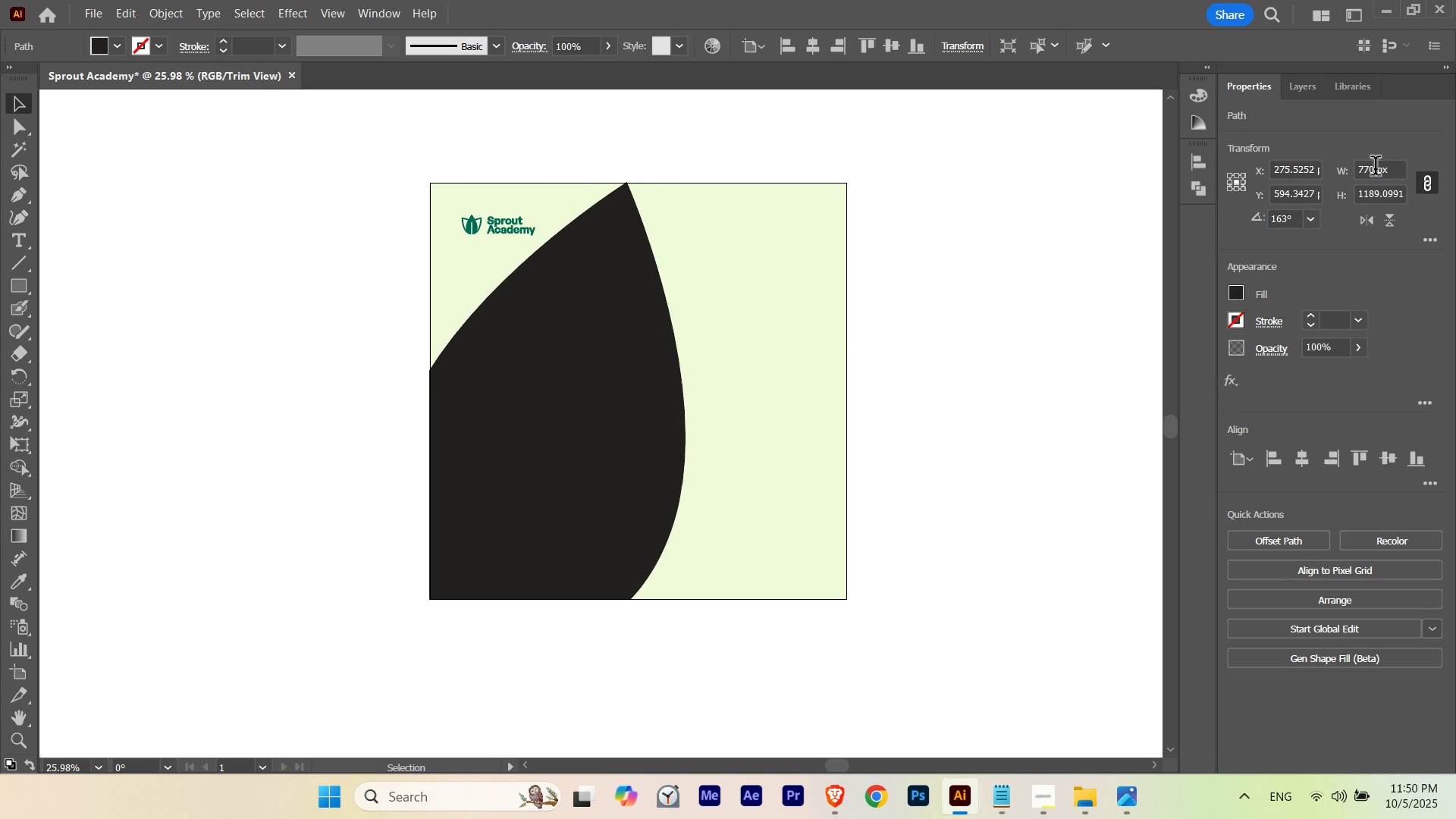 
key(ArrowRight)
 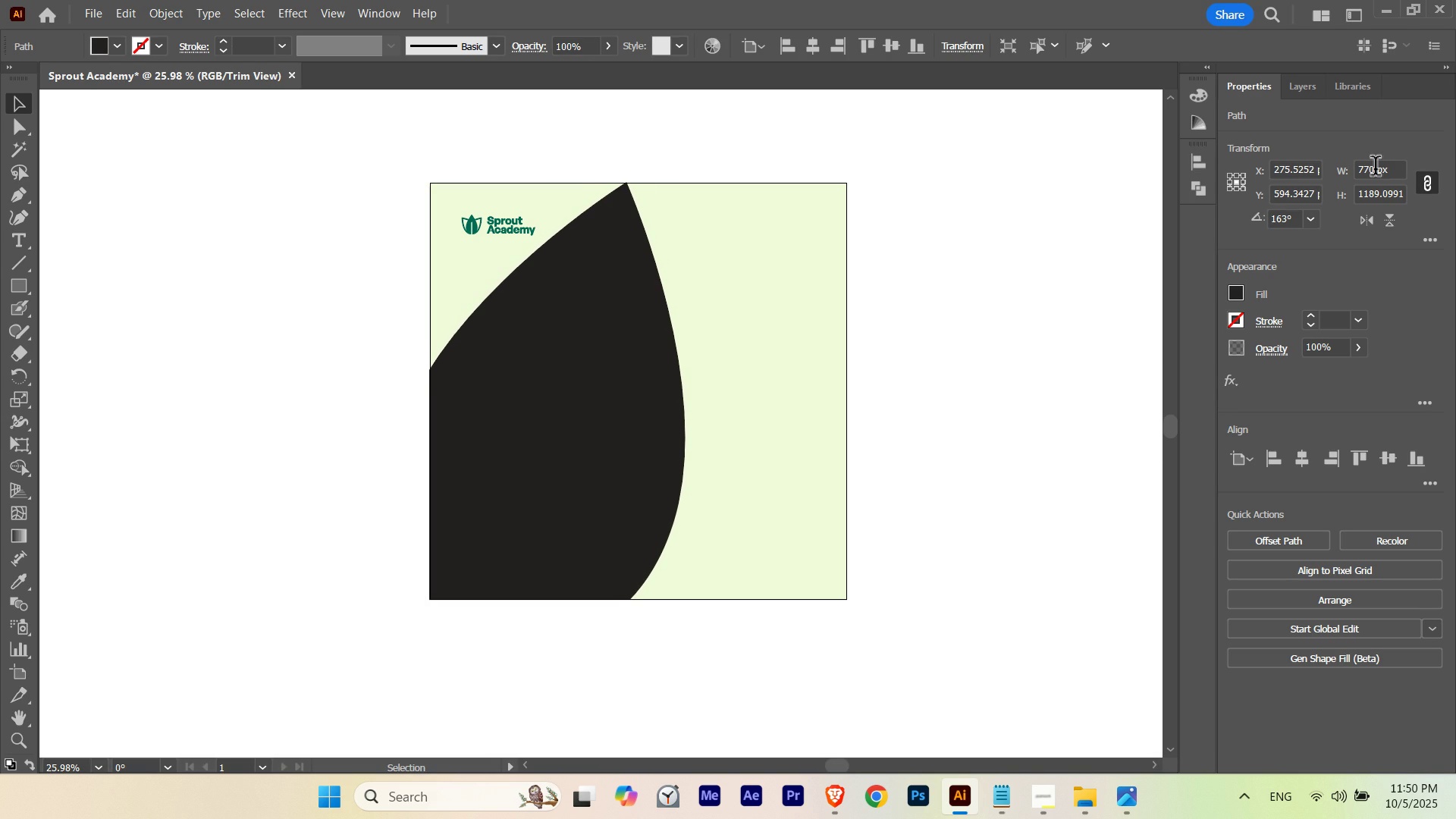 
key(ArrowLeft)
 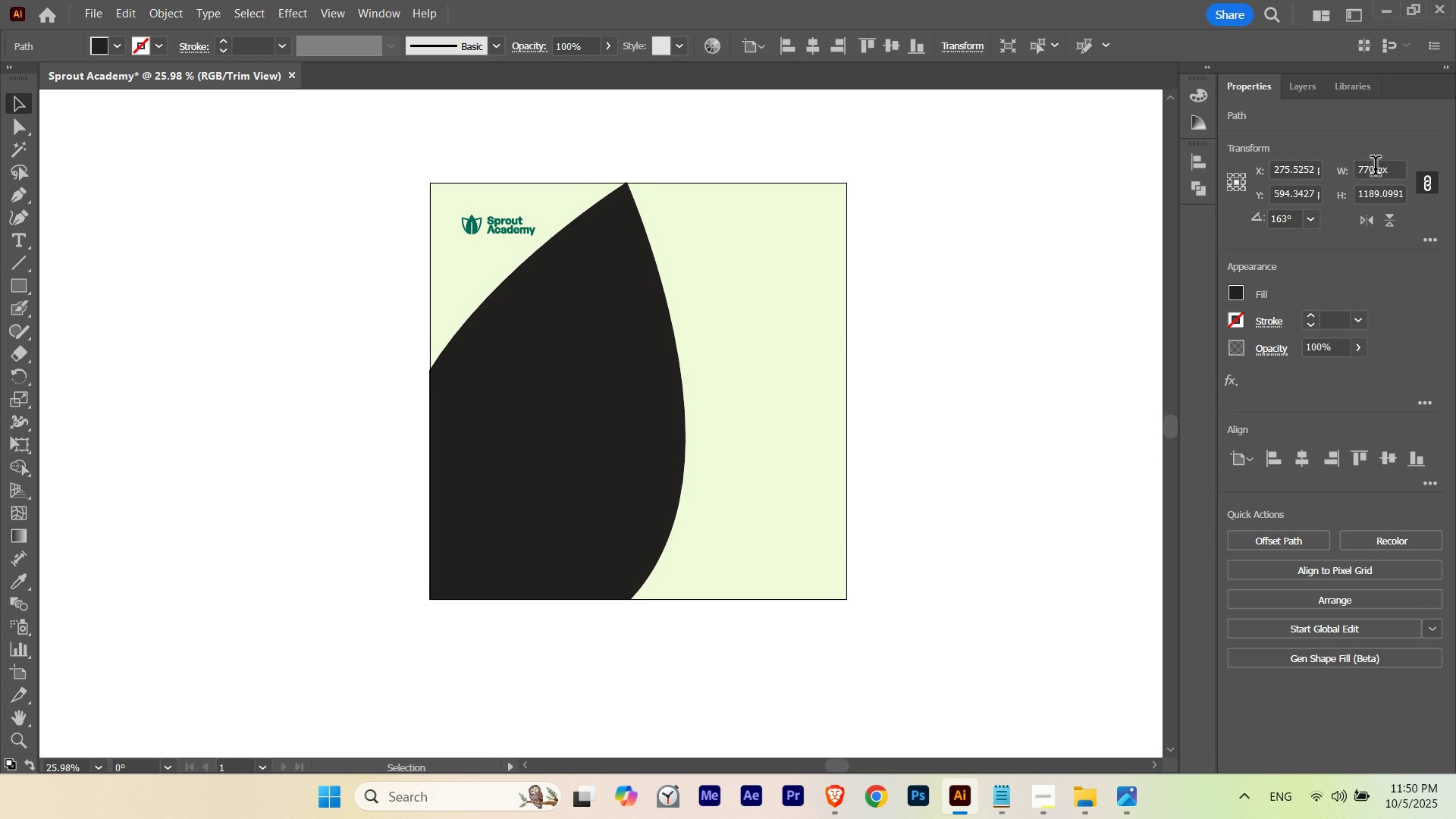 
key(ArrowRight)
 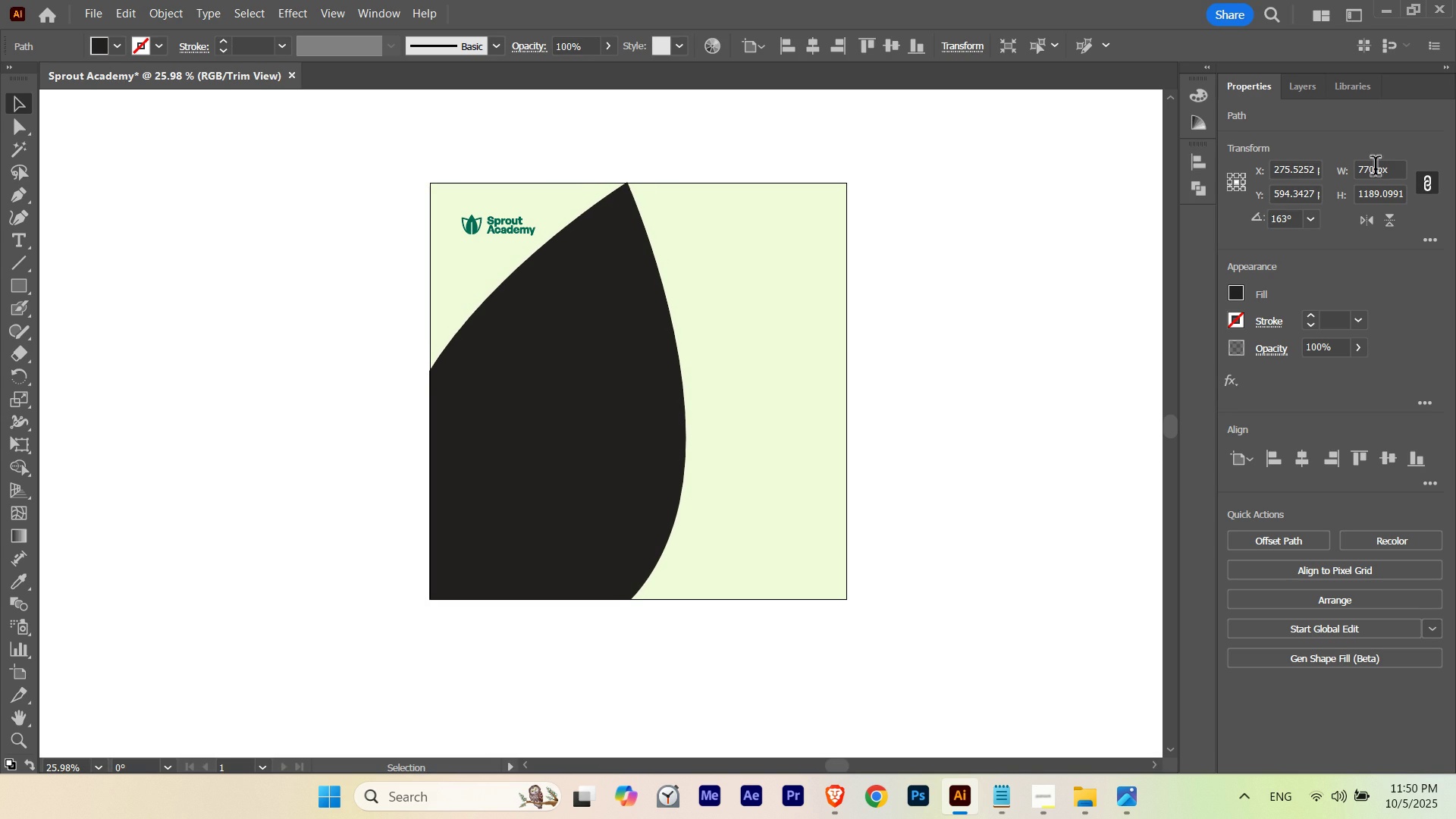 
key(ArrowRight)
 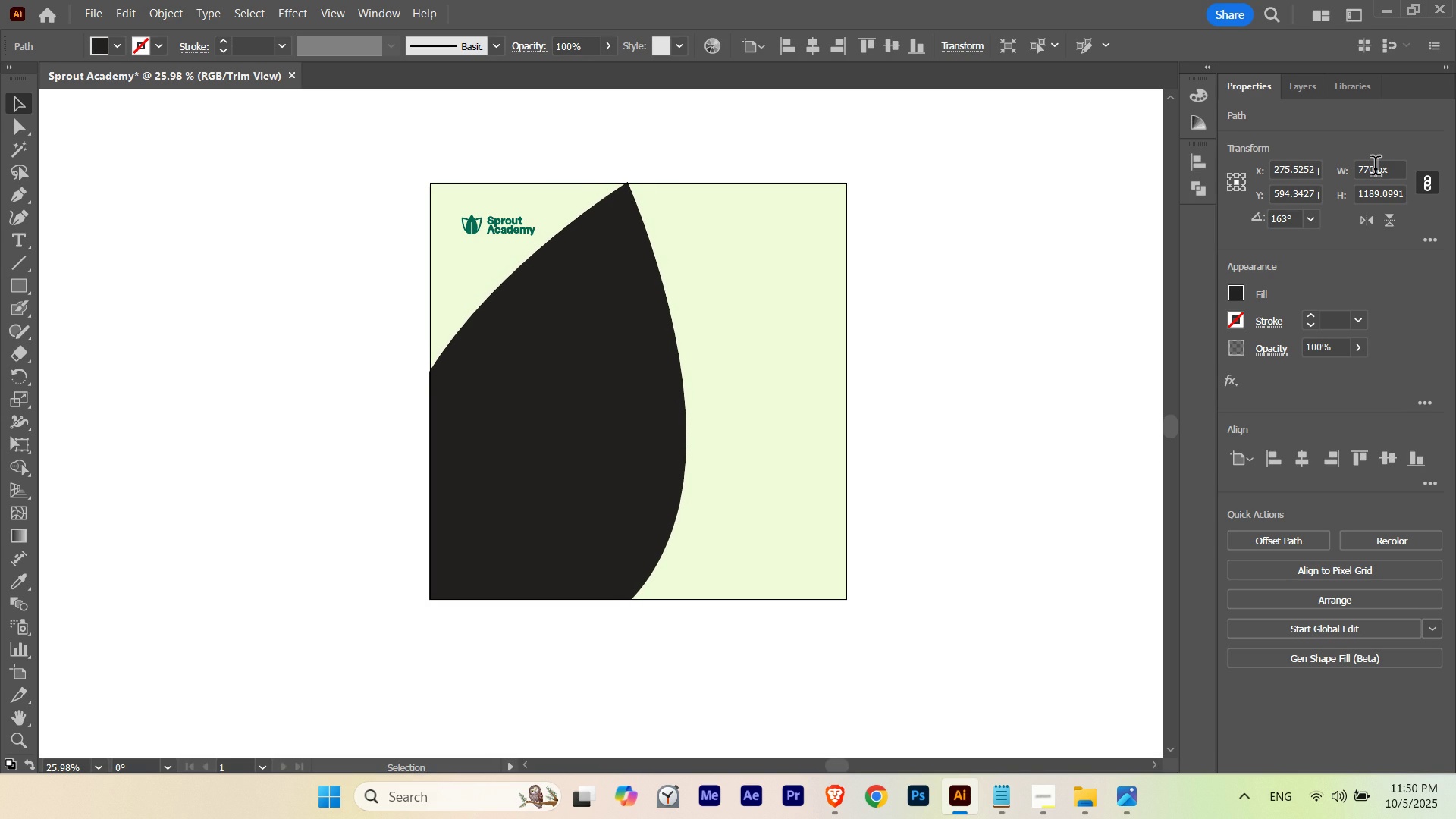 
key(ArrowRight)
 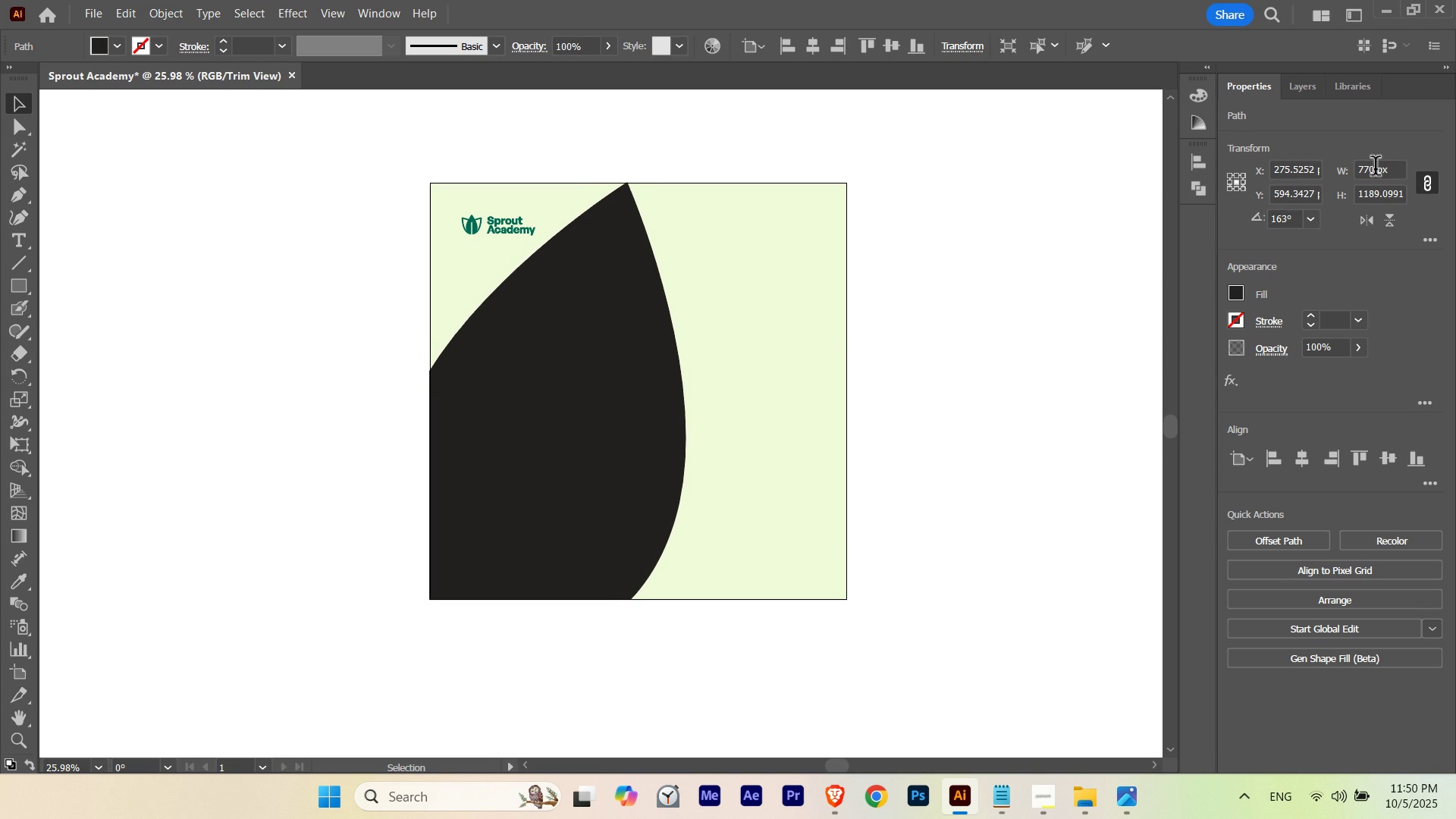 
key(ArrowLeft)
 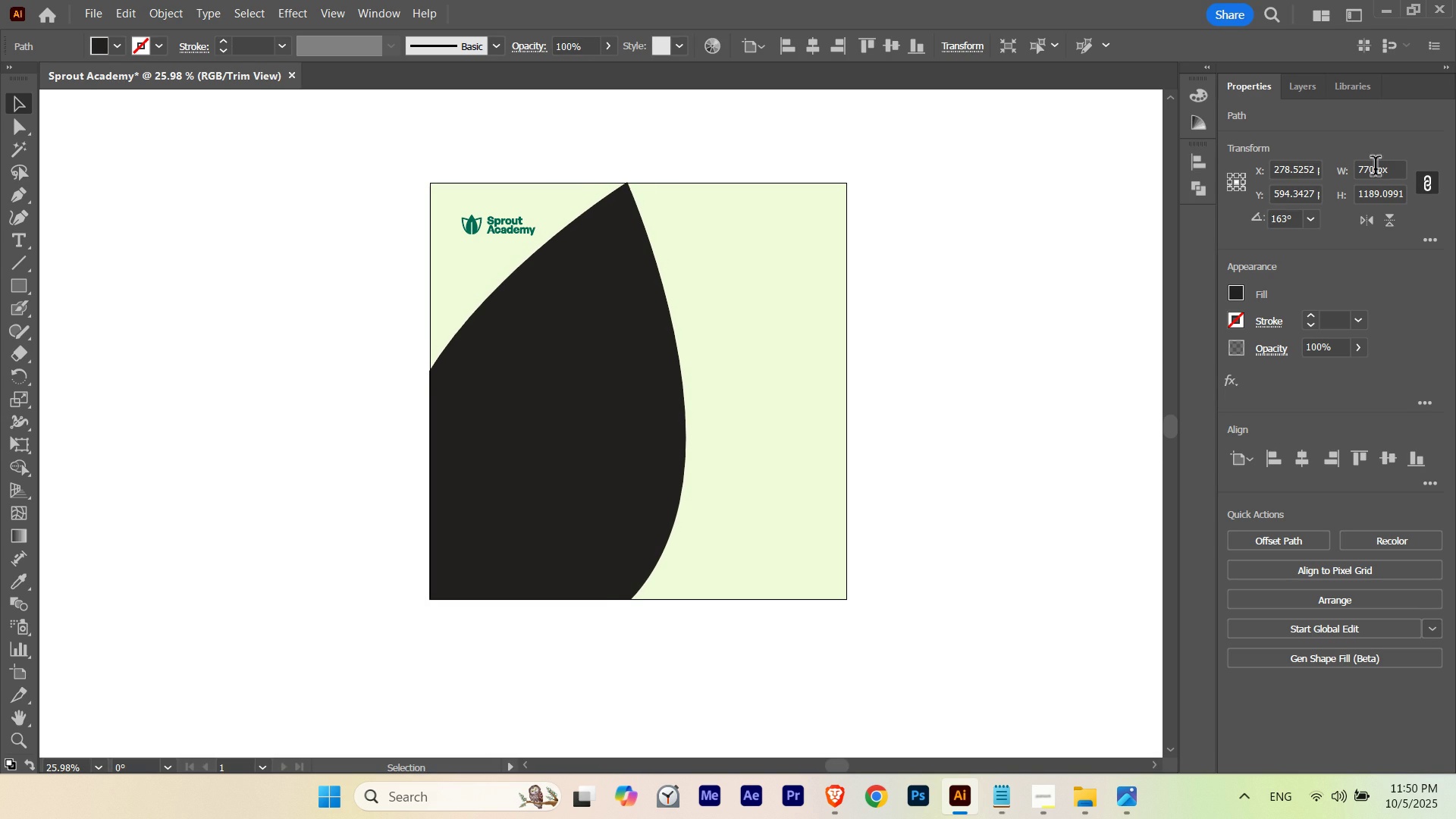 
key(ArrowLeft)
 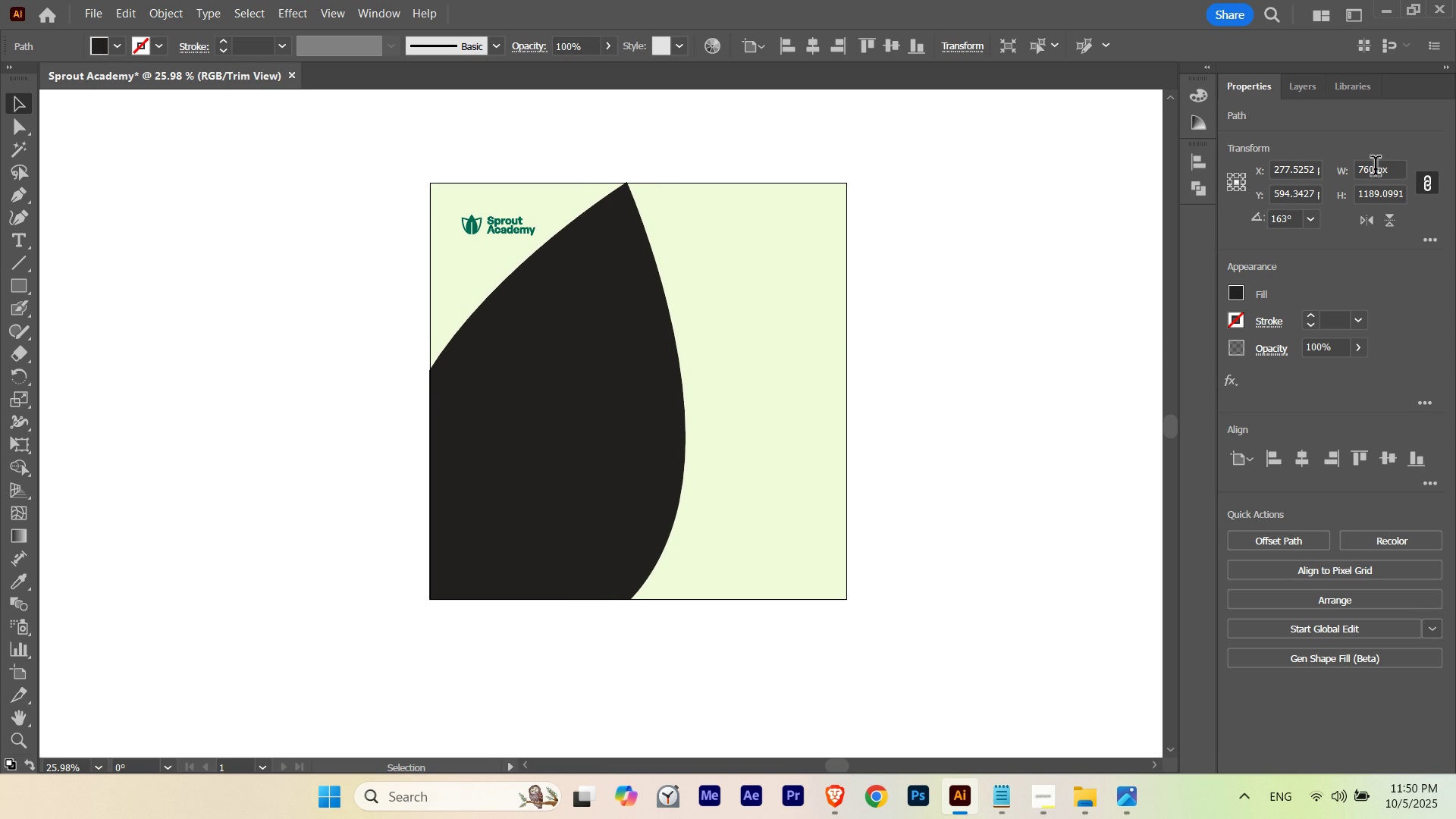 
hold_key(key=ShiftLeft, duration=2.15)
scroll: coordinate [1288, 215], scroll_direction: down, amount: 2.0
 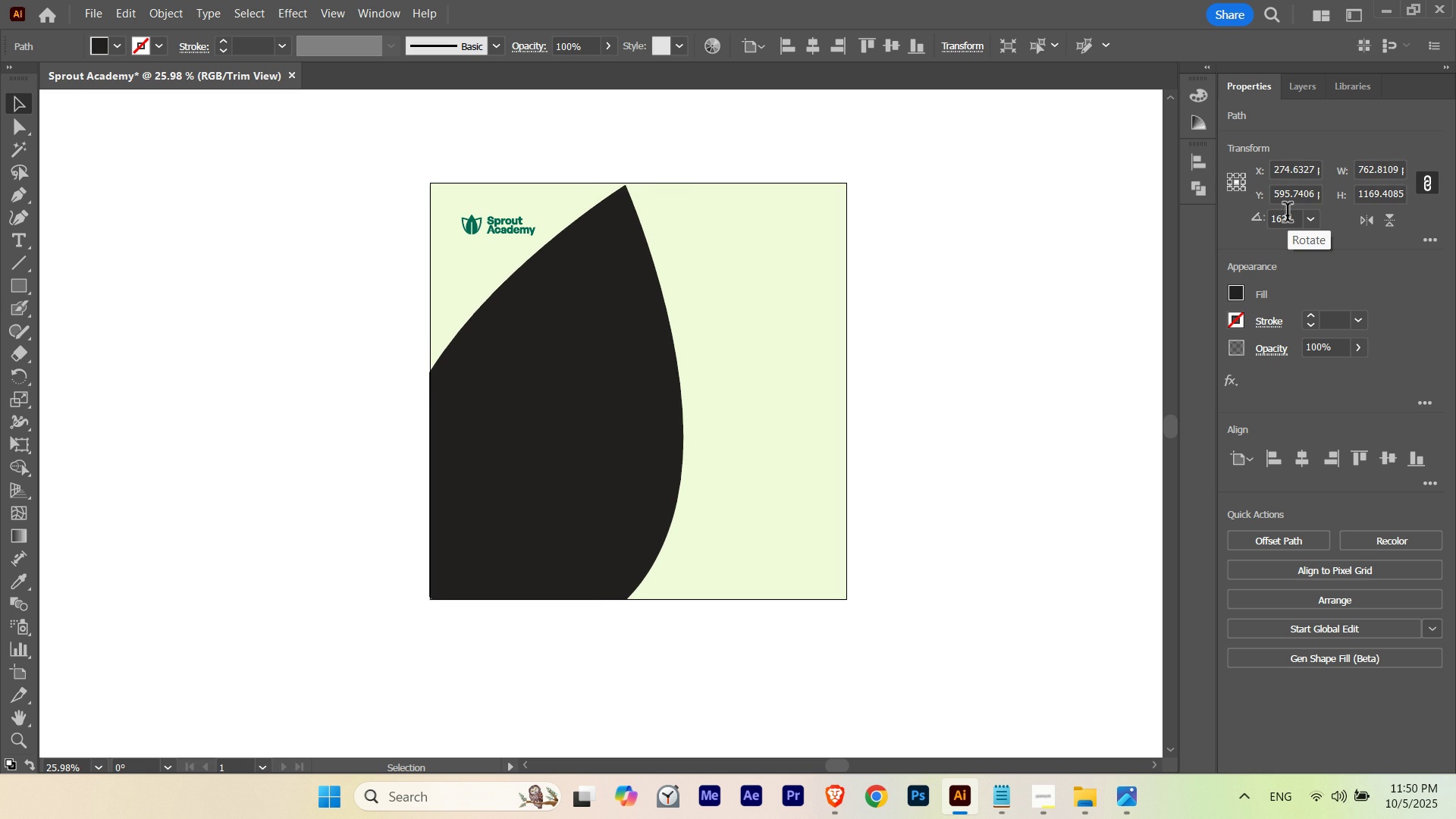 
scroll: coordinate [1288, 215], scroll_direction: up, amount: 1.0
 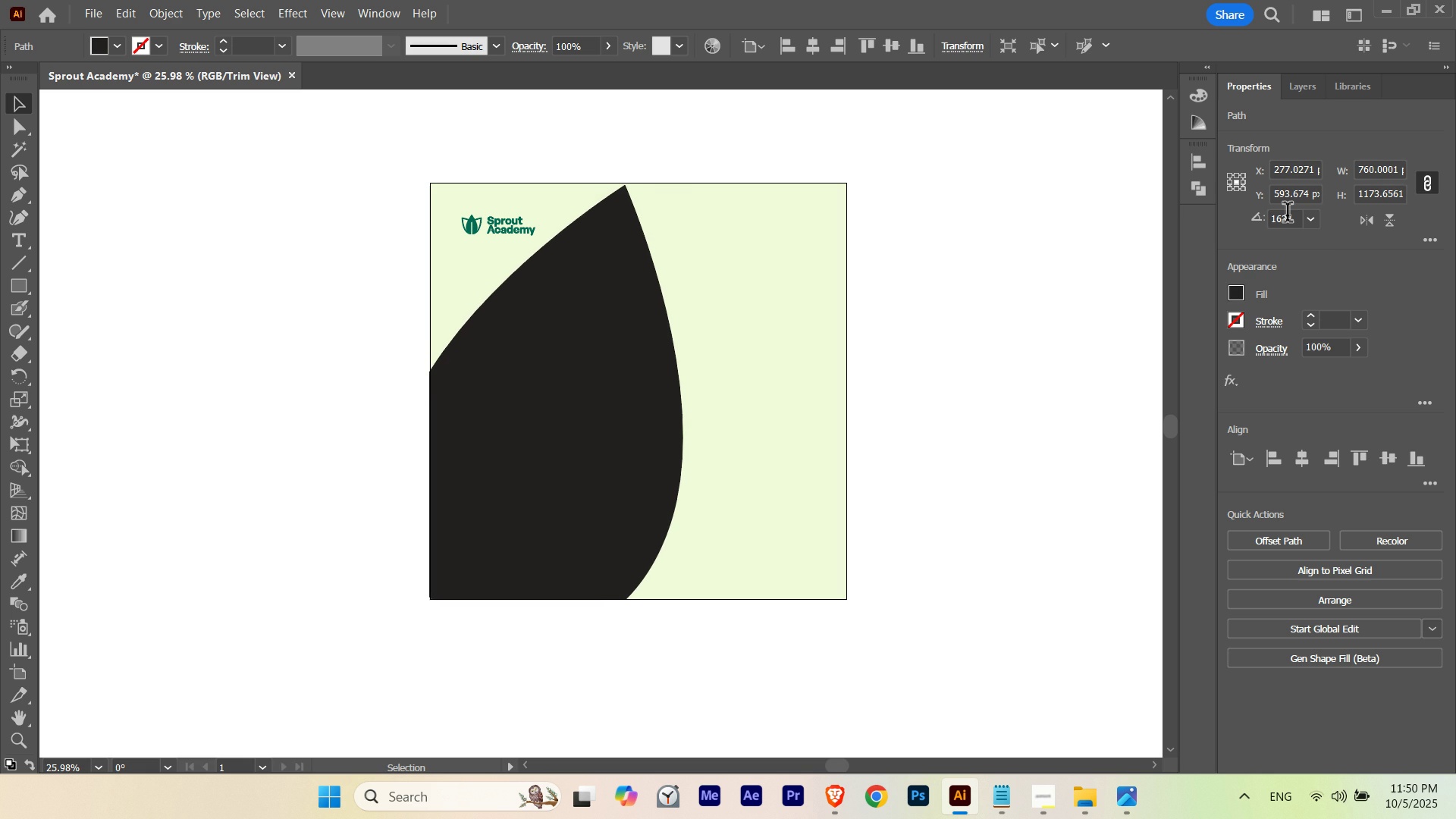 
key(ArrowLeft)
 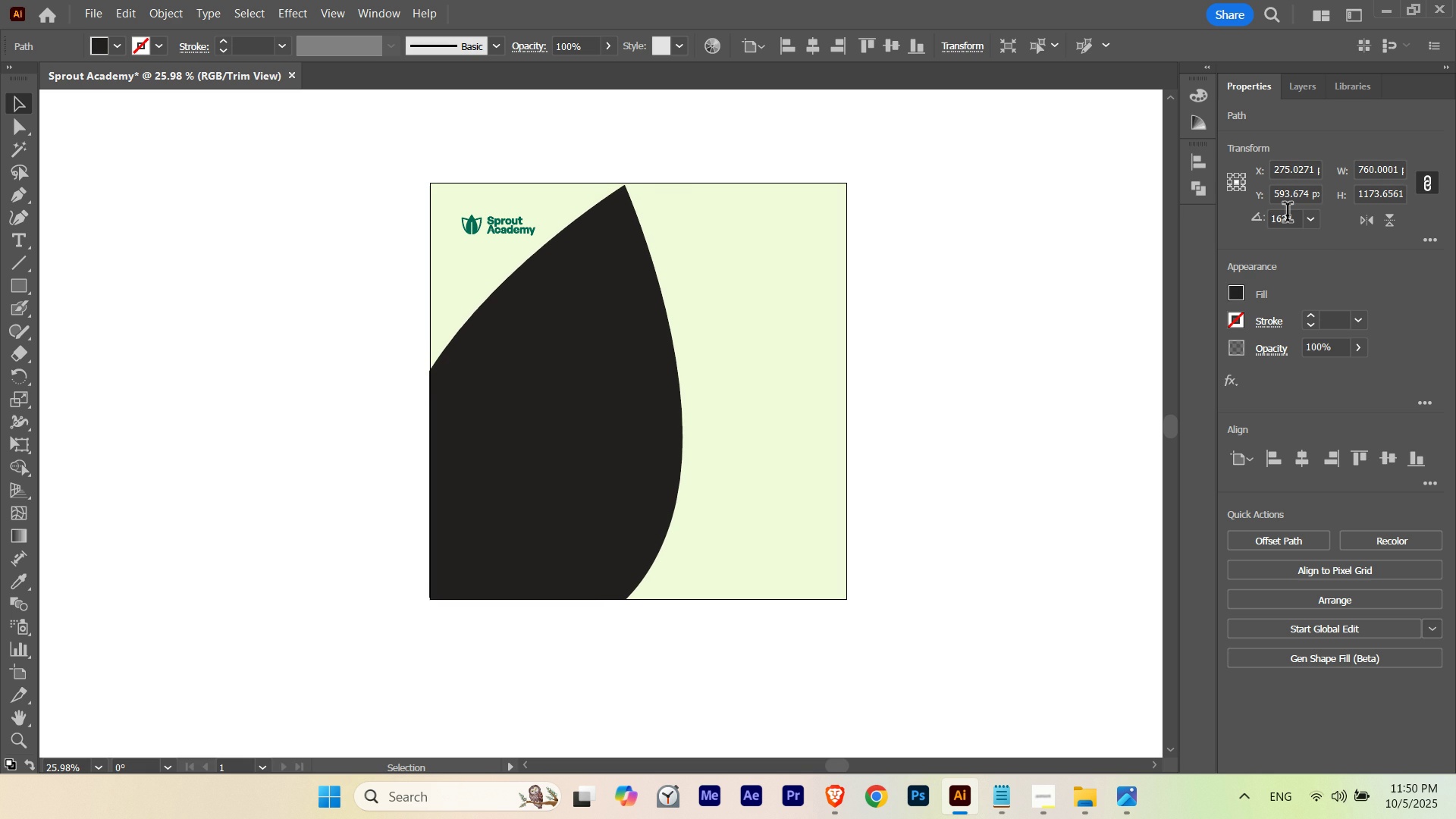 
key(ArrowRight)
 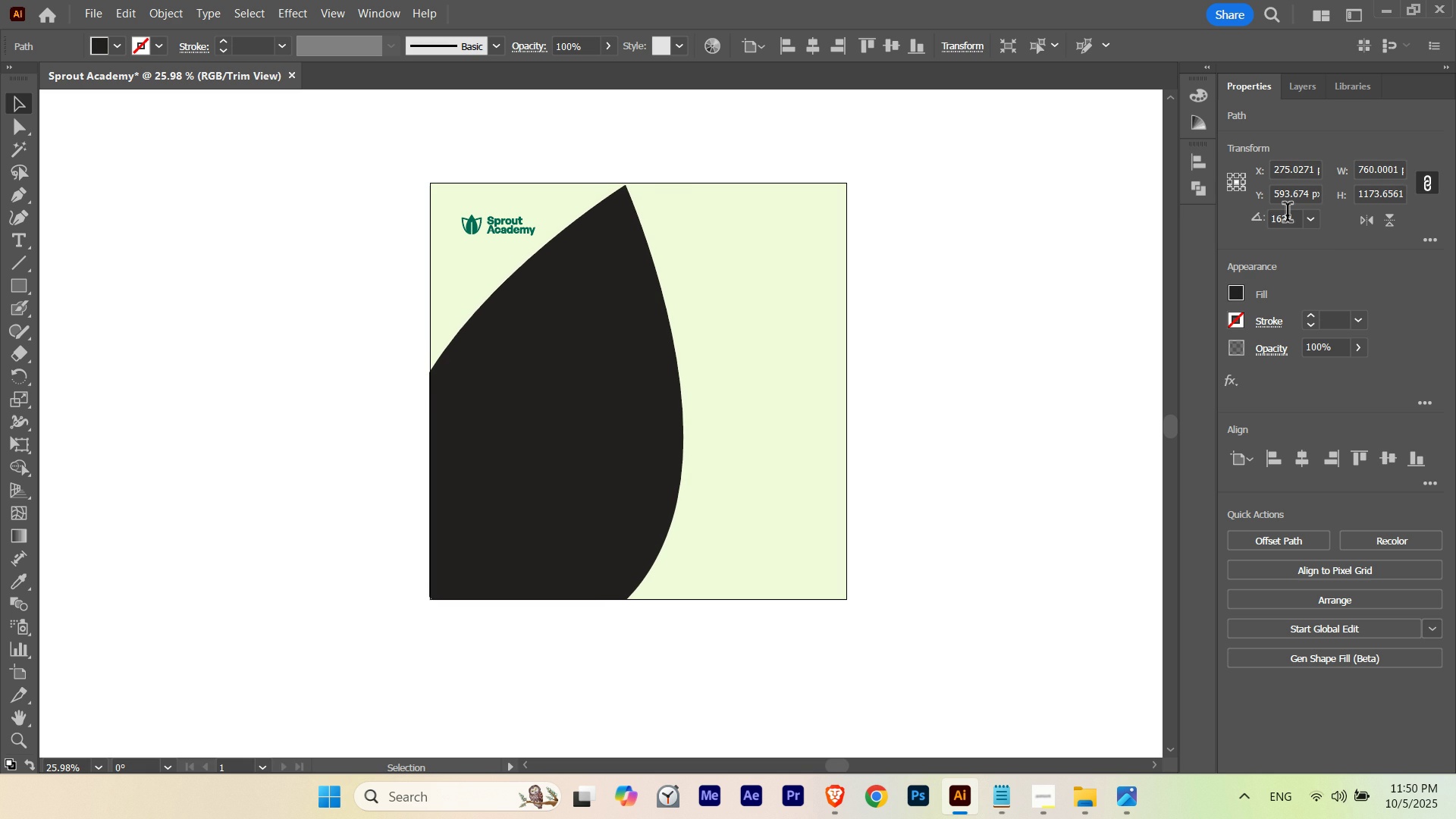 
key(ArrowRight)
 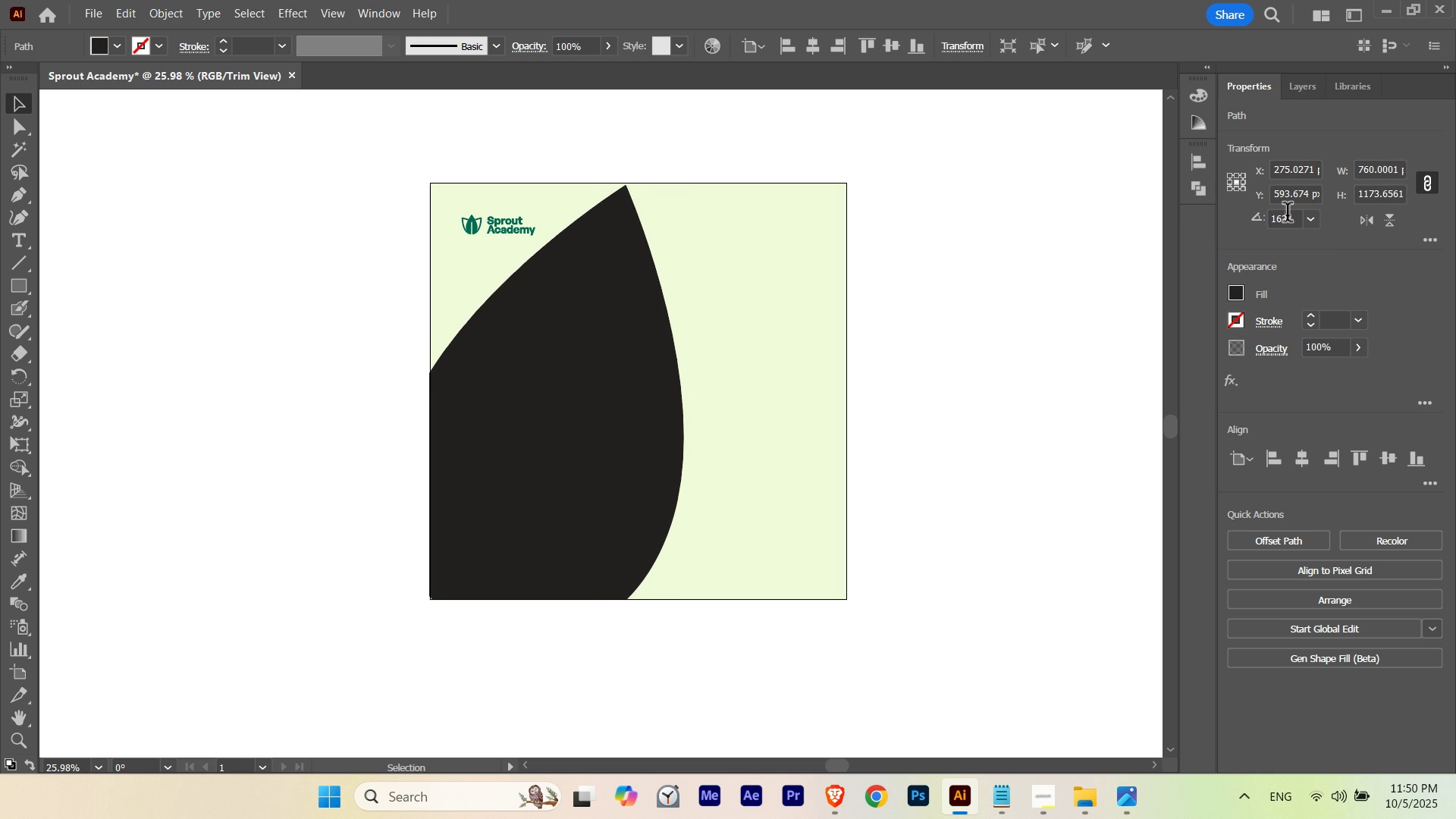 
key(ArrowRight)
 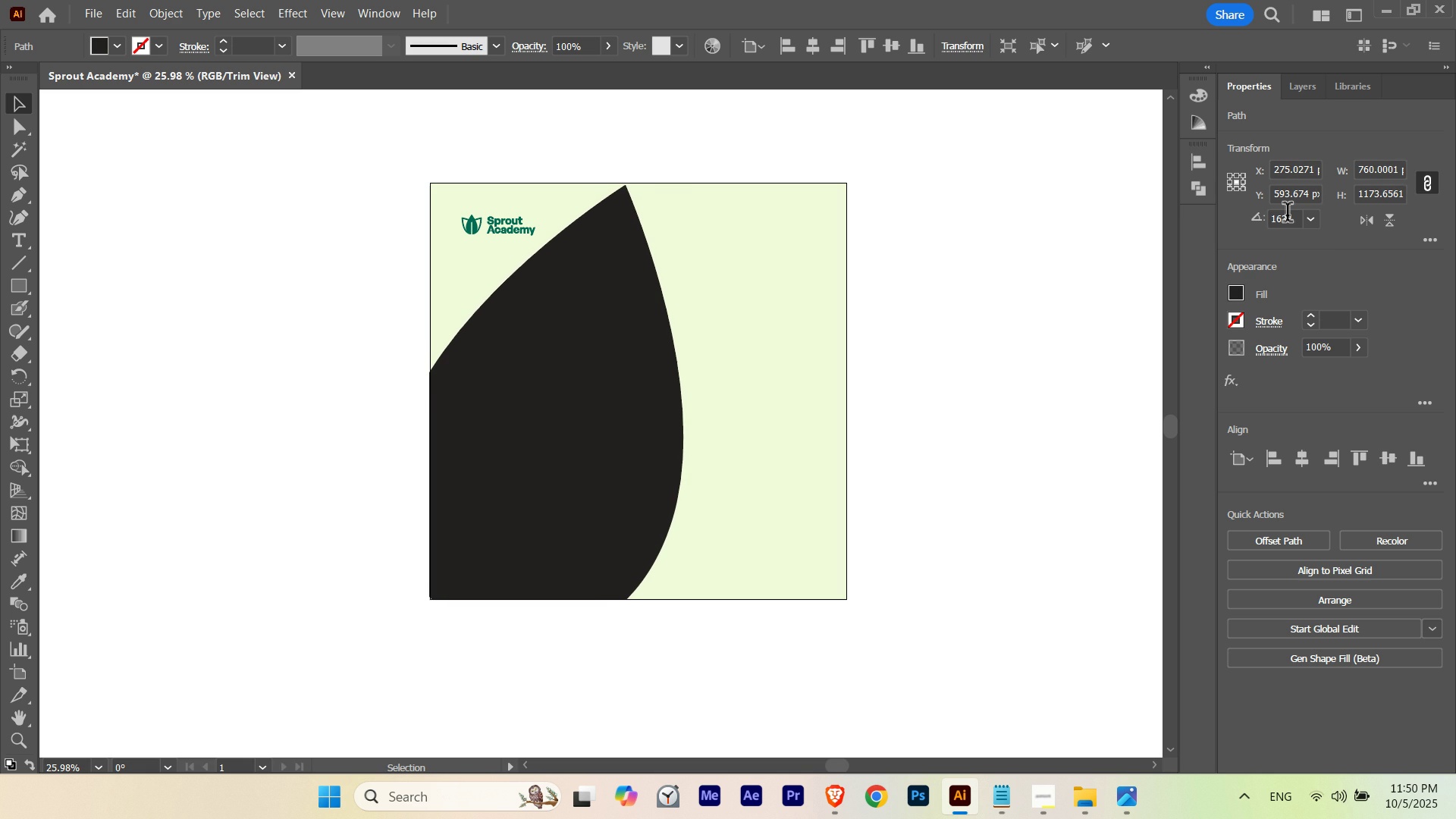 
key(ArrowLeft)
 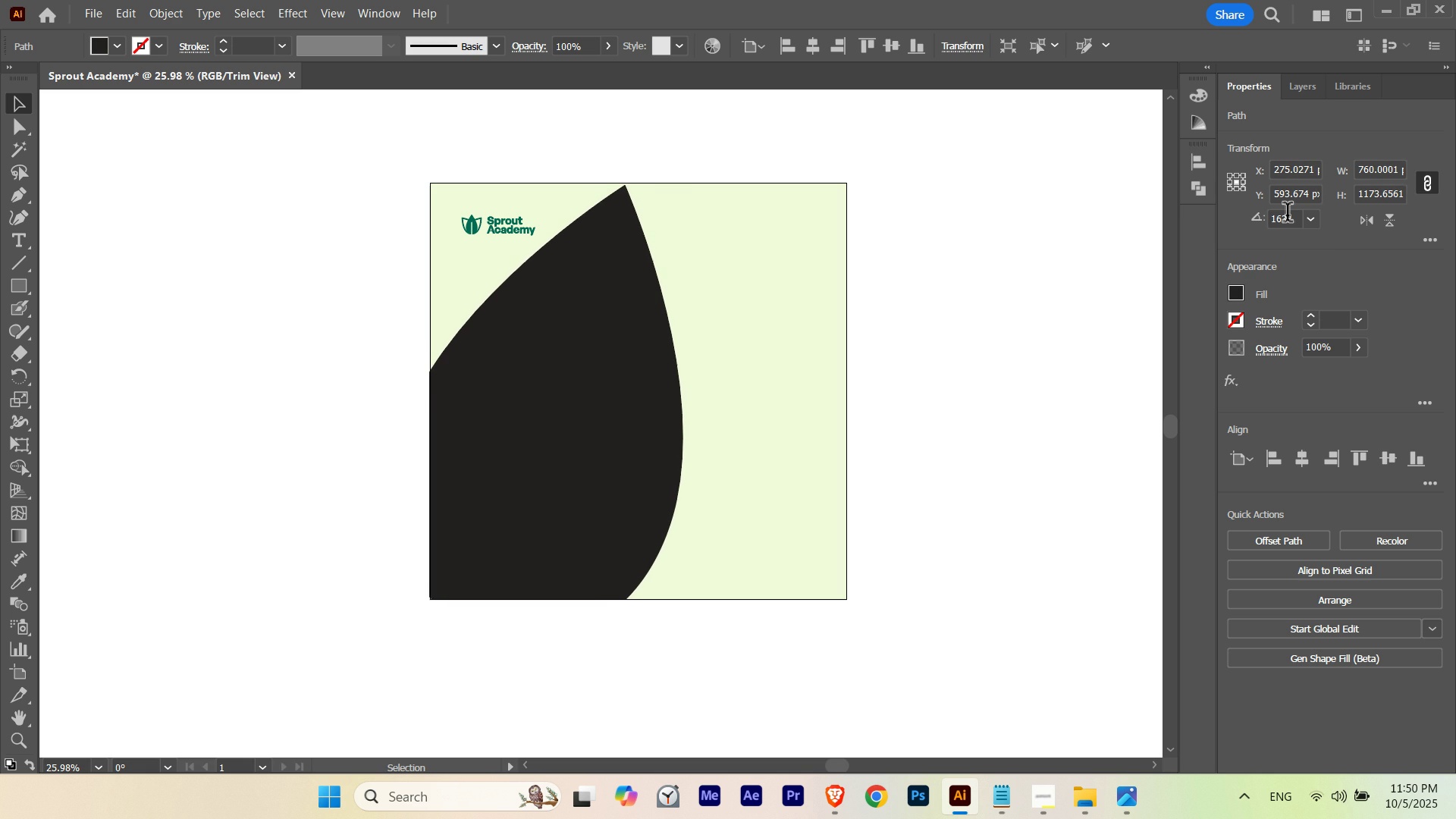 
key(ArrowLeft)
 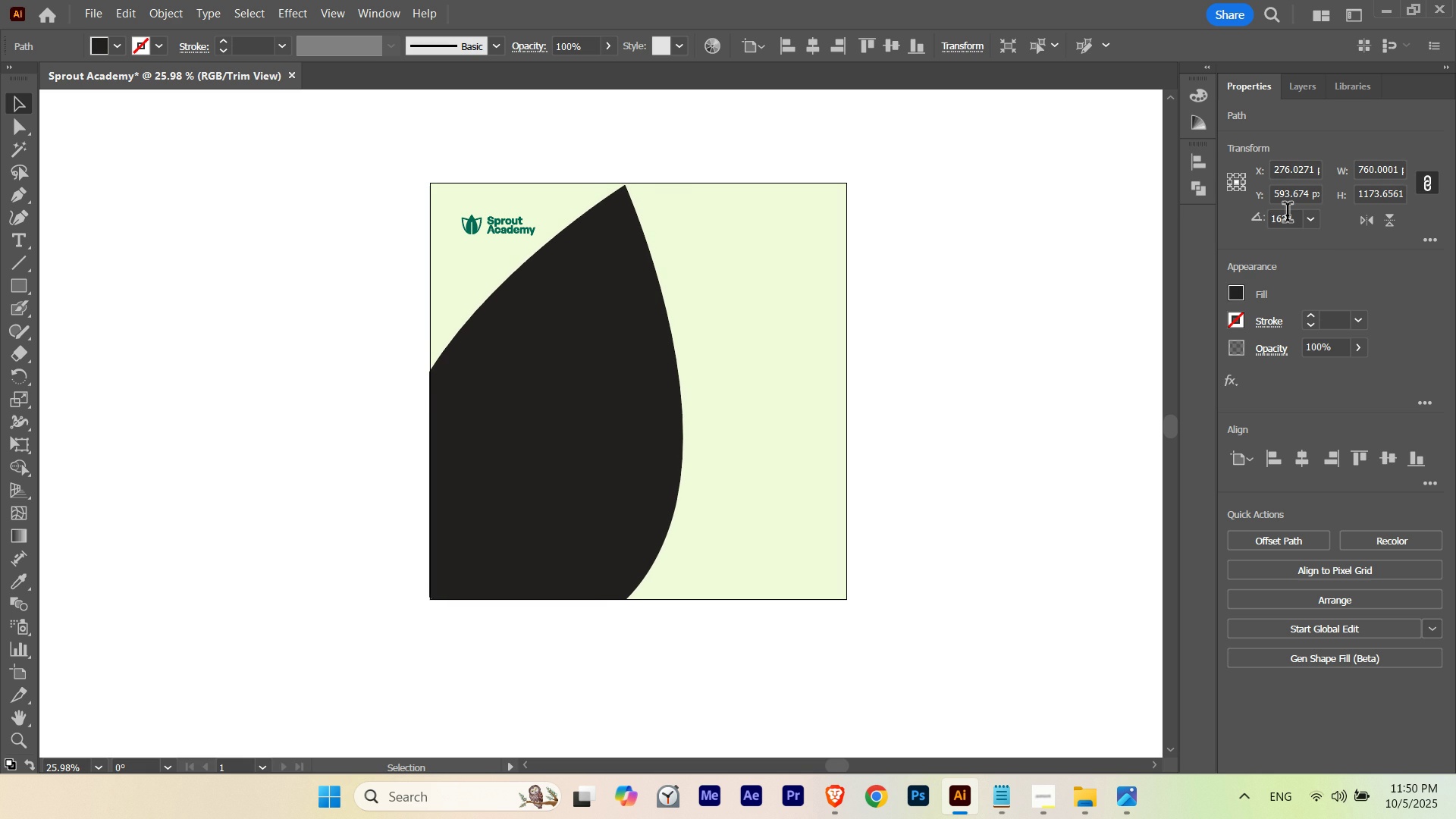 
key(ArrowLeft)
 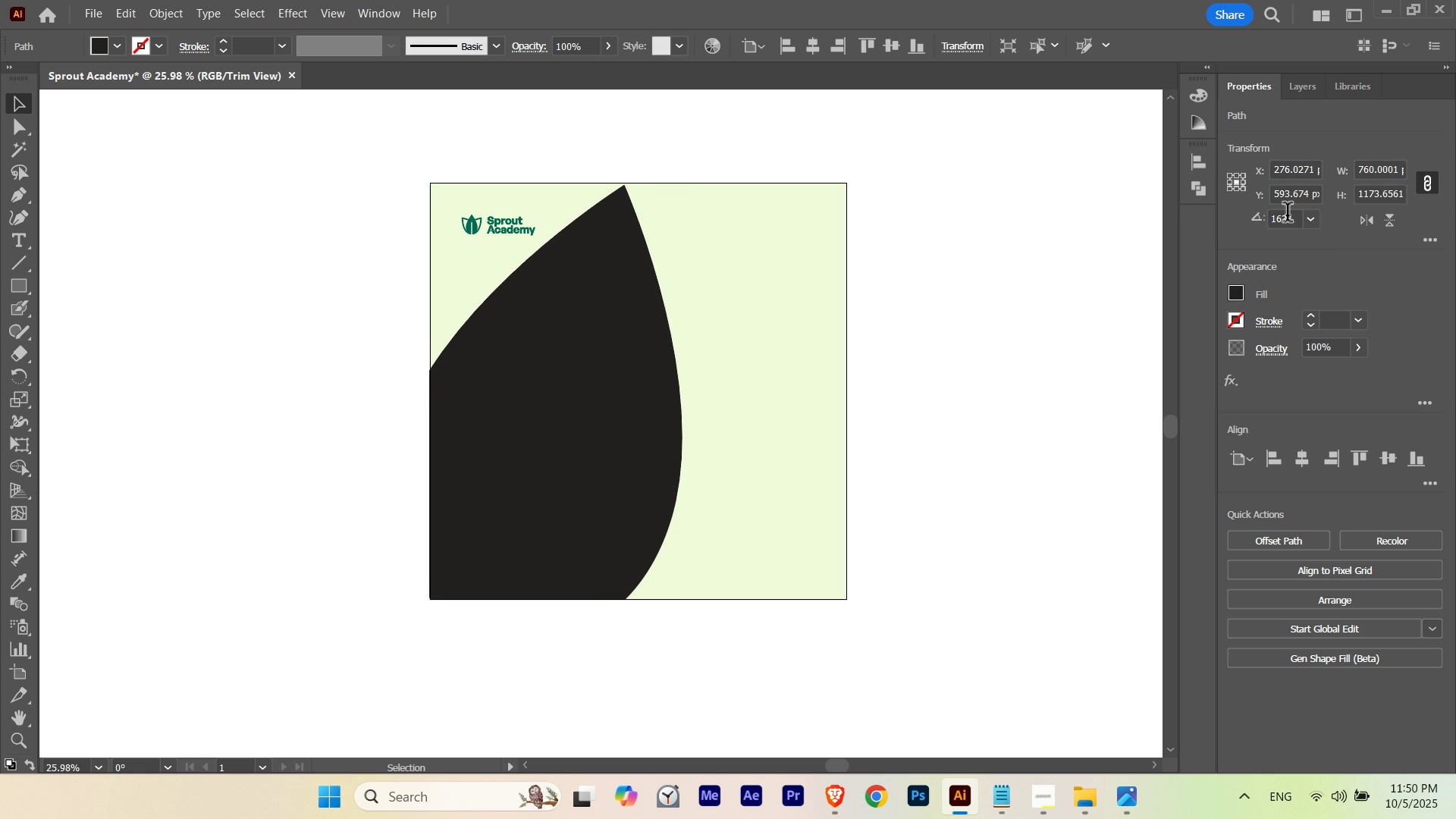 
key(ArrowLeft)
 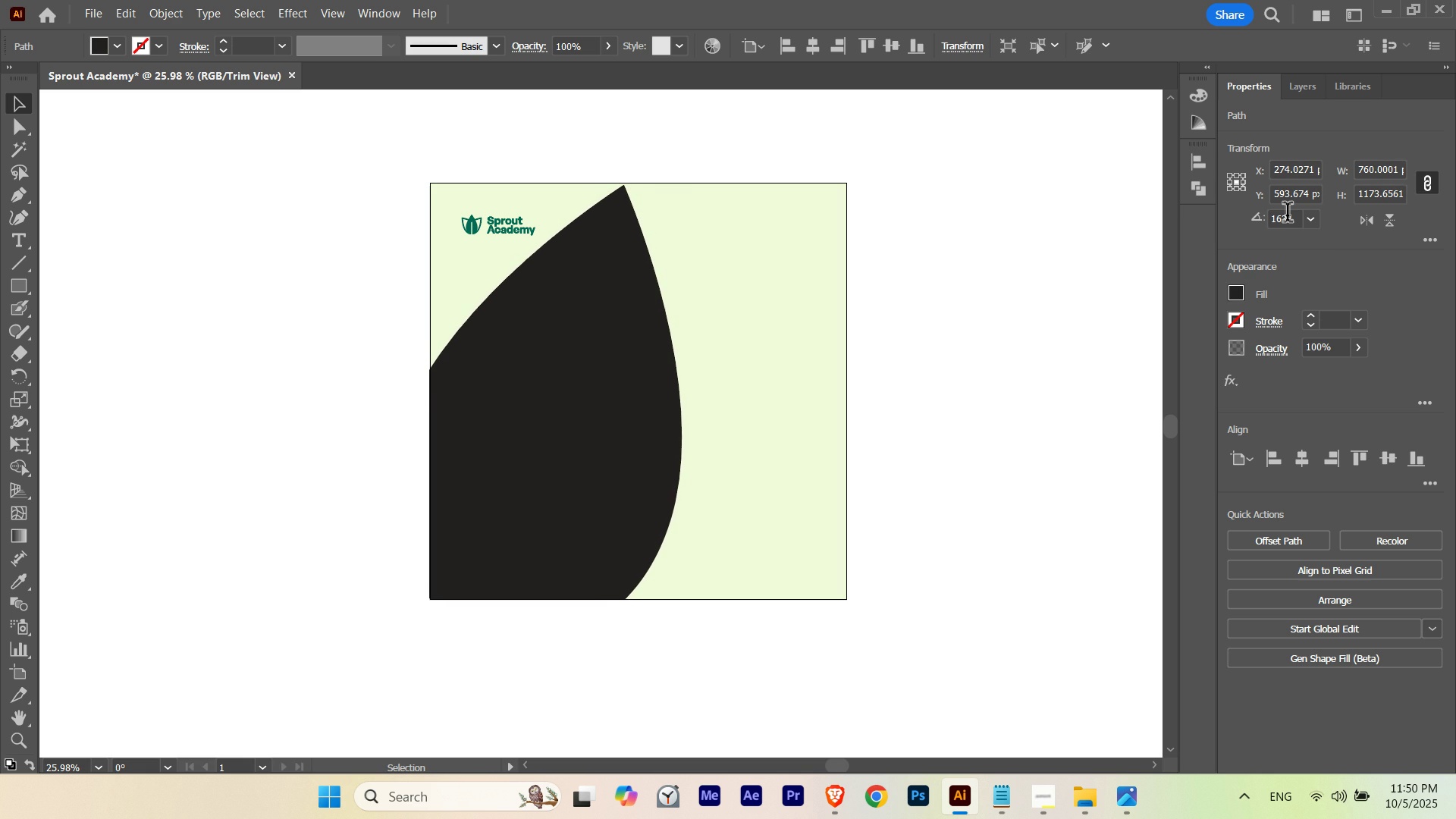 
key(ArrowLeft)
 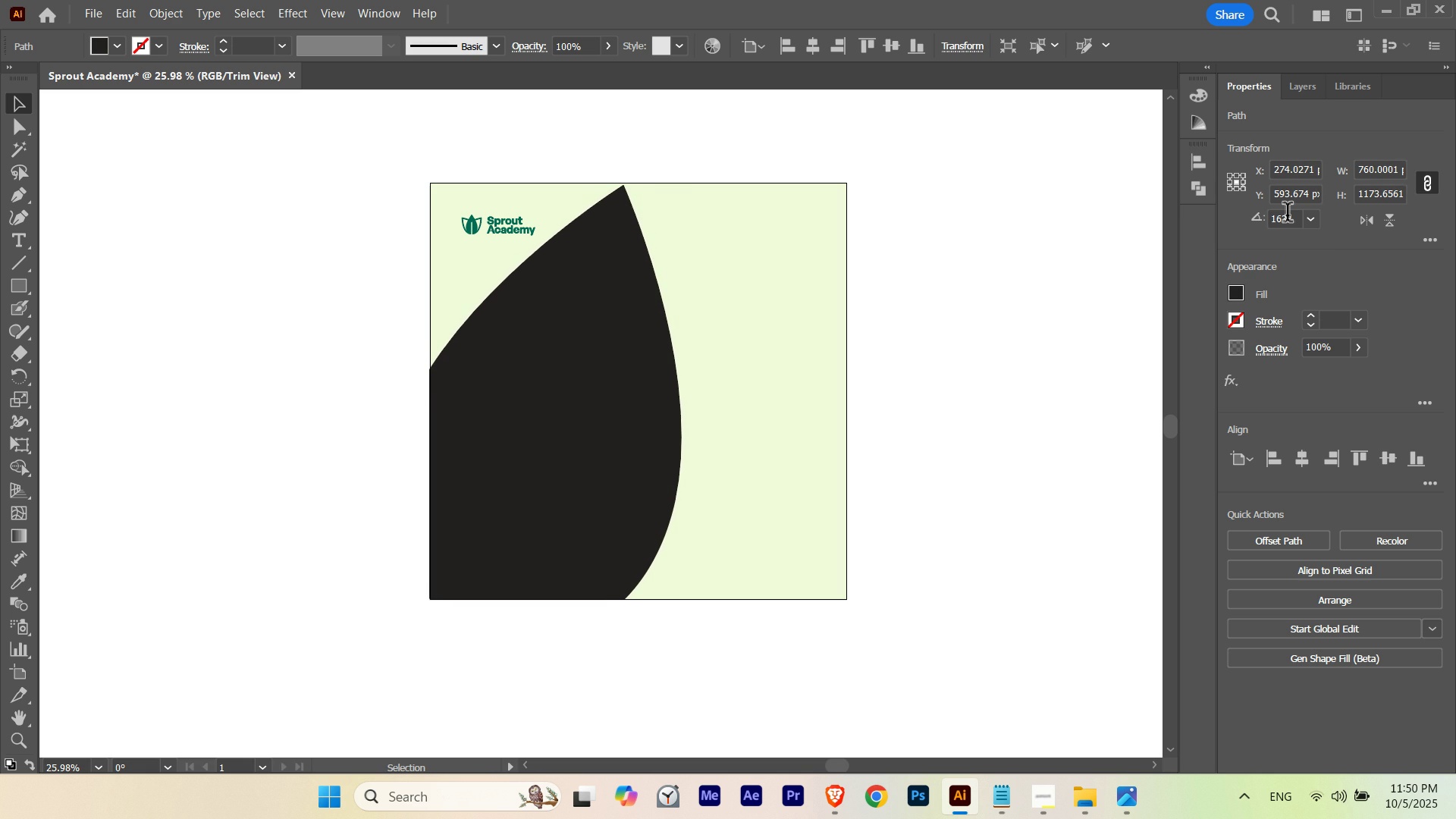 
key(ArrowLeft)
 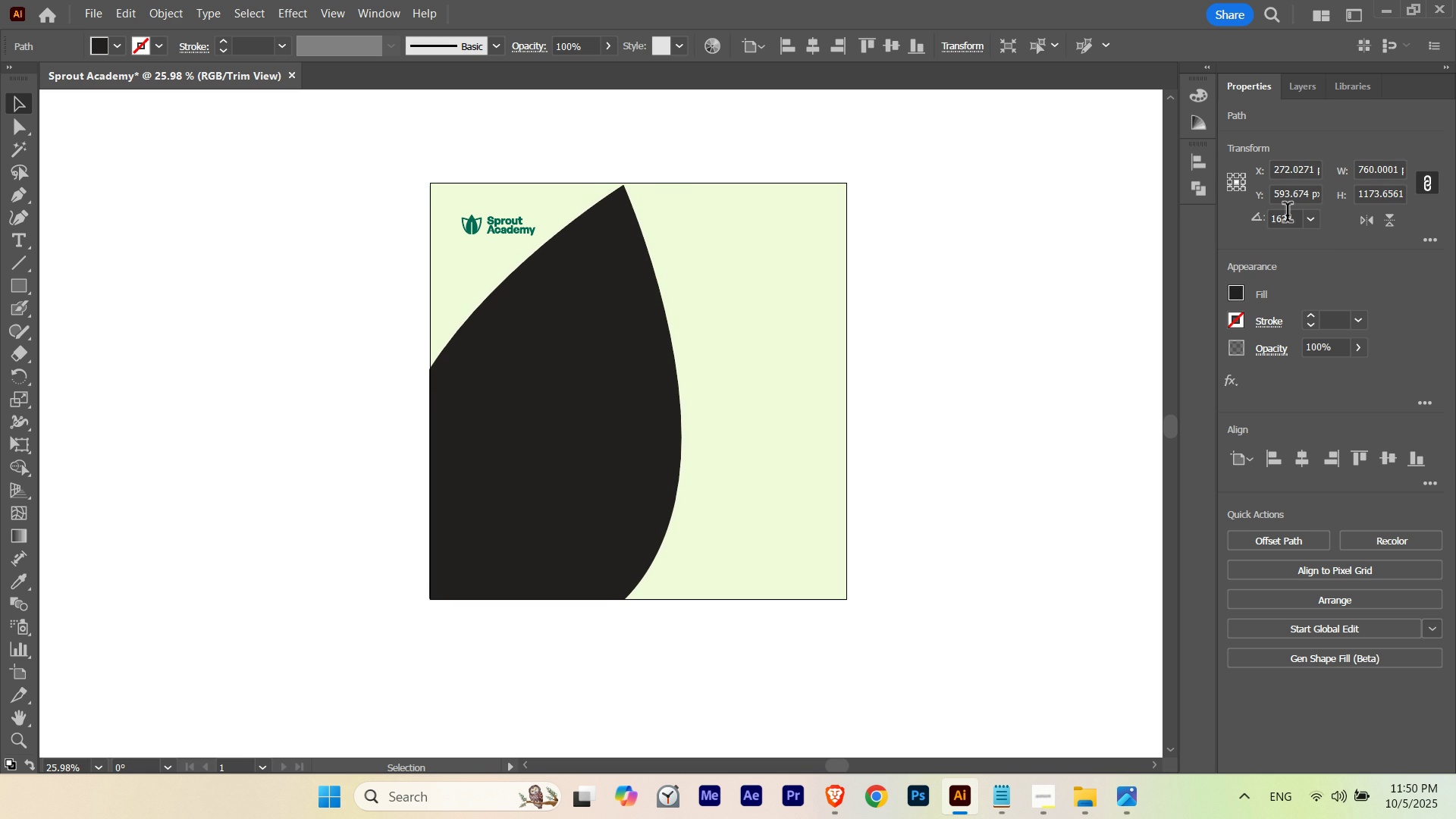 
key(Shift+ArrowLeft)
 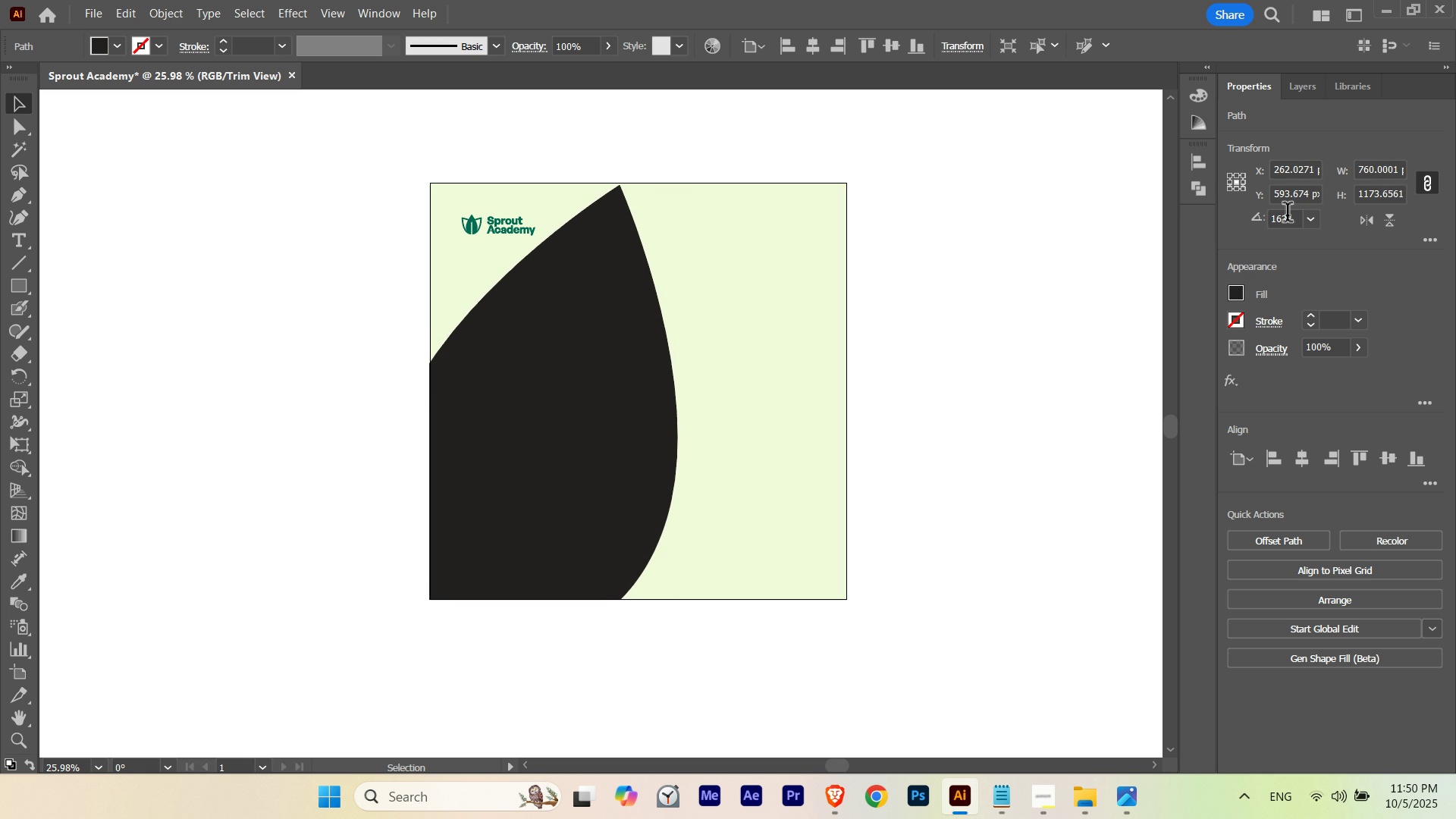 
key(Shift+ArrowLeft)
 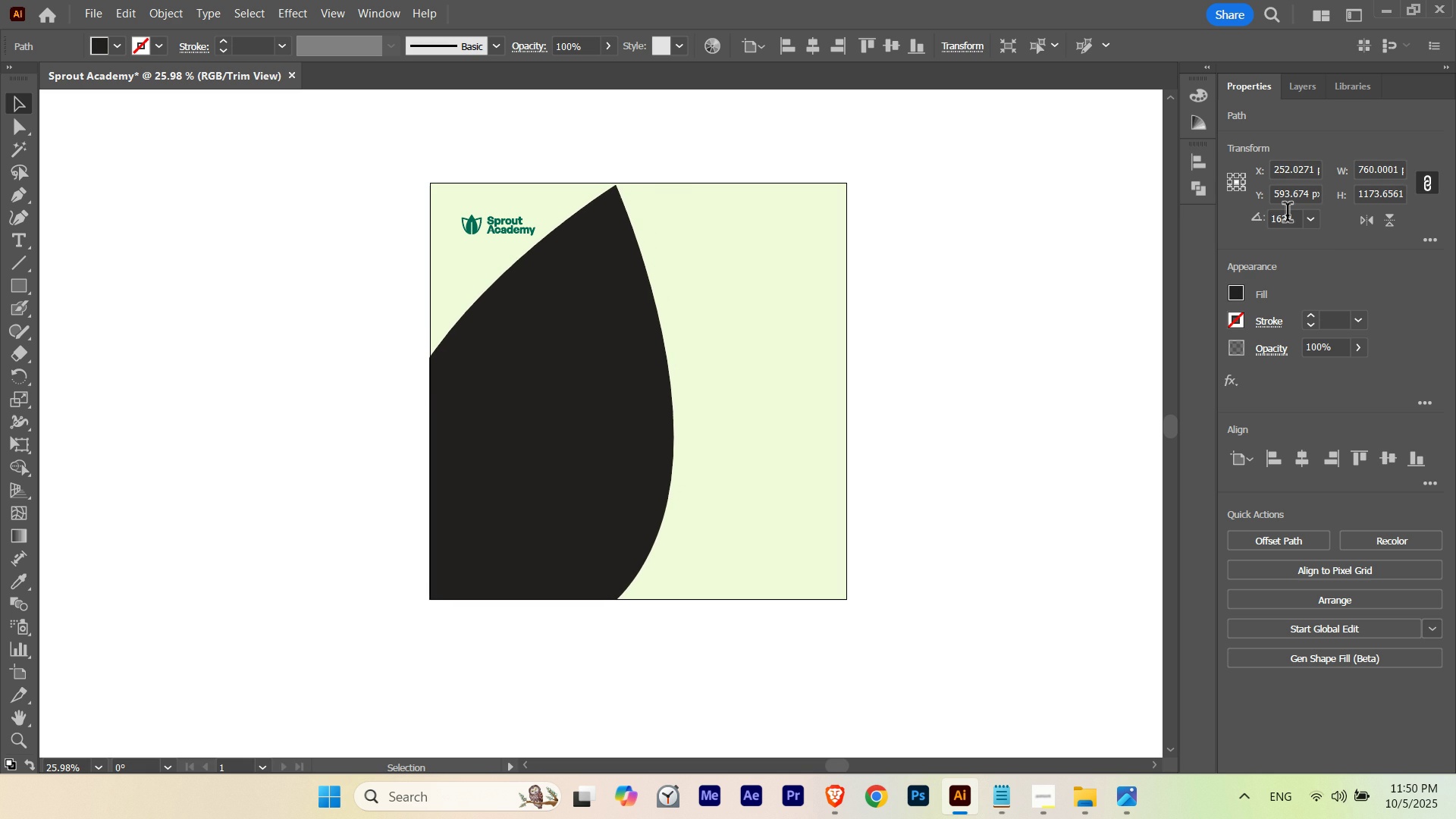 
key(Shift+ArrowRight)
 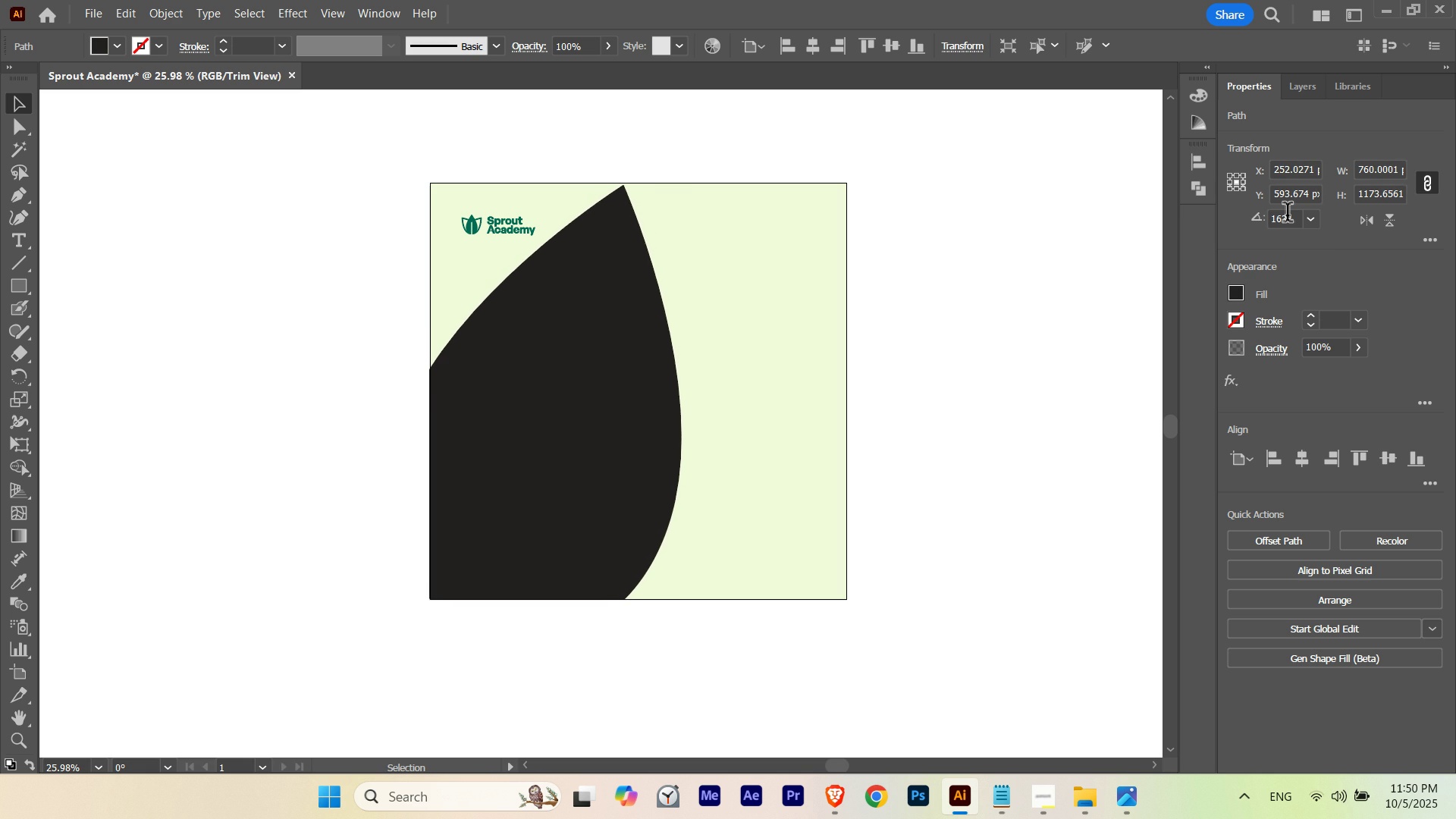 
key(Shift+ArrowRight)
 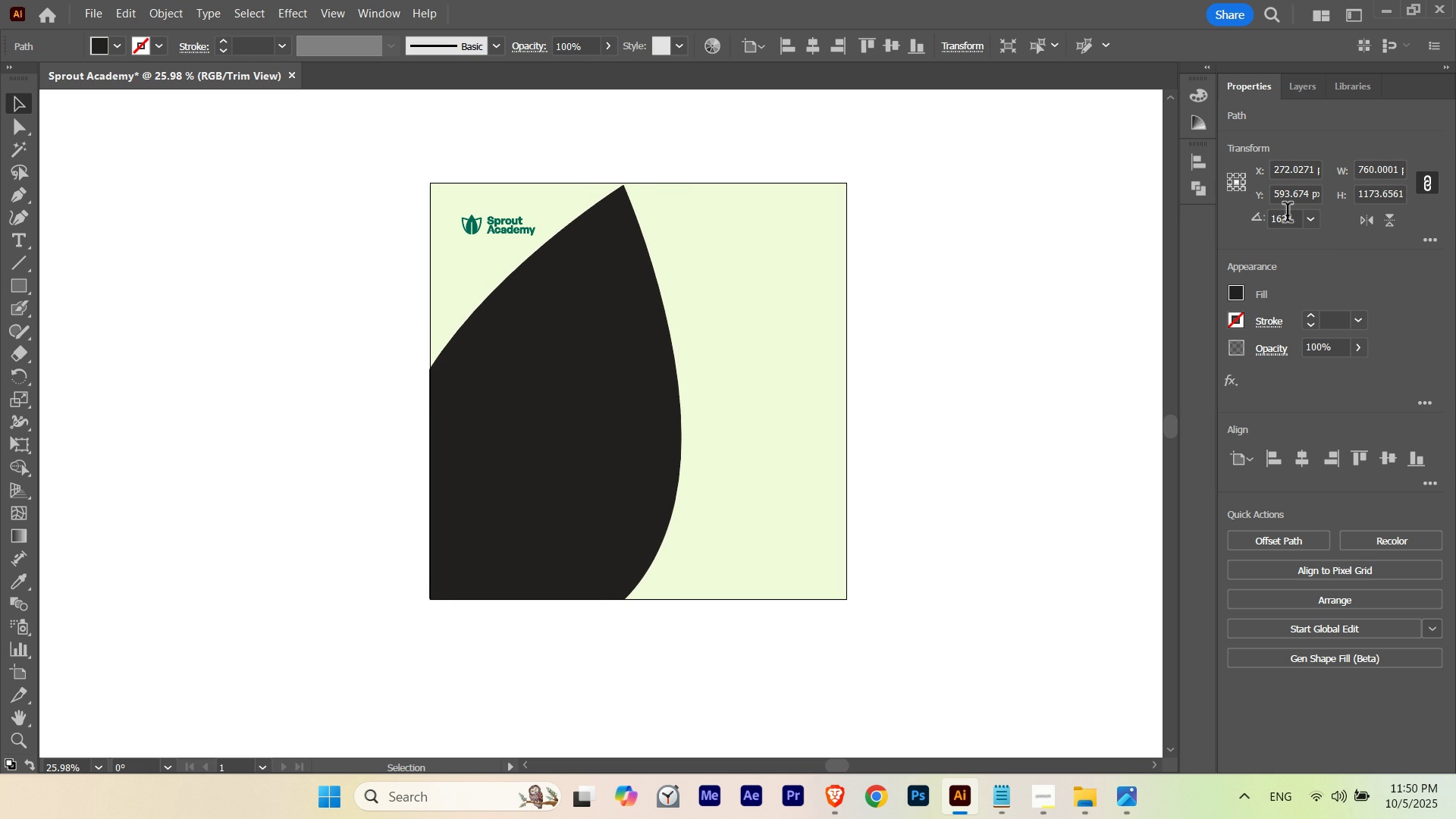 
key(Shift+ArrowLeft)
 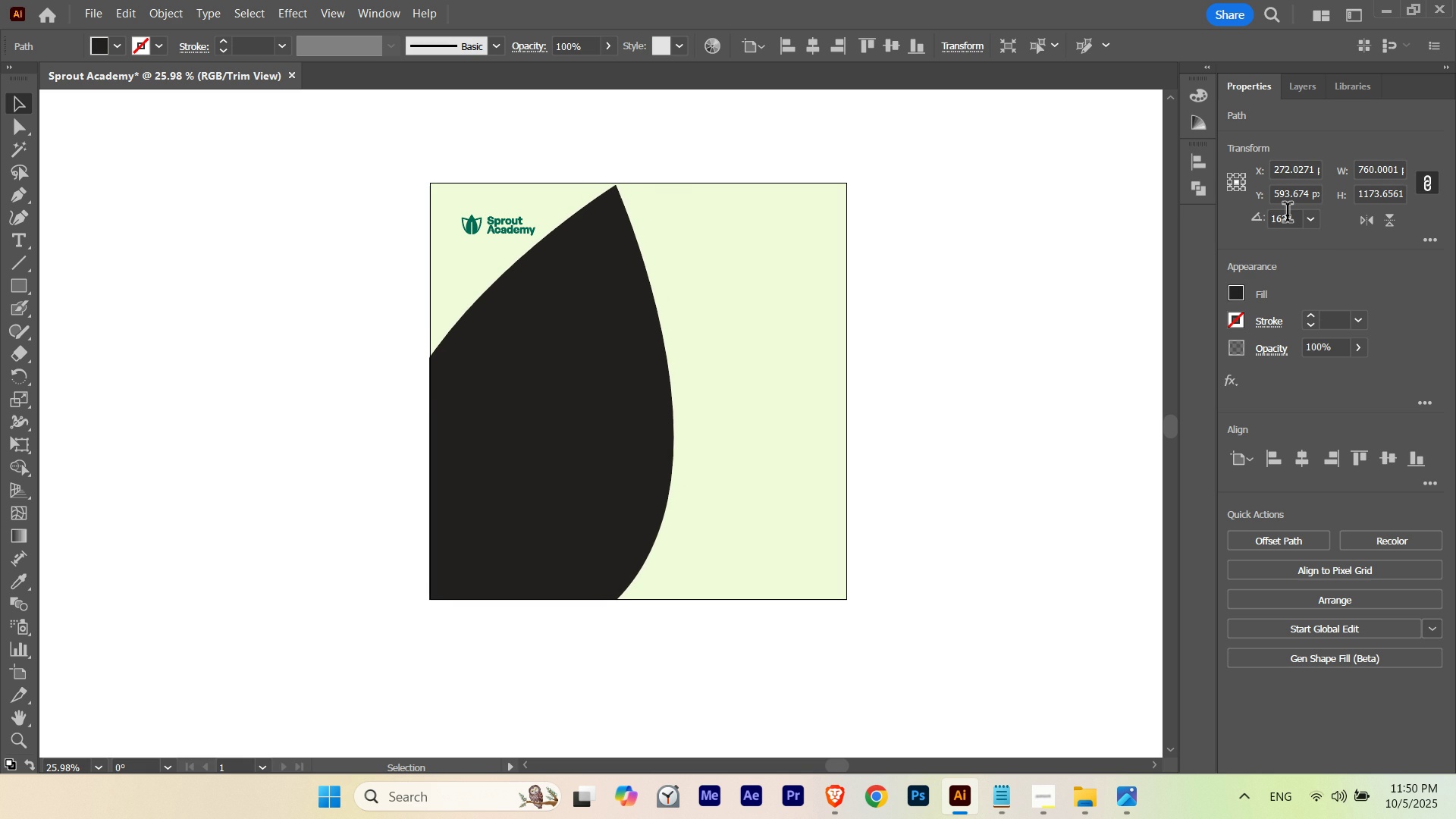 
key(Shift+ArrowLeft)
 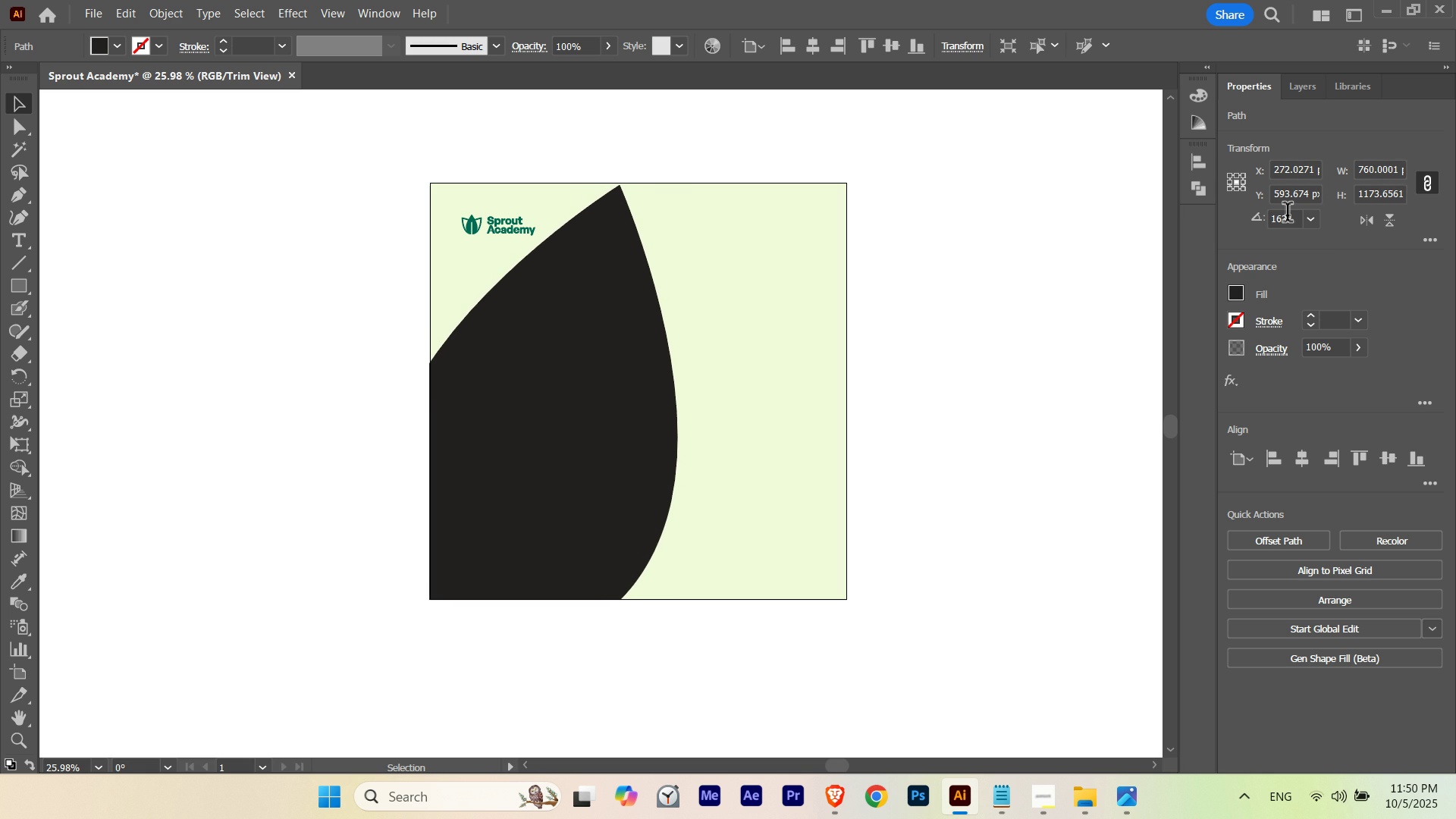 
key(Shift+ArrowRight)
 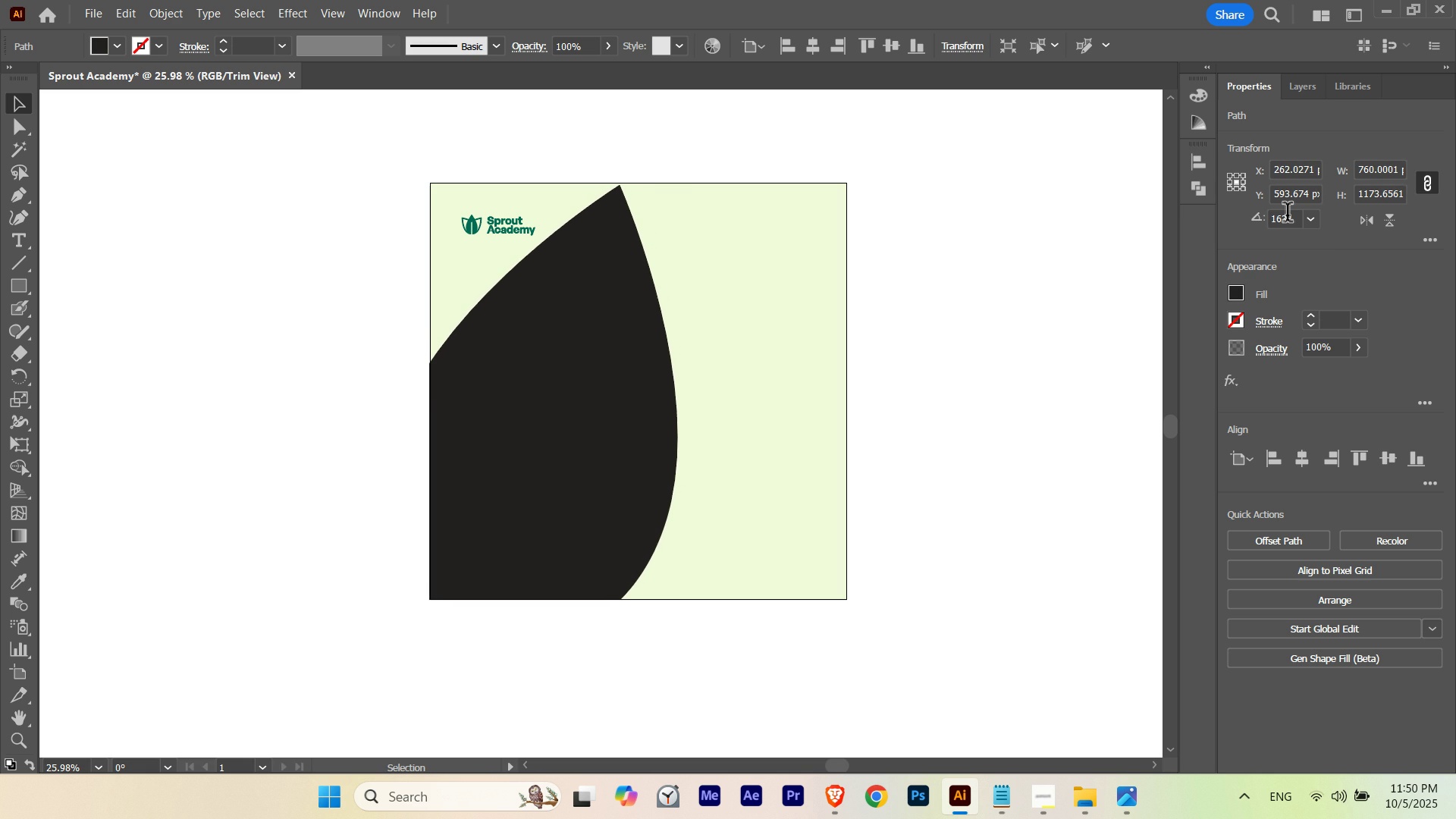 
key(Shift+ArrowRight)
 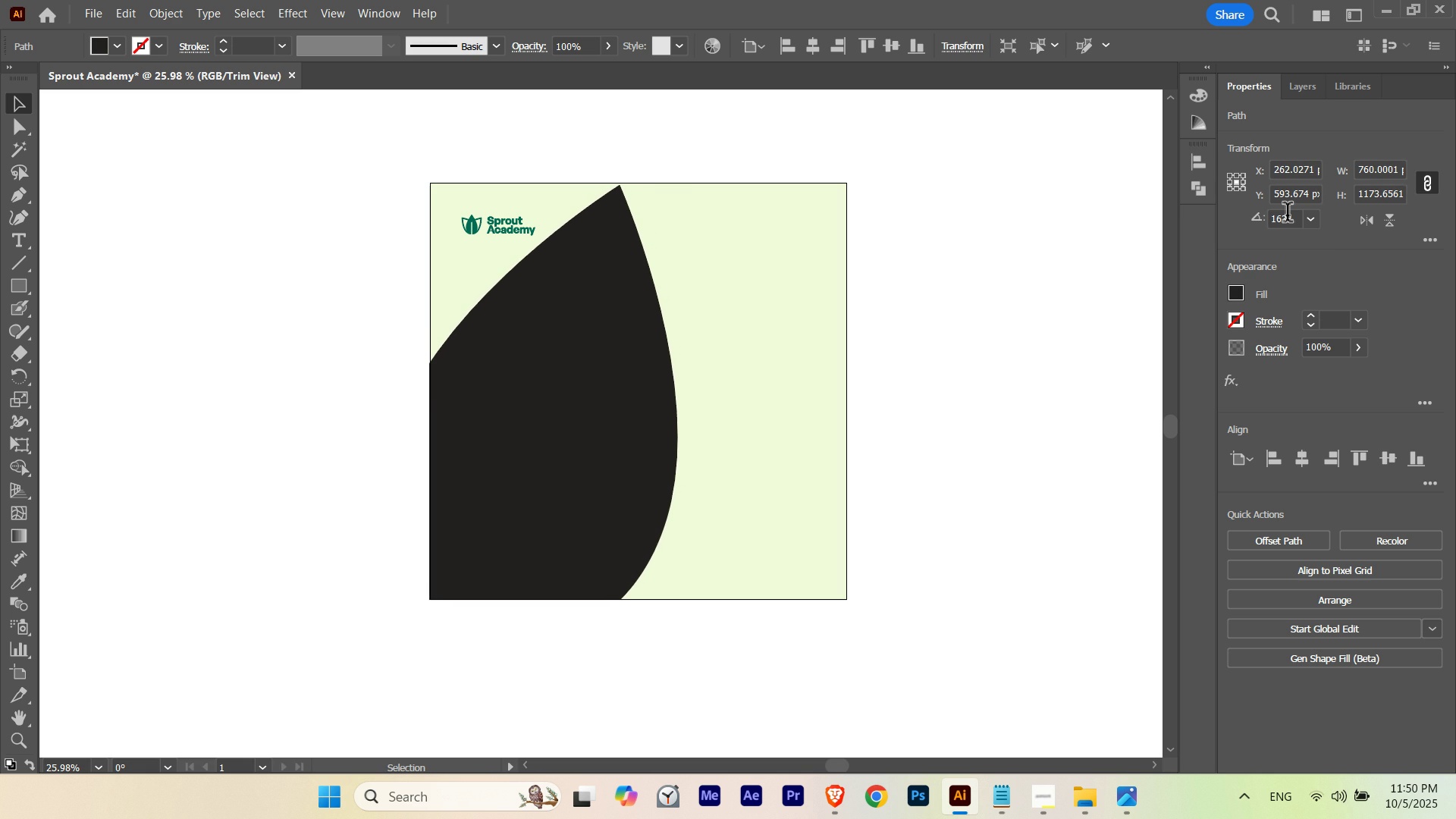 
key(Shift+ArrowLeft)
 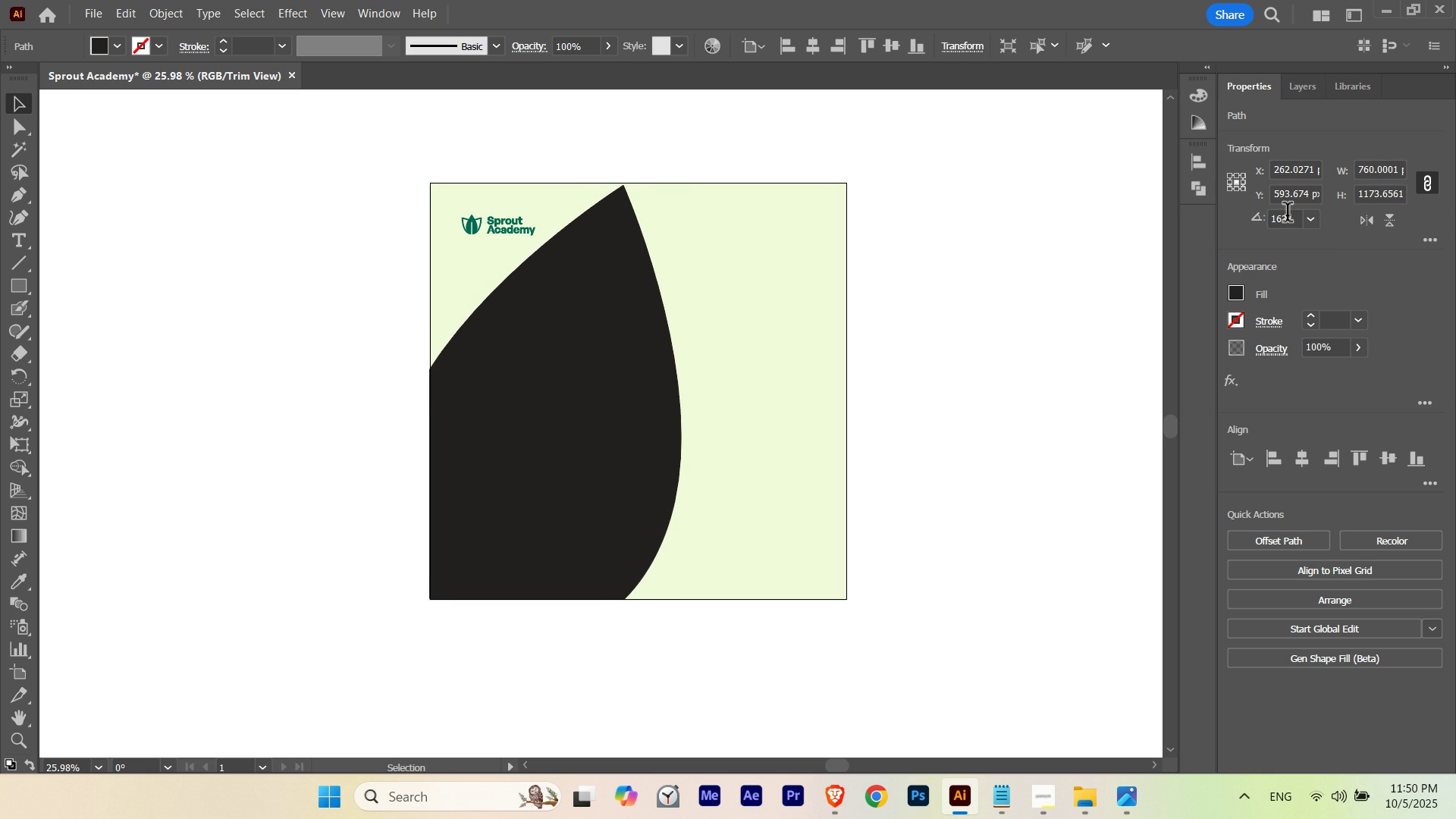 
key(Shift+ArrowRight)
 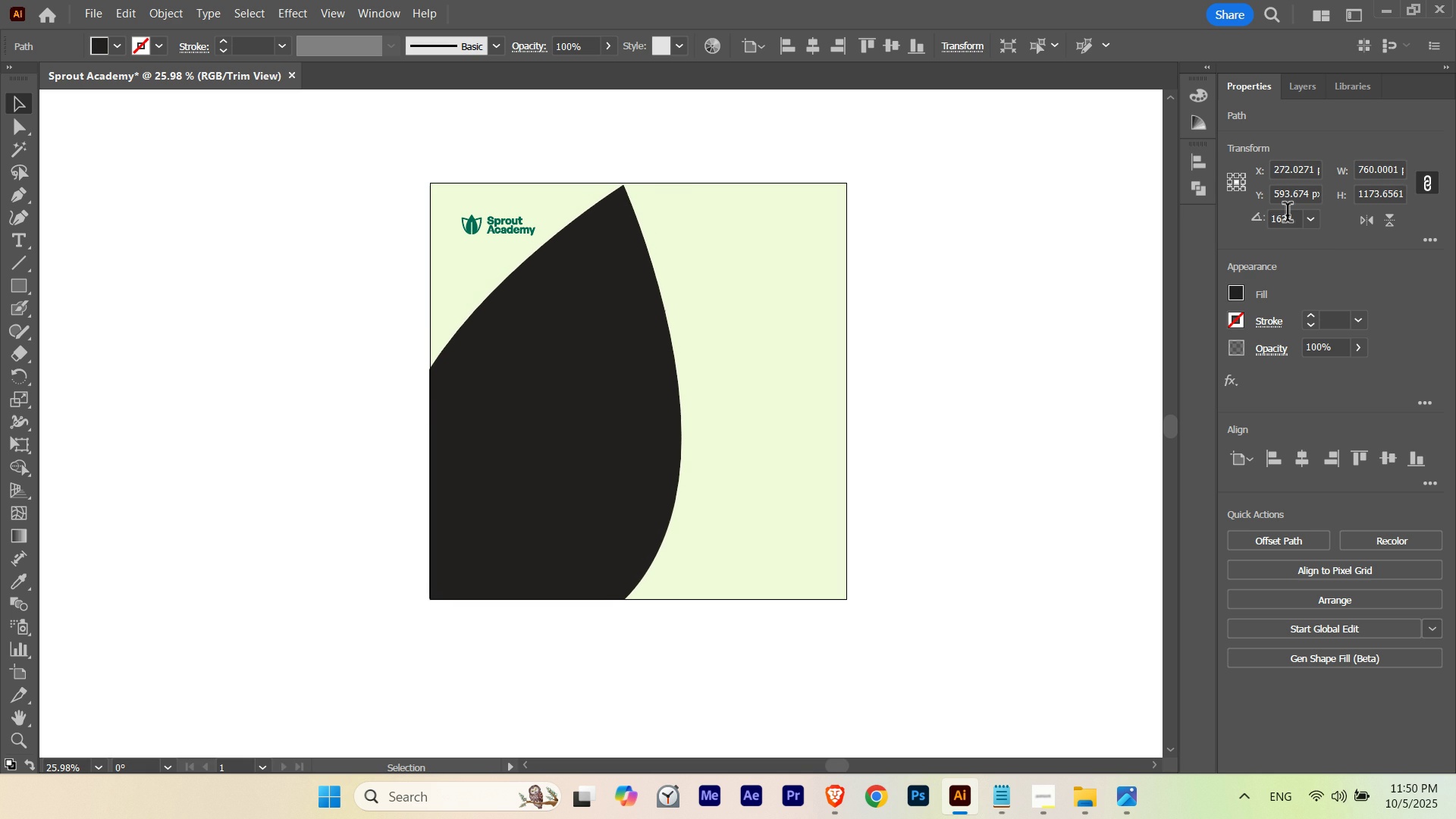 
key(Shift+ArrowRight)
 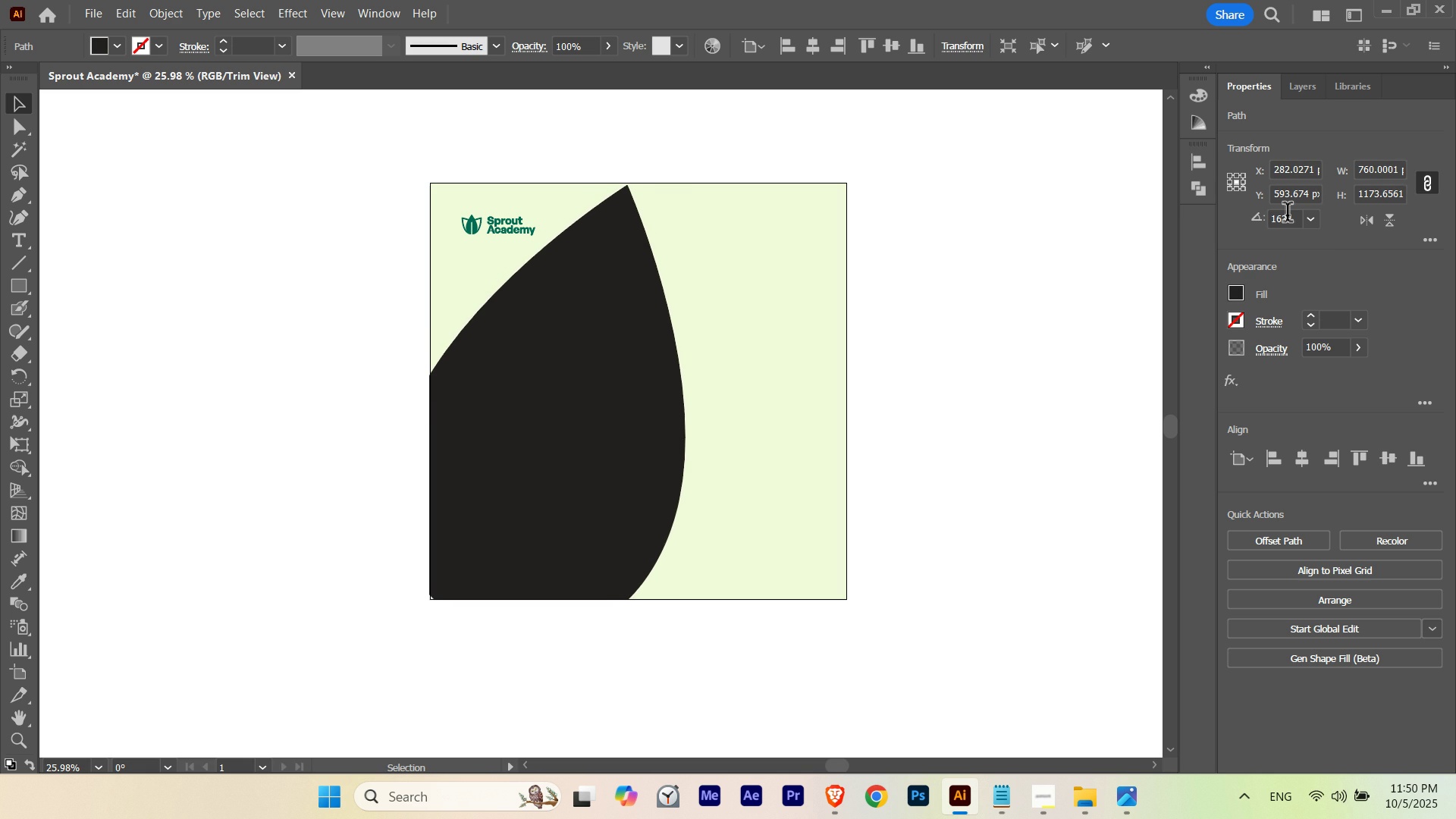 
key(Shift+ArrowLeft)
 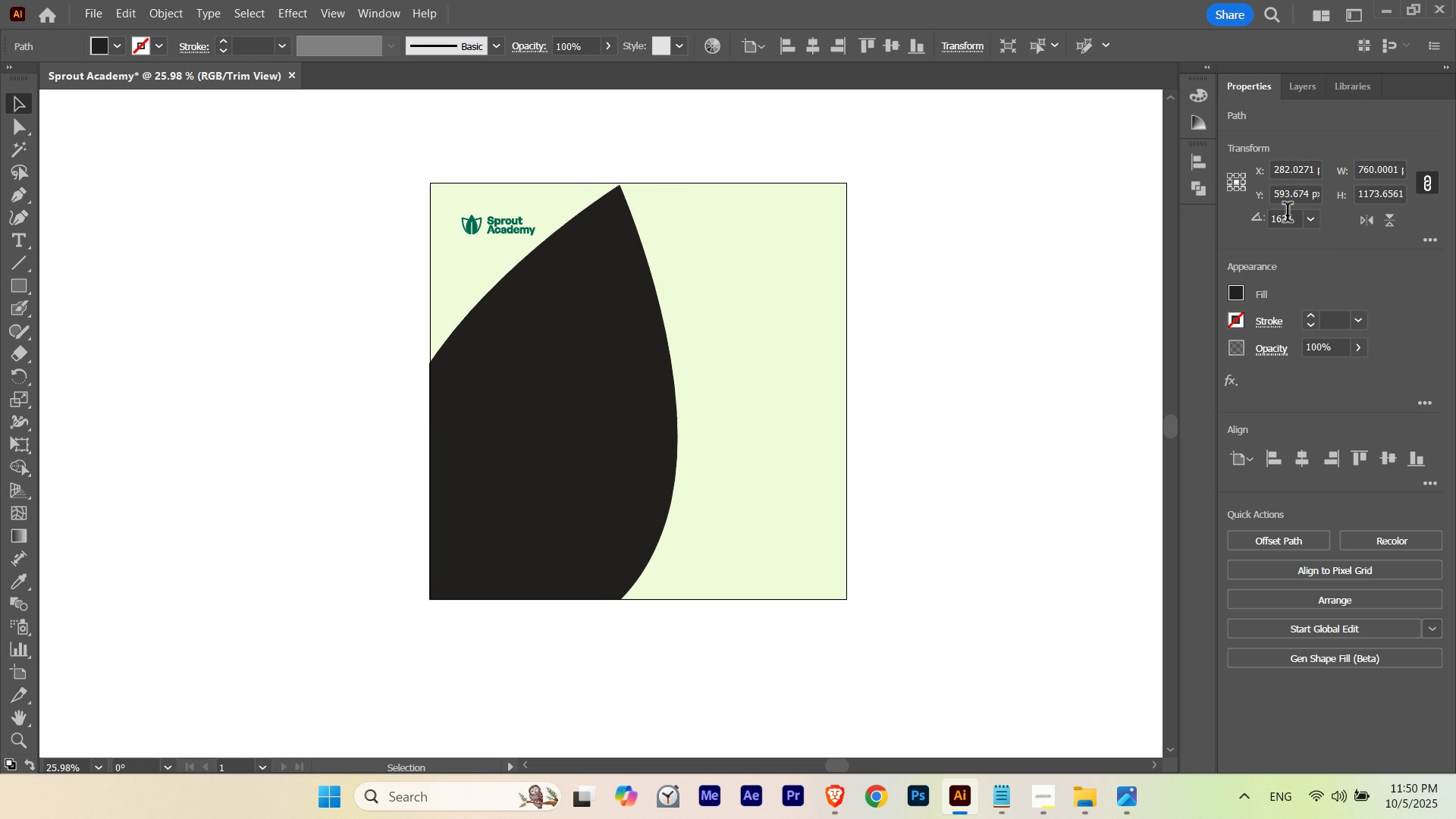 
key(Shift+ArrowLeft)
 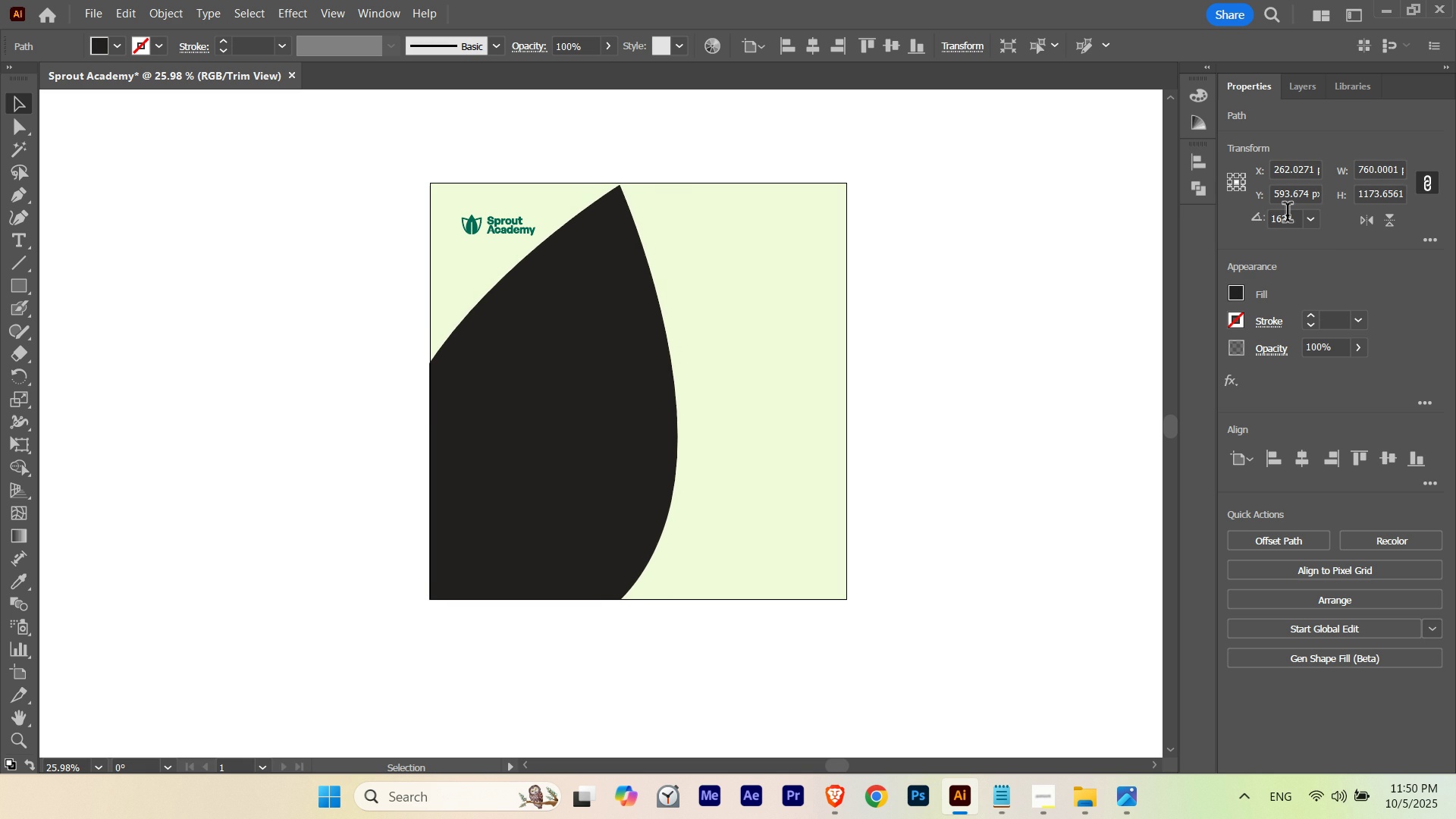 
key(Shift+ArrowRight)
 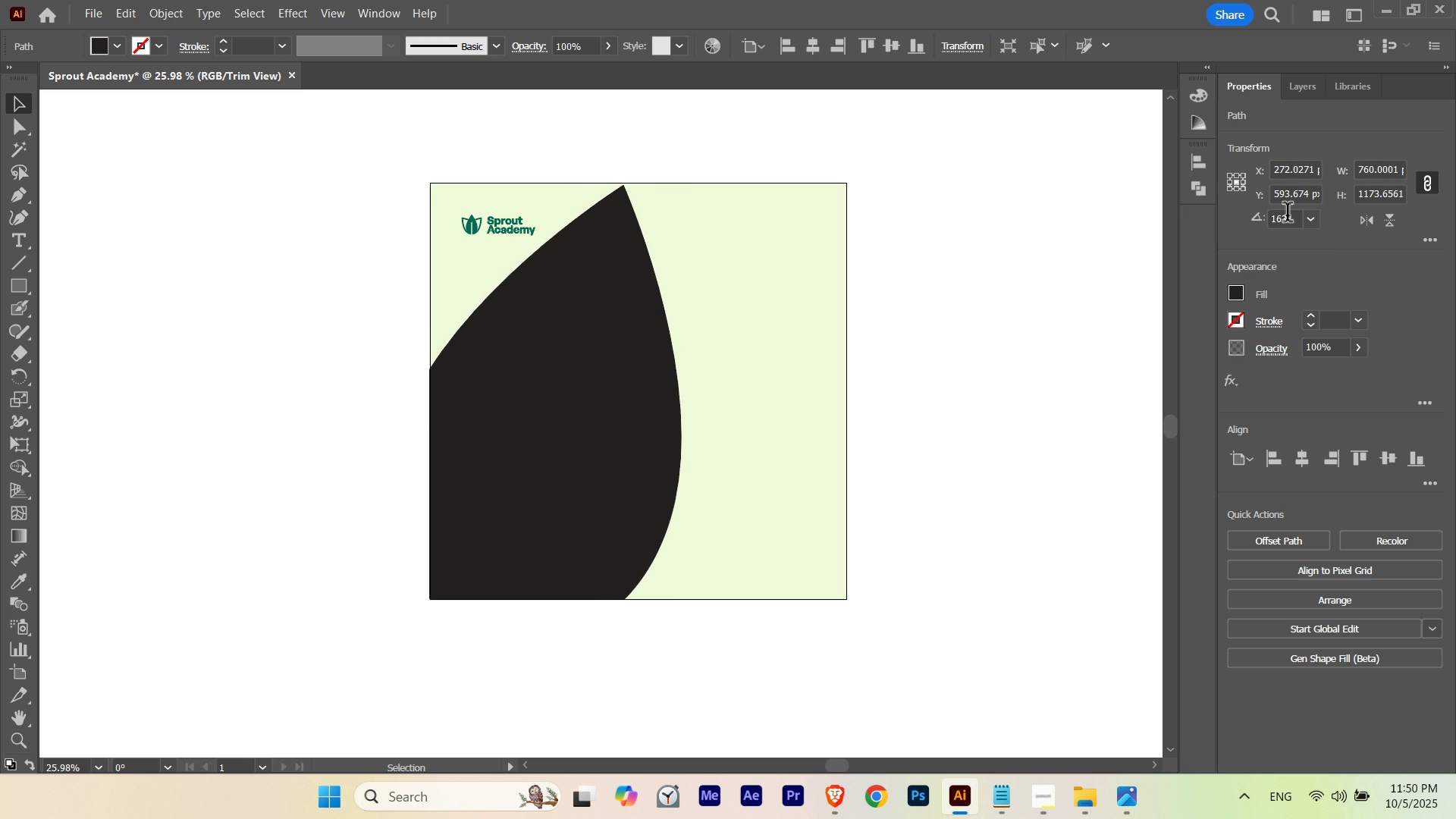 
key(Shift+ArrowLeft)
 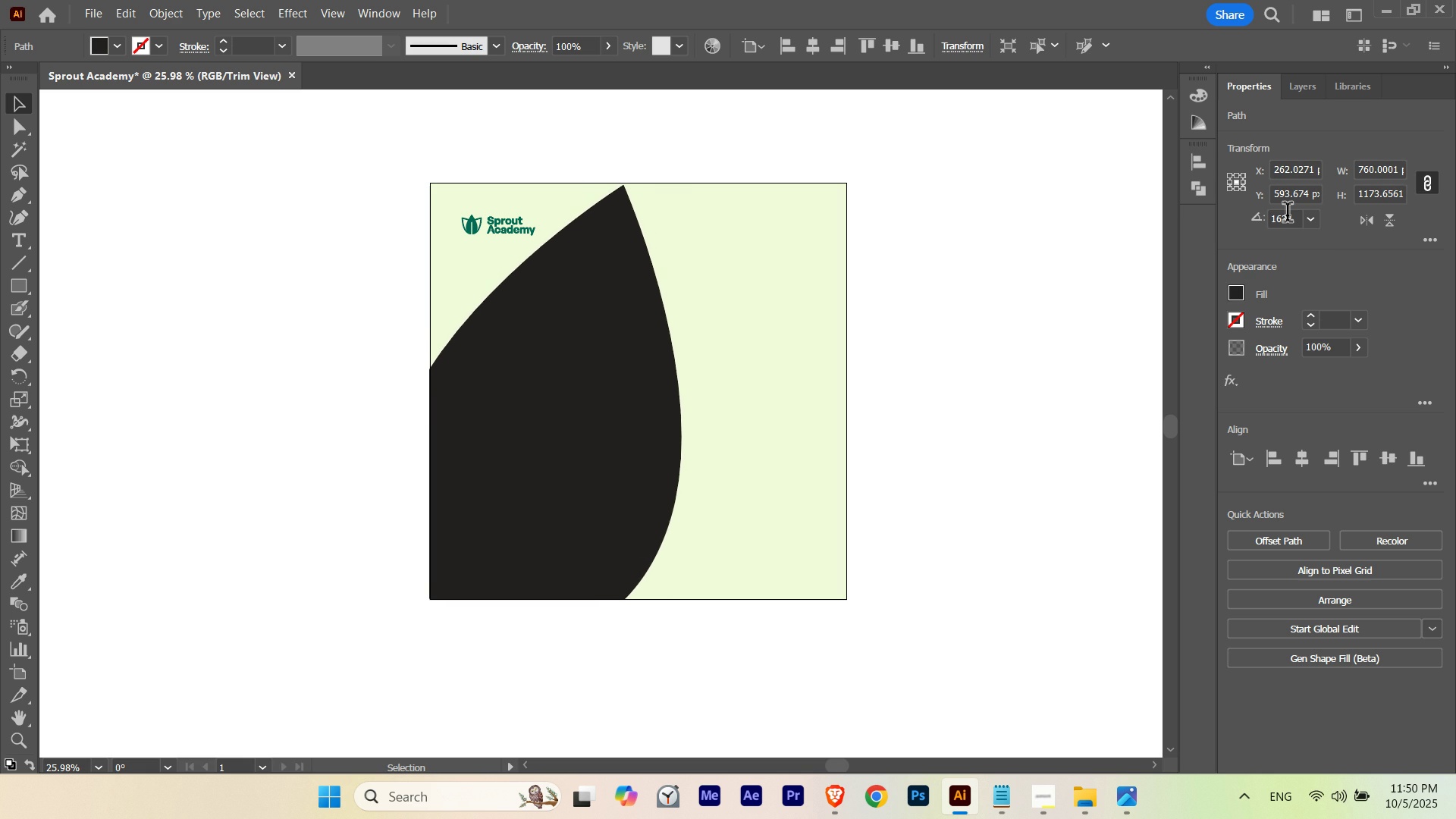 
key(Shift+ArrowRight)
 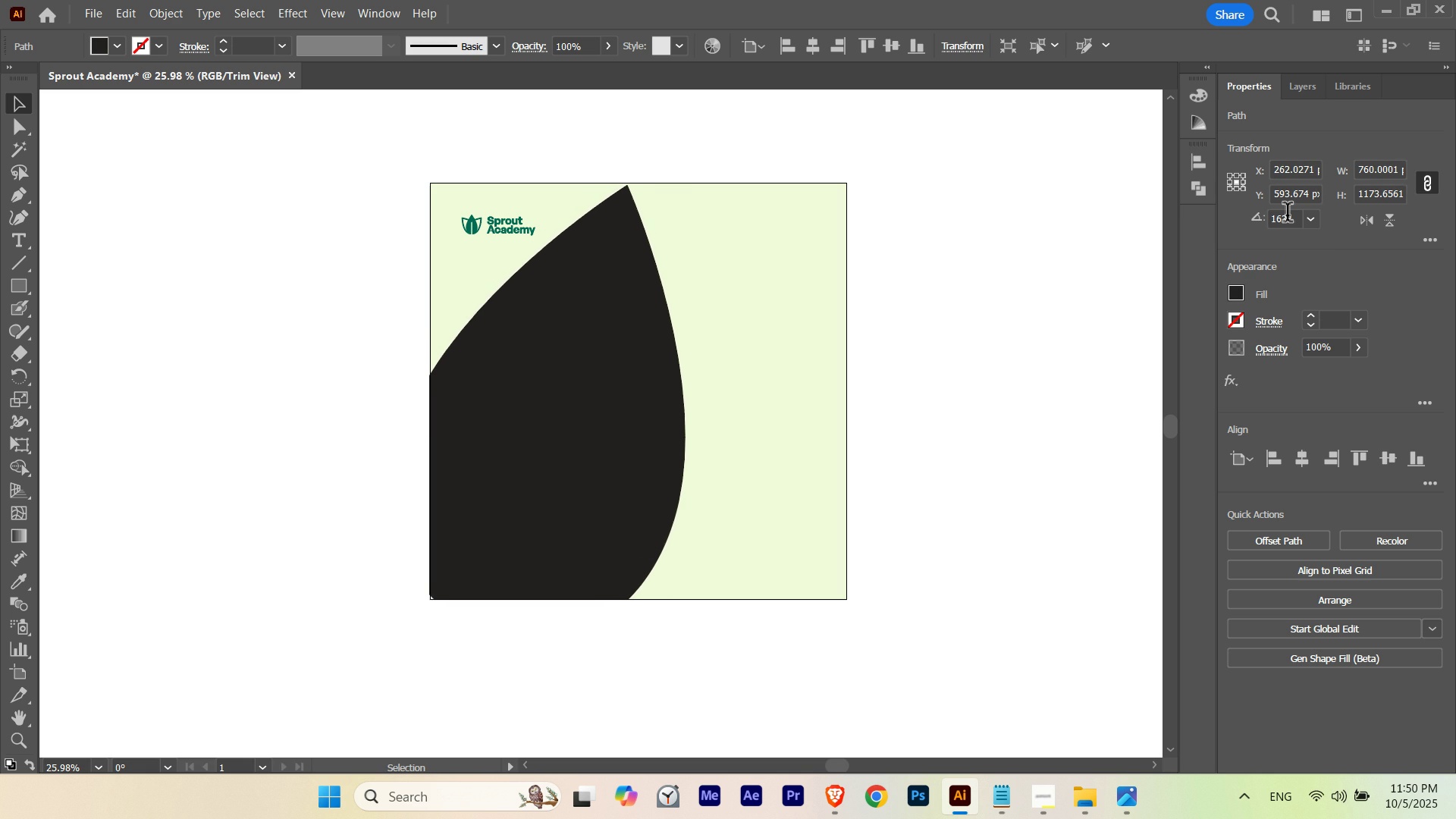 
key(Shift+ArrowRight)
 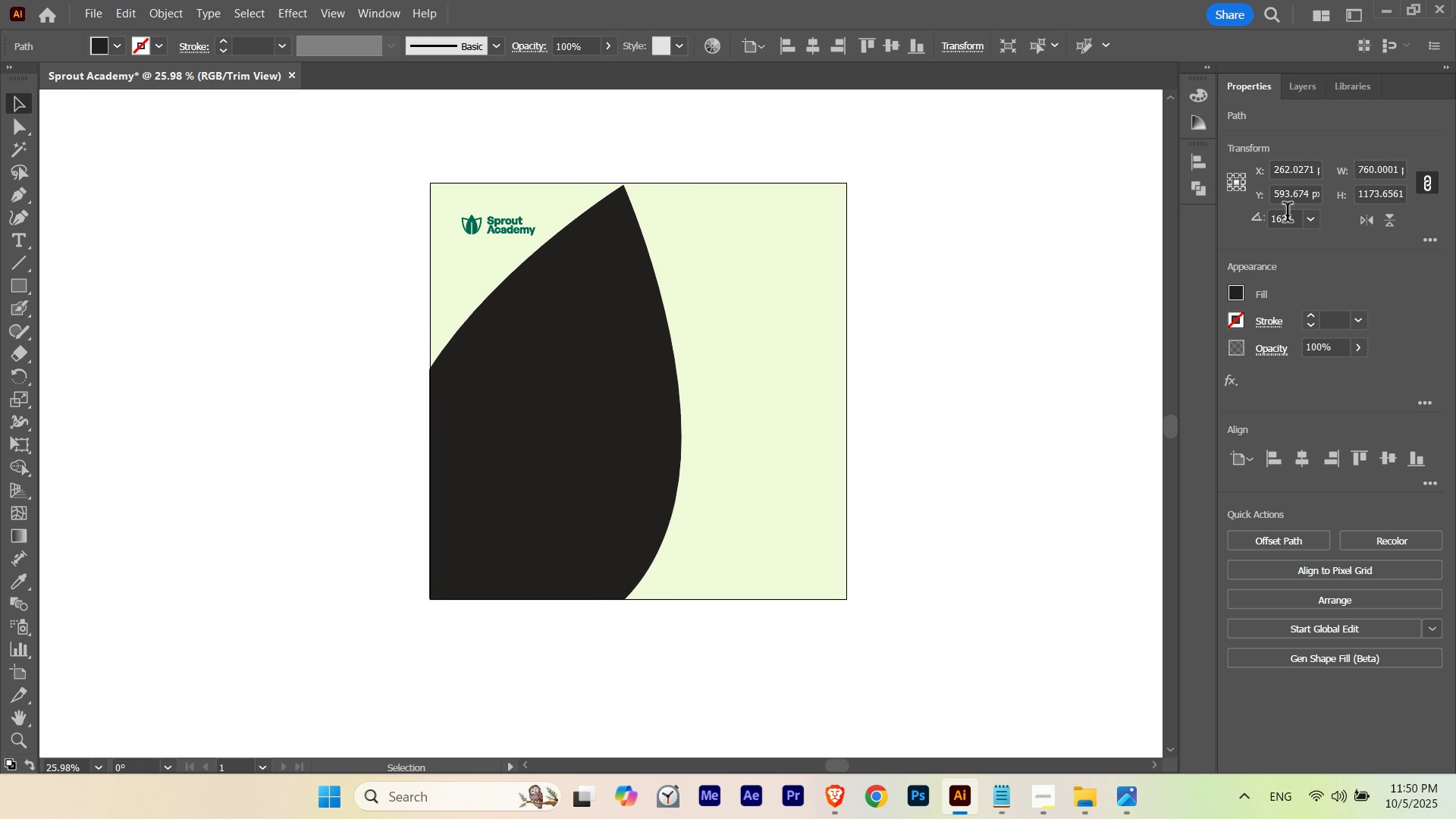 
key(Shift+ArrowLeft)
 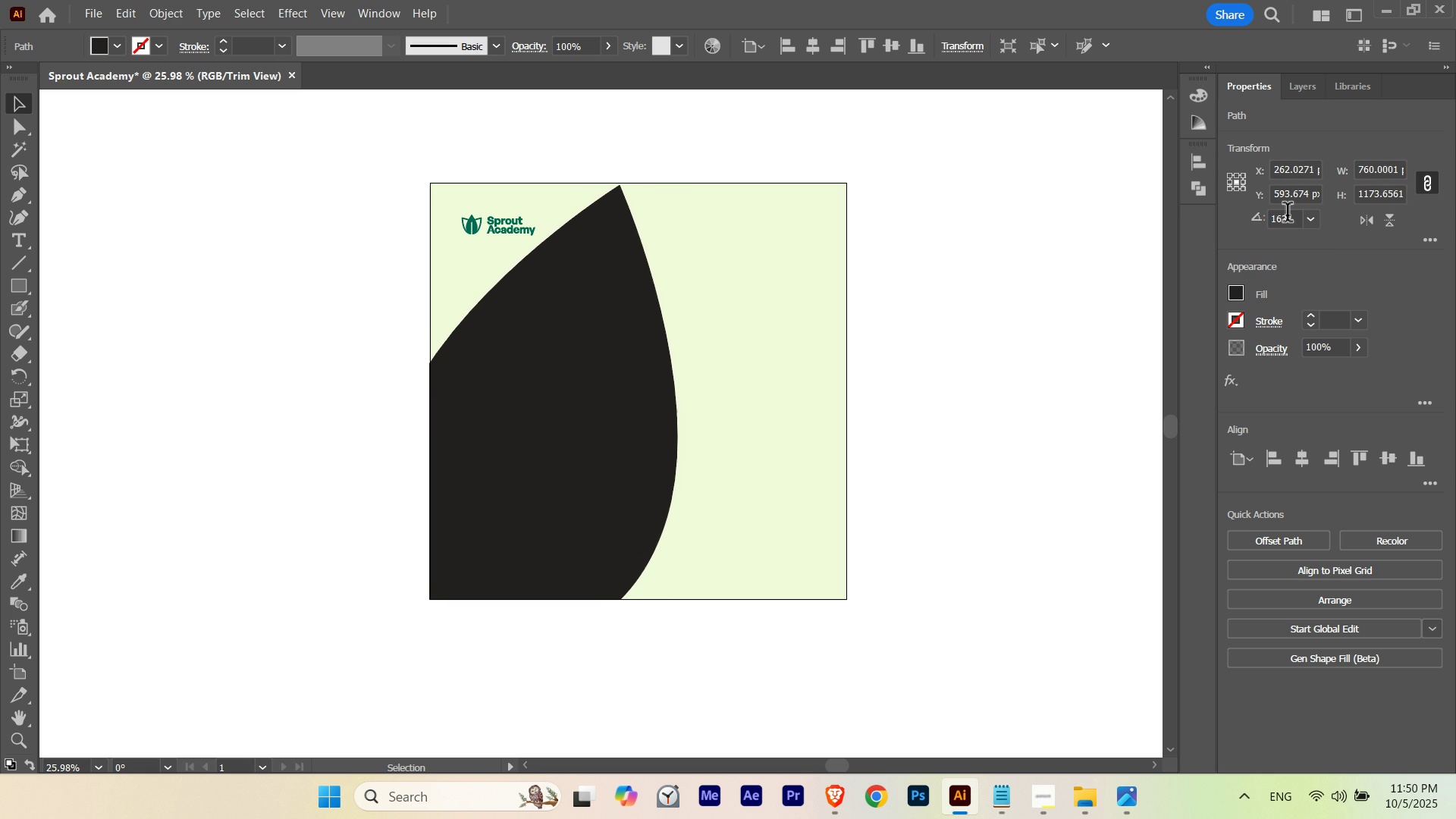 
key(Shift+ArrowLeft)
 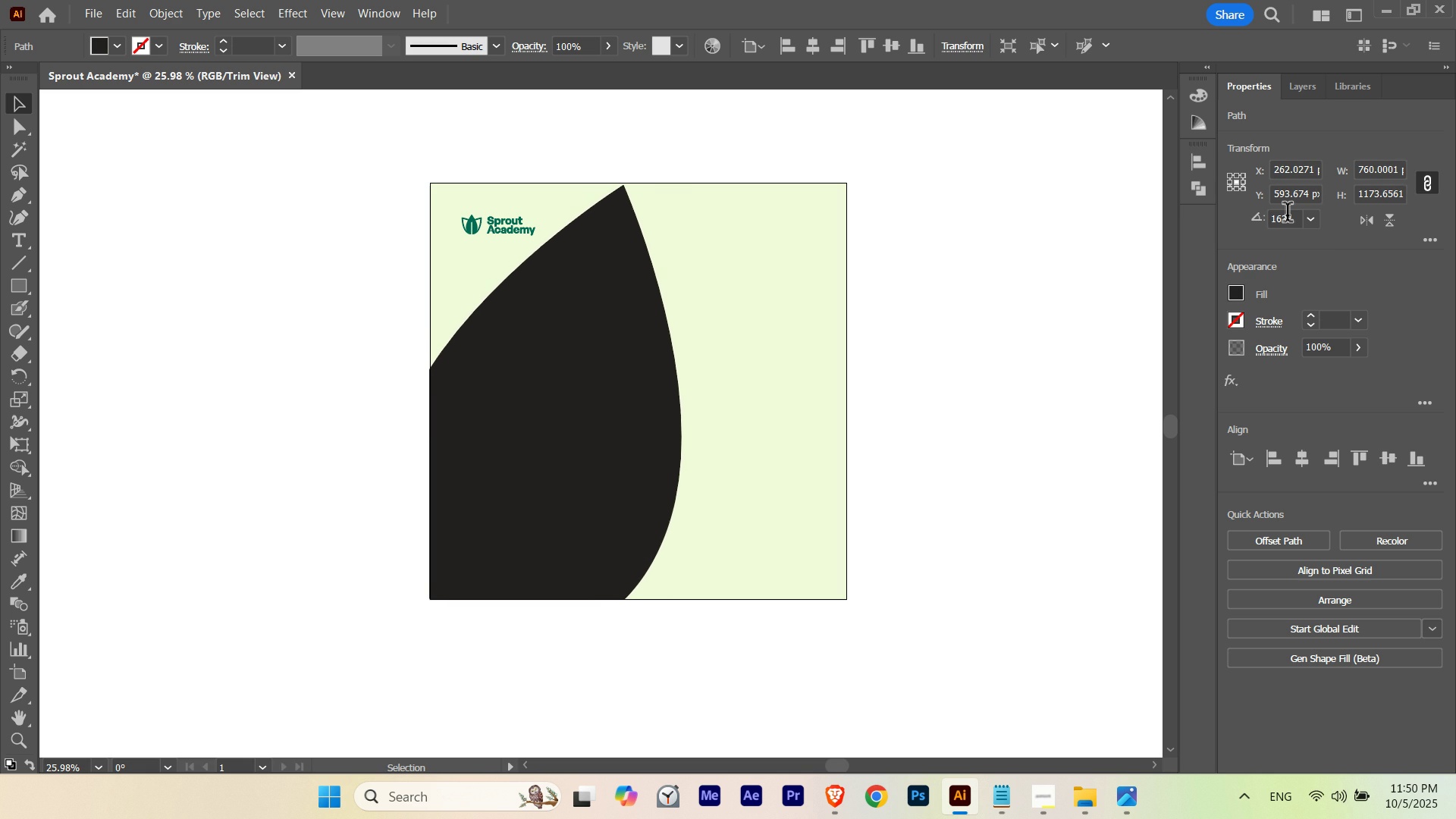 
key(Shift+ArrowRight)
 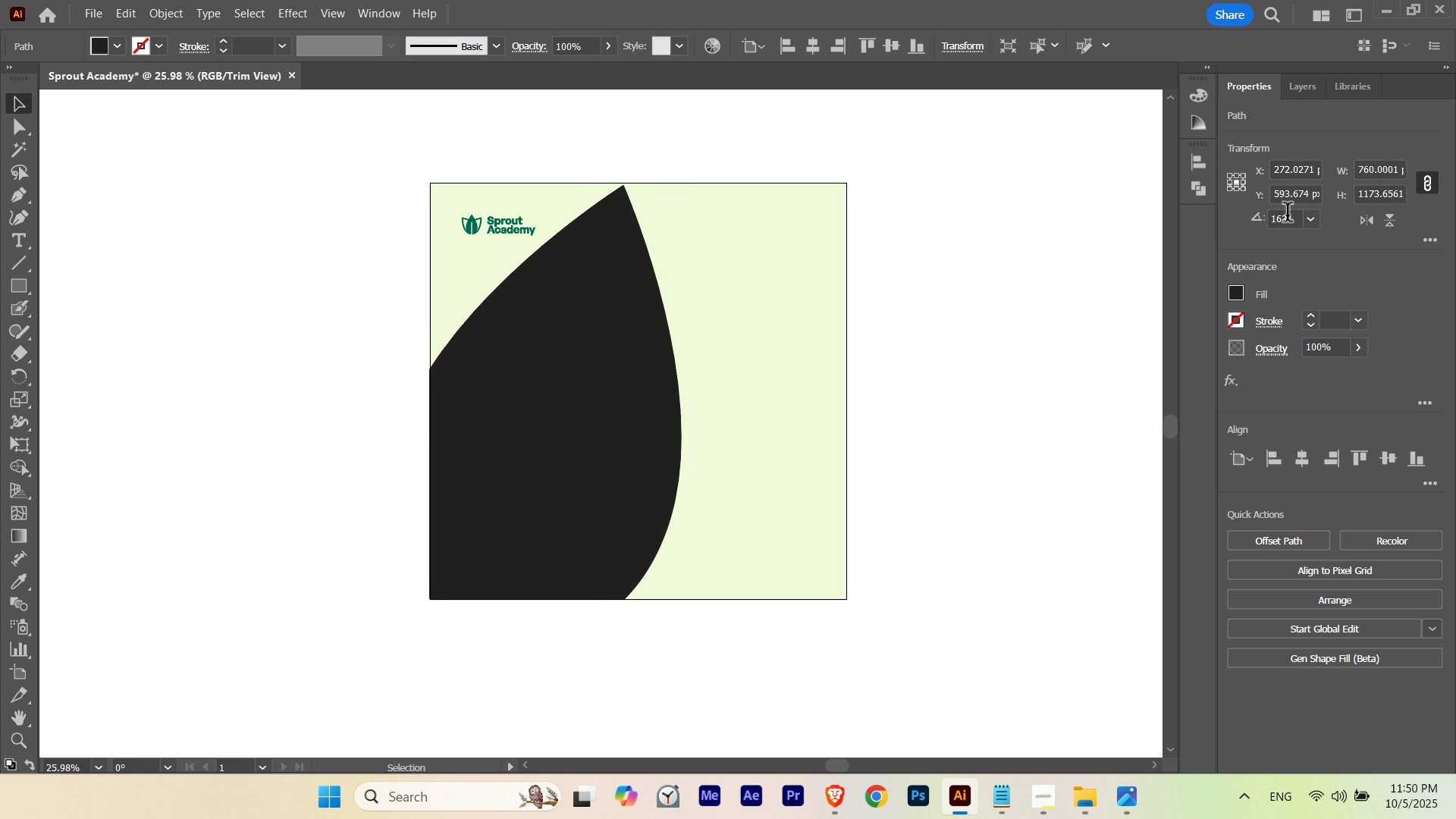 
key(Shift+ArrowLeft)
 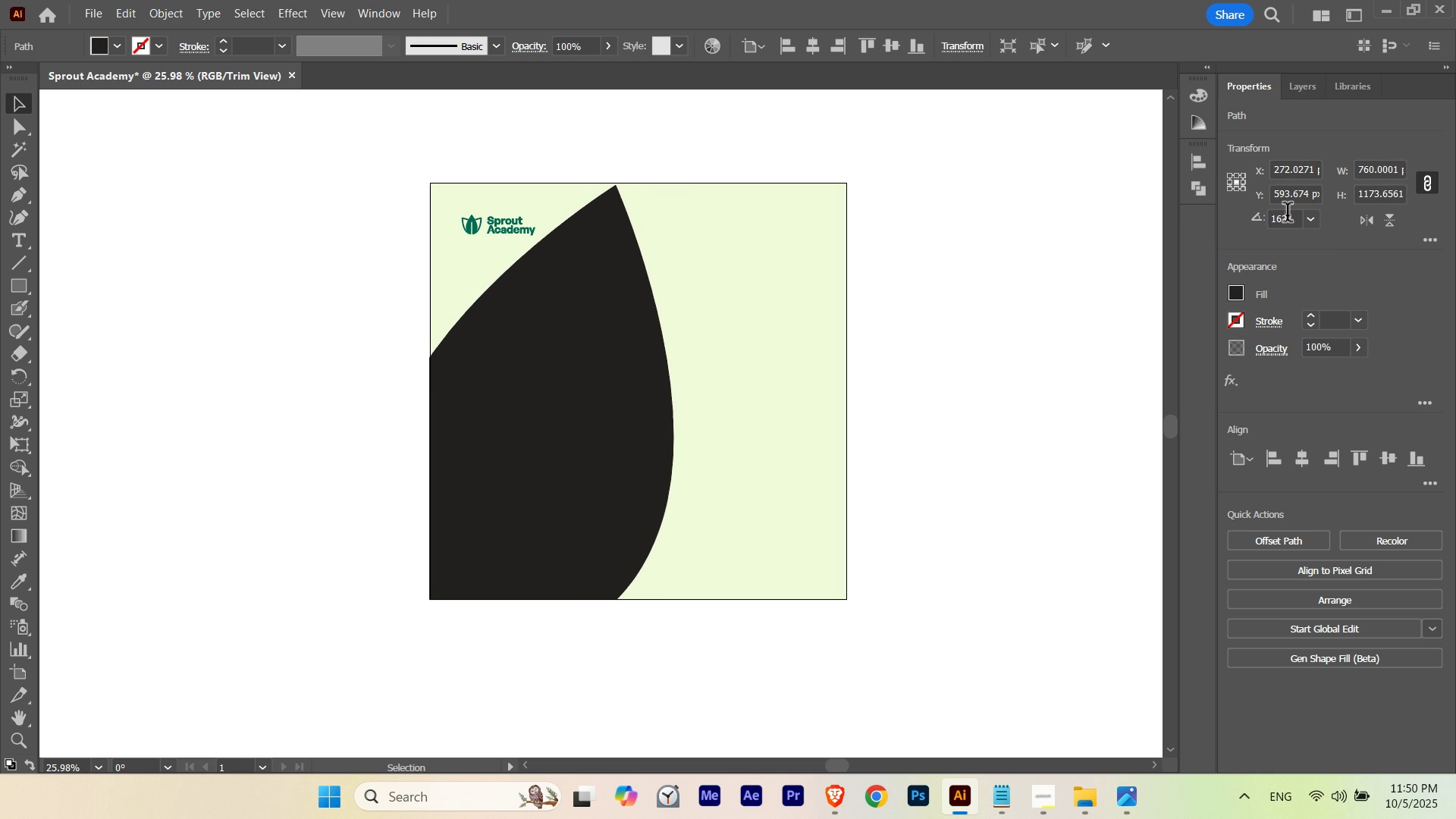 
key(Shift+ArrowLeft)
 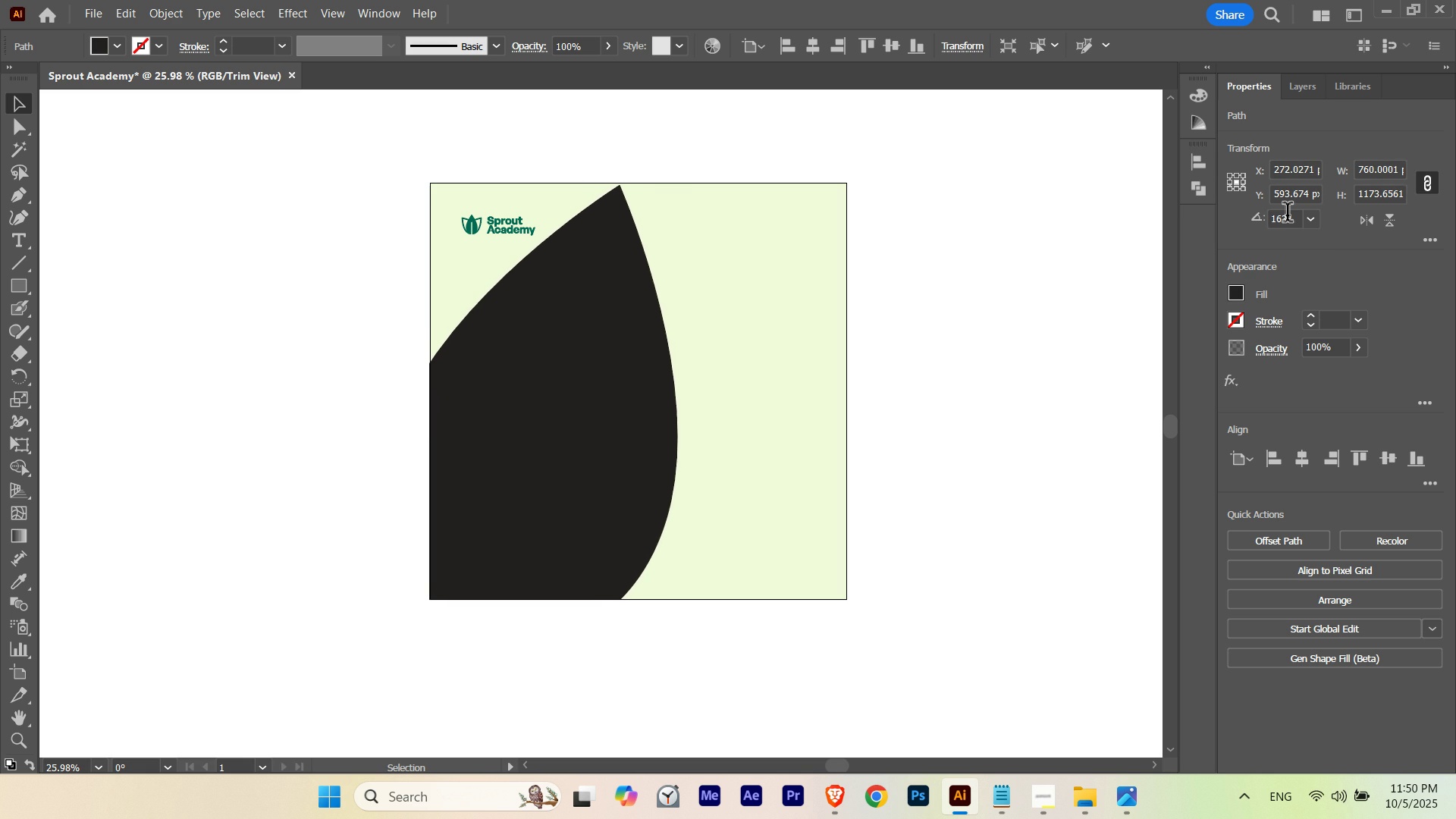 
key(Shift+ArrowRight)
 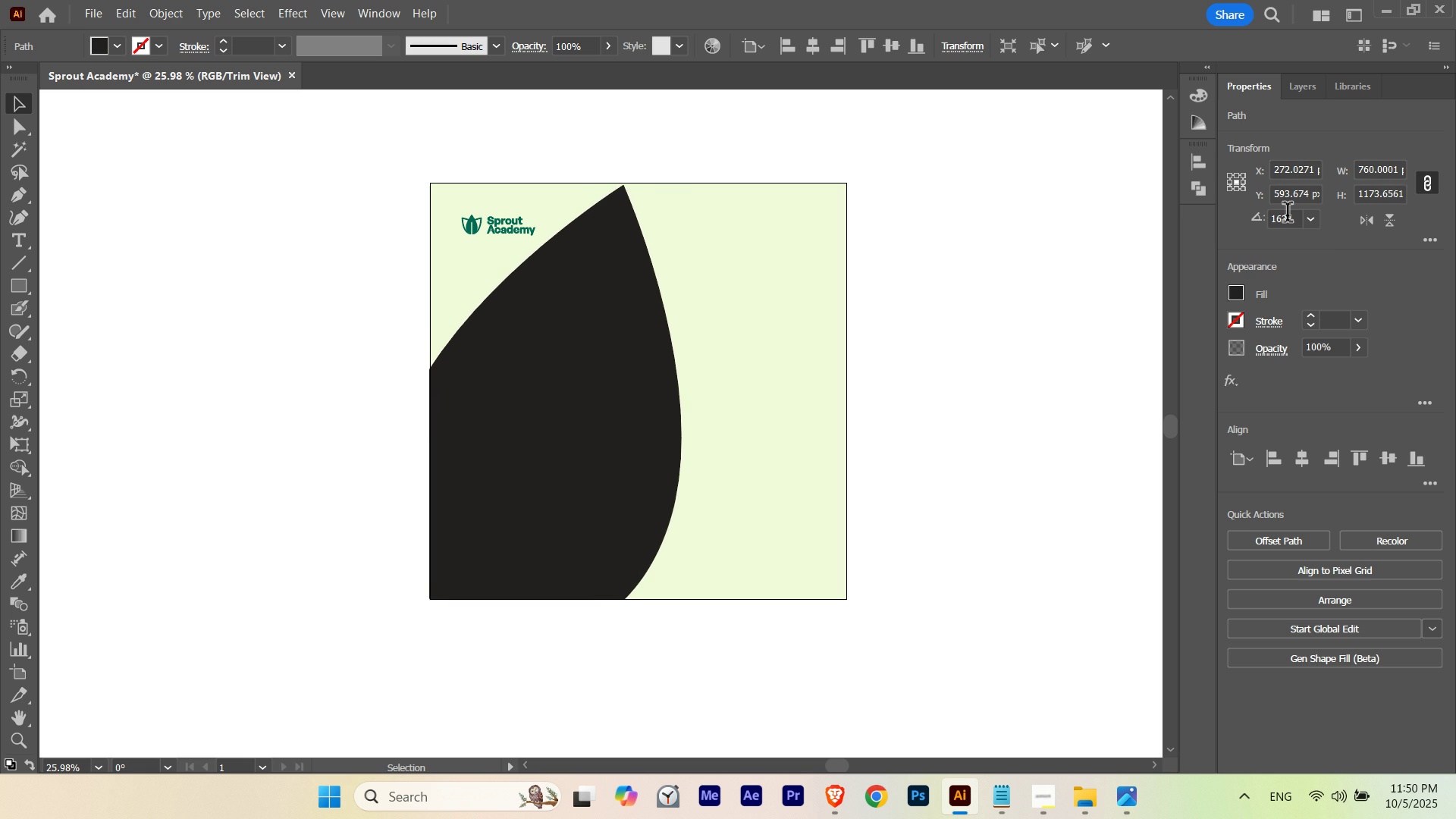 
key(Shift+ArrowRight)
 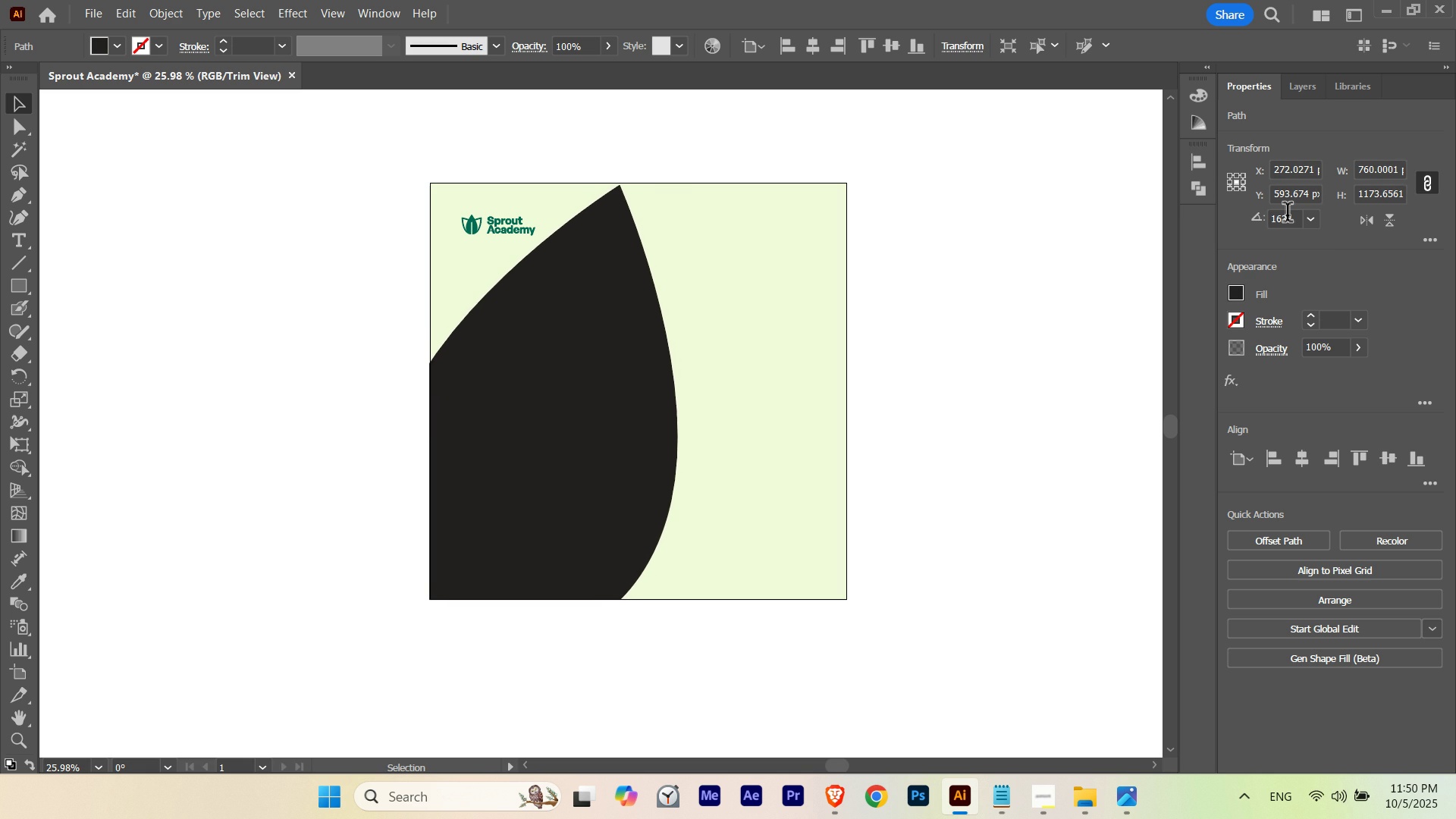 
key(Shift+ArrowLeft)
 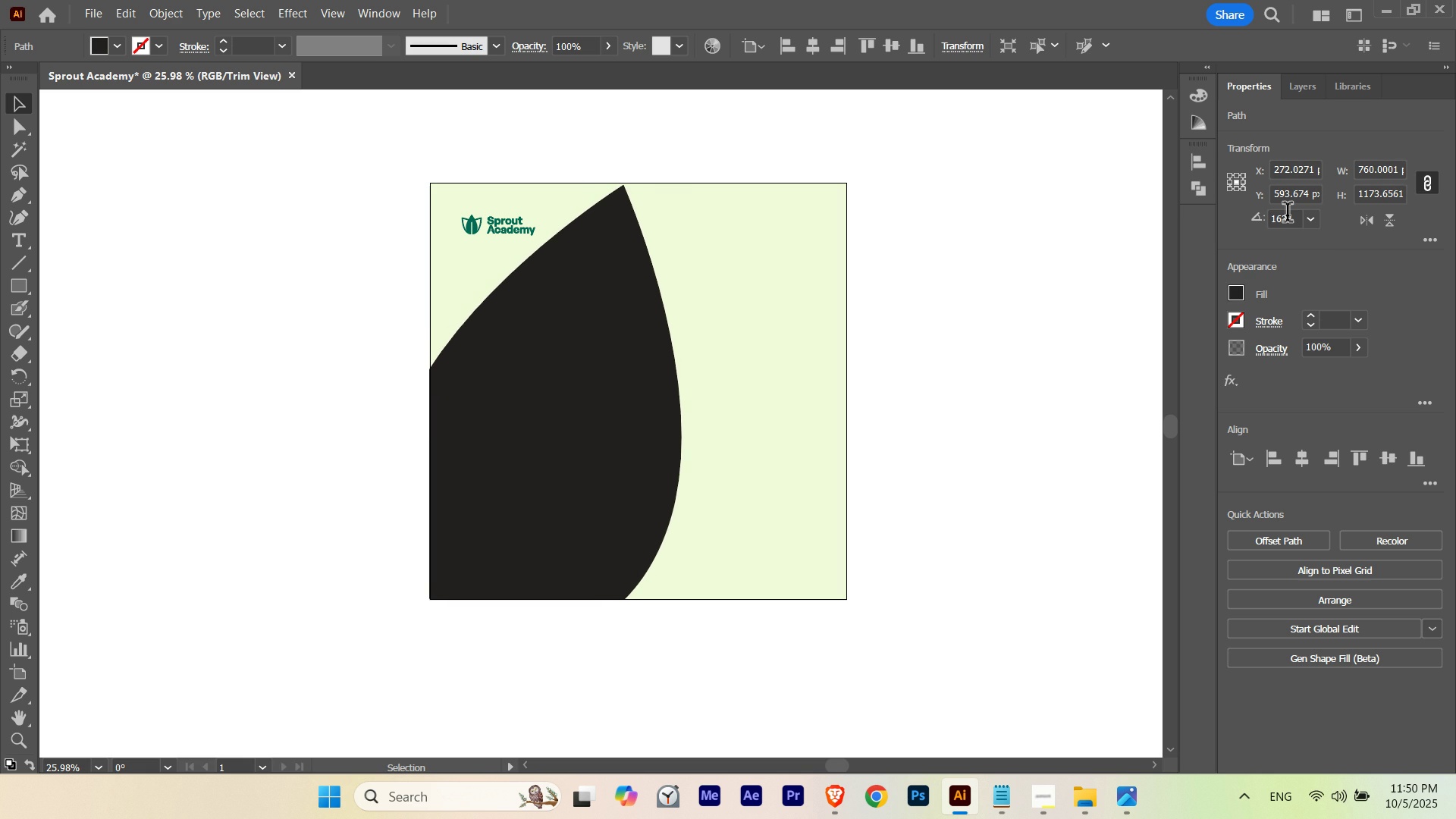 
key(Shift+ArrowRight)
 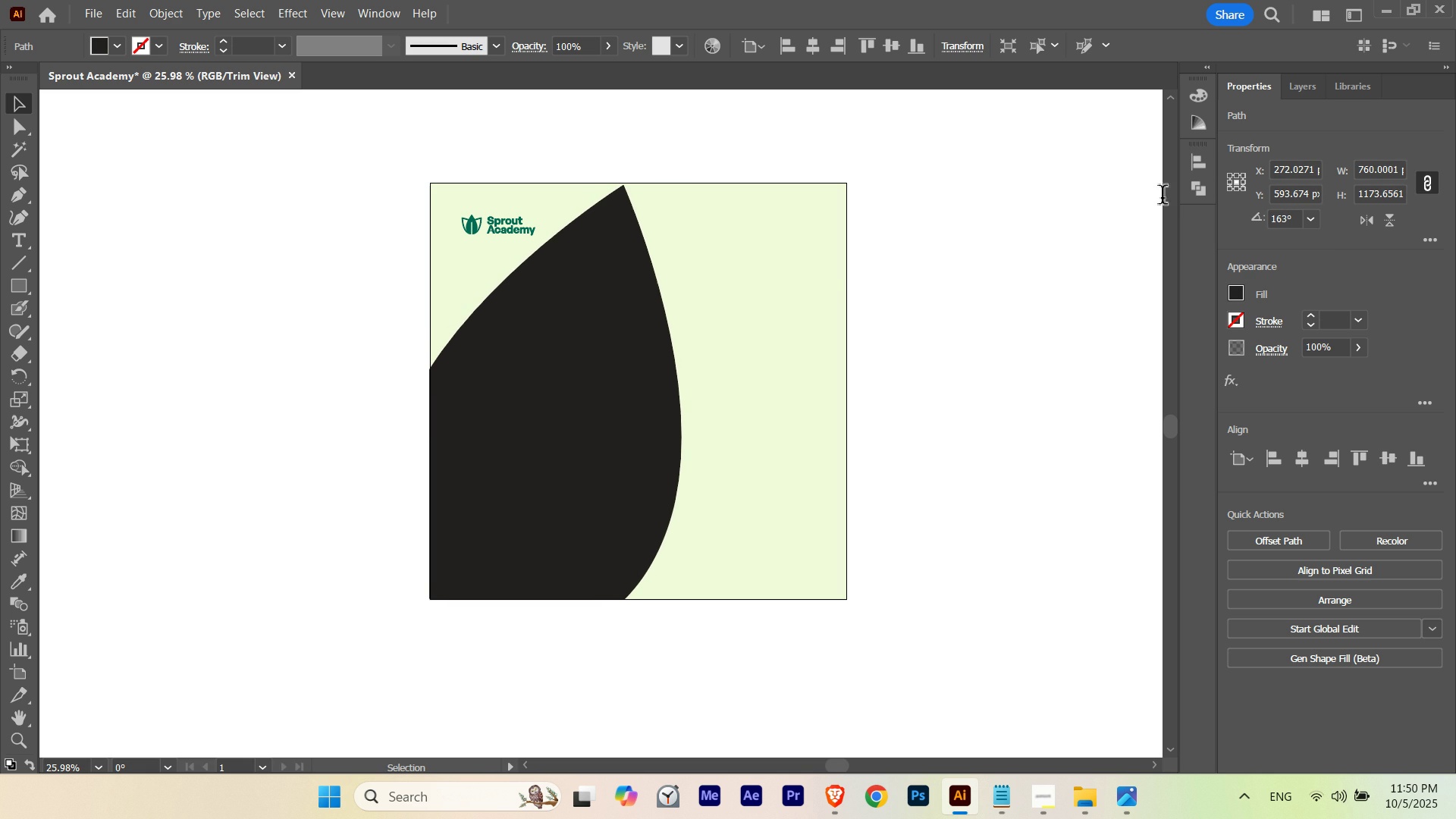 
hold_key(key=Space, duration=0.64)
 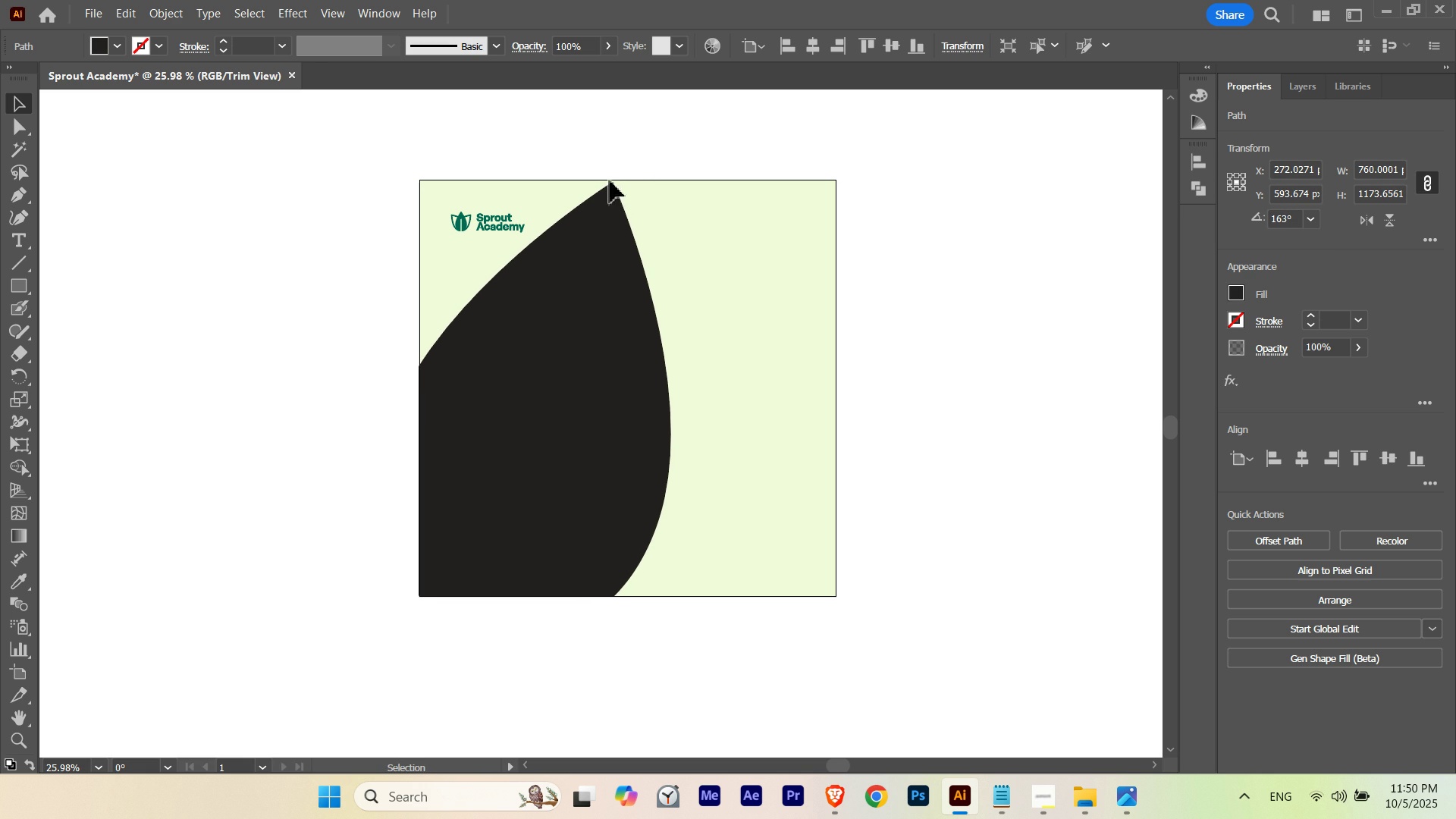 
key(V)
 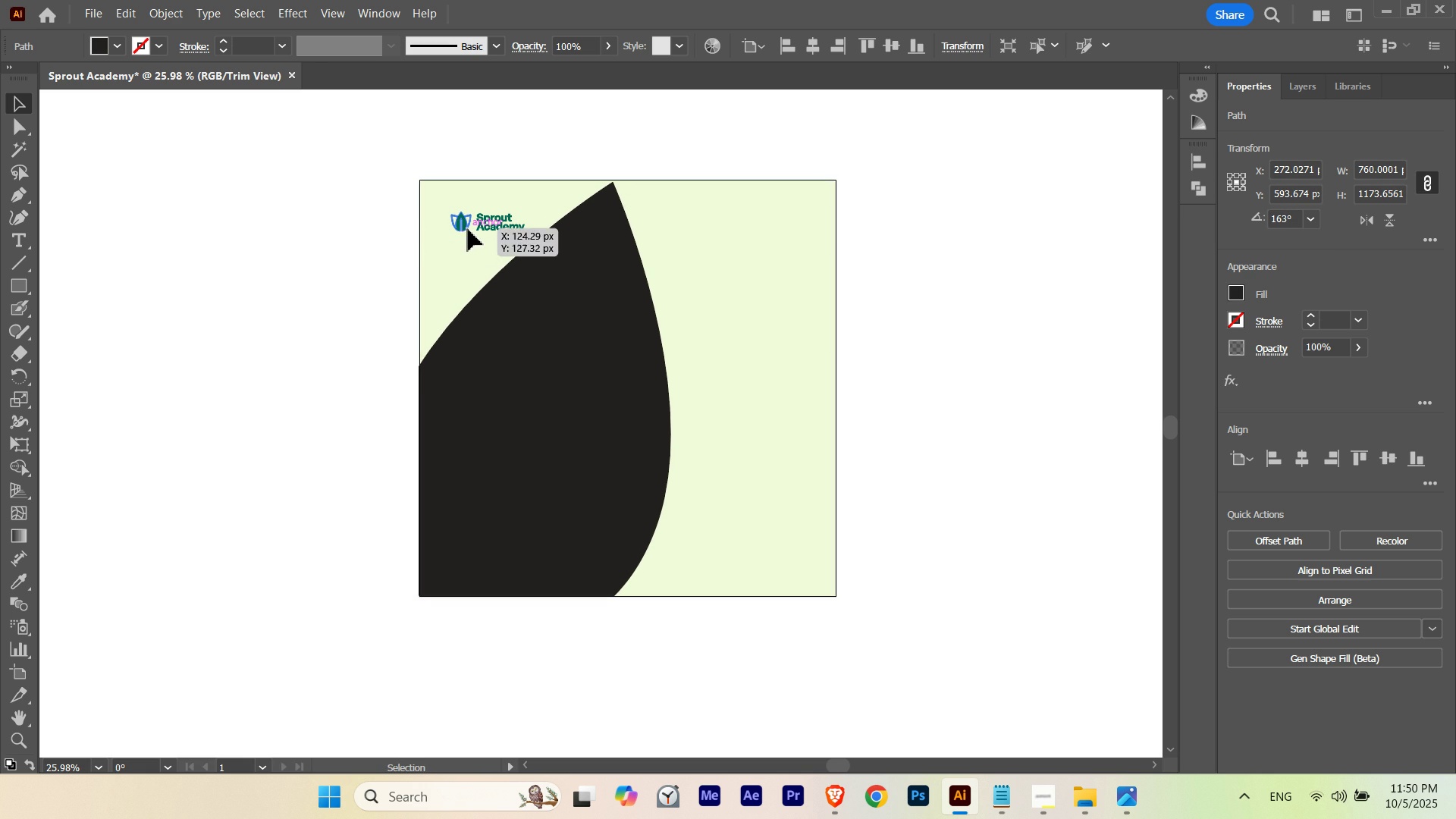 
left_click([468, 229])
 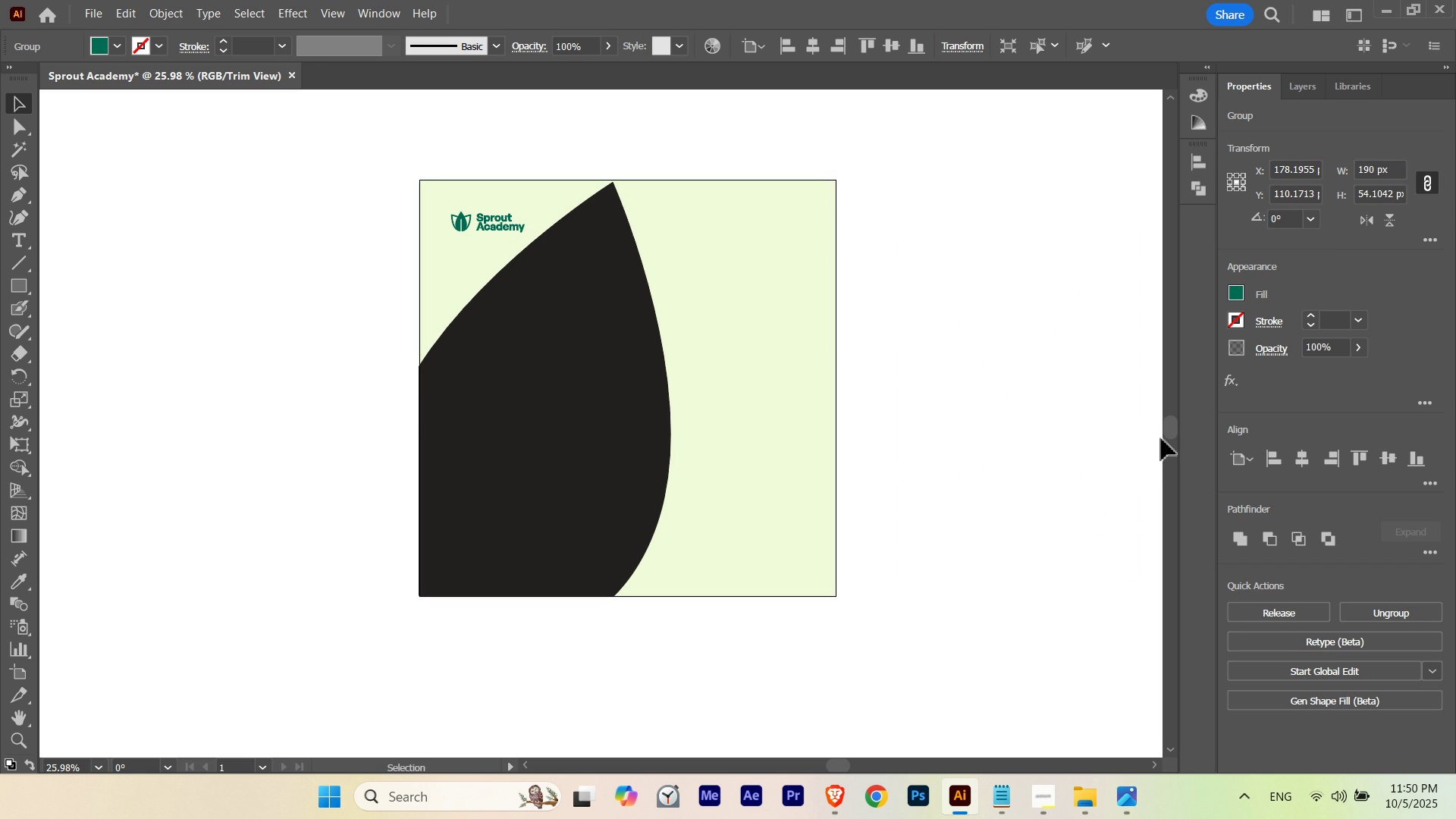 
key(Shift+ArrowLeft)
 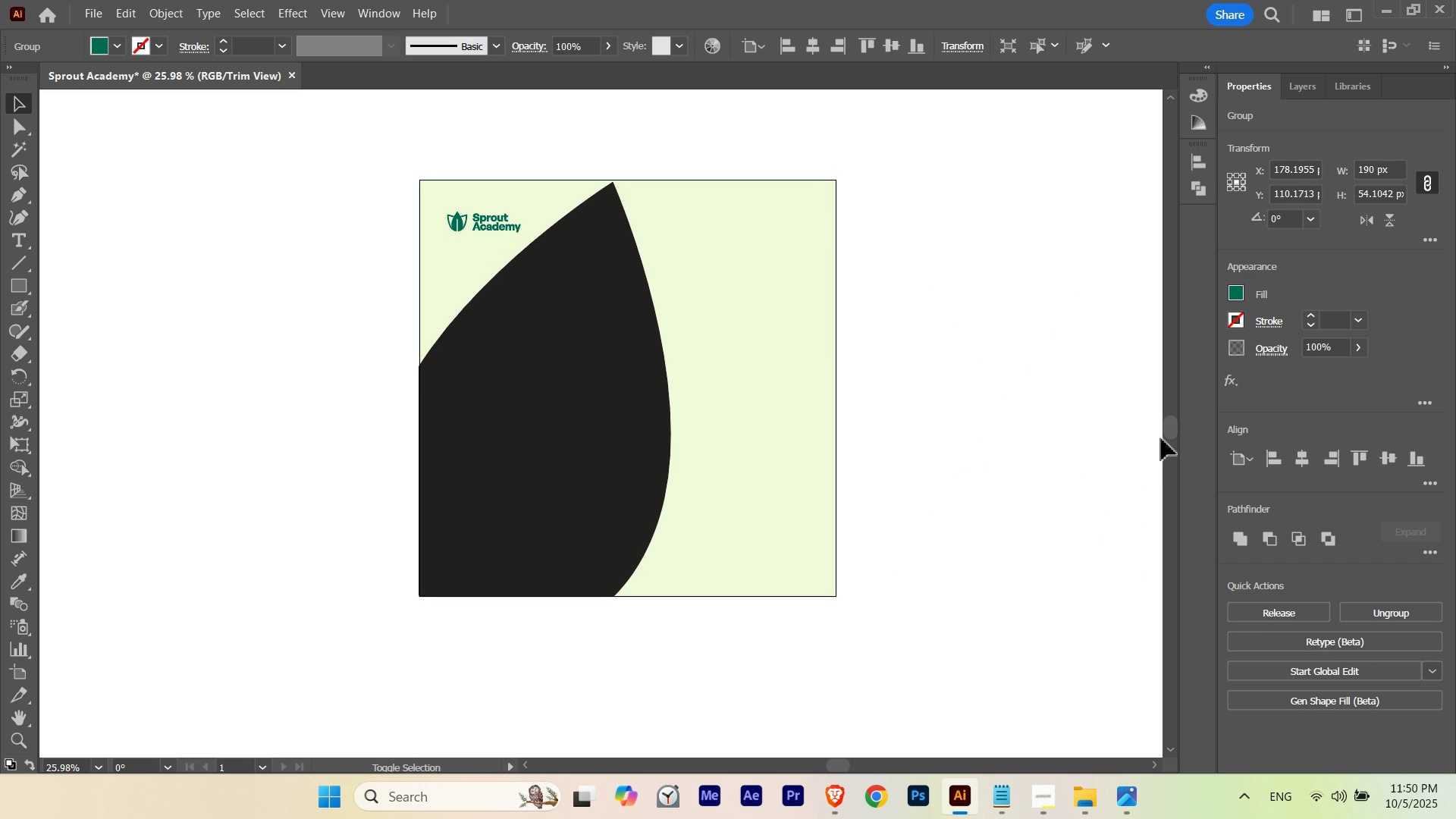 
key(Shift+ArrowLeft)
 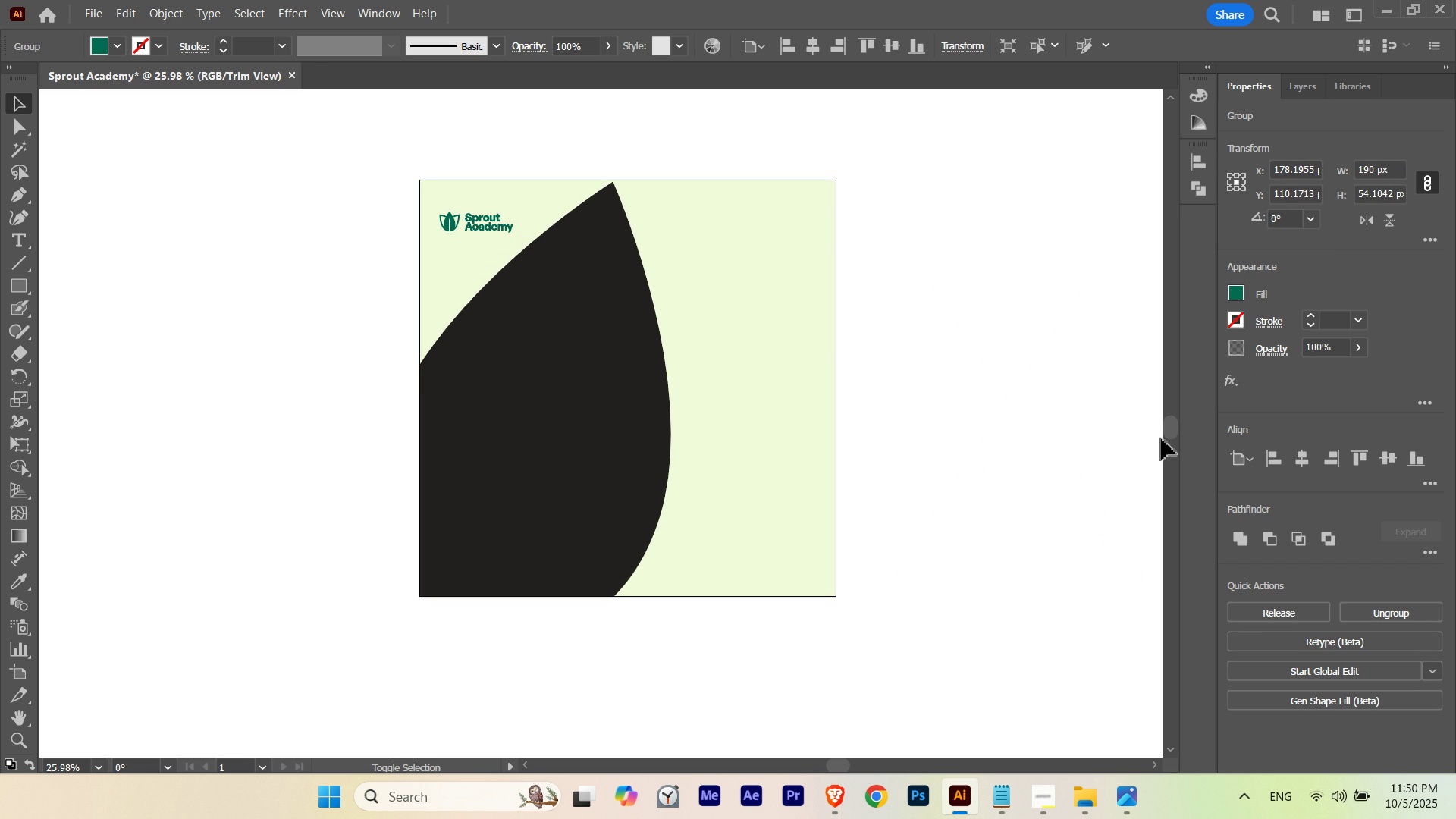 
key(Shift+ArrowLeft)
 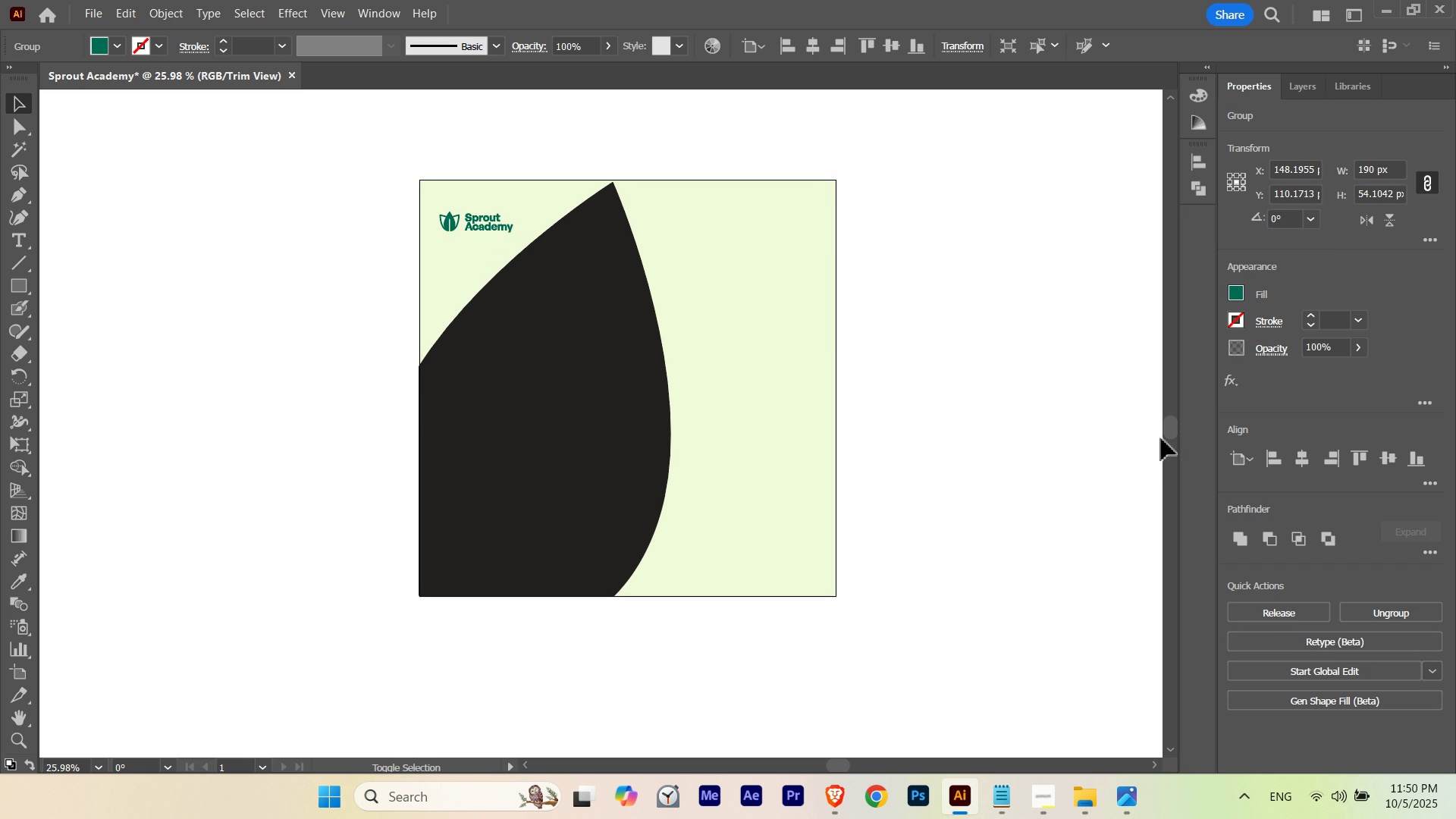 
key(Shift+ArrowUp)
 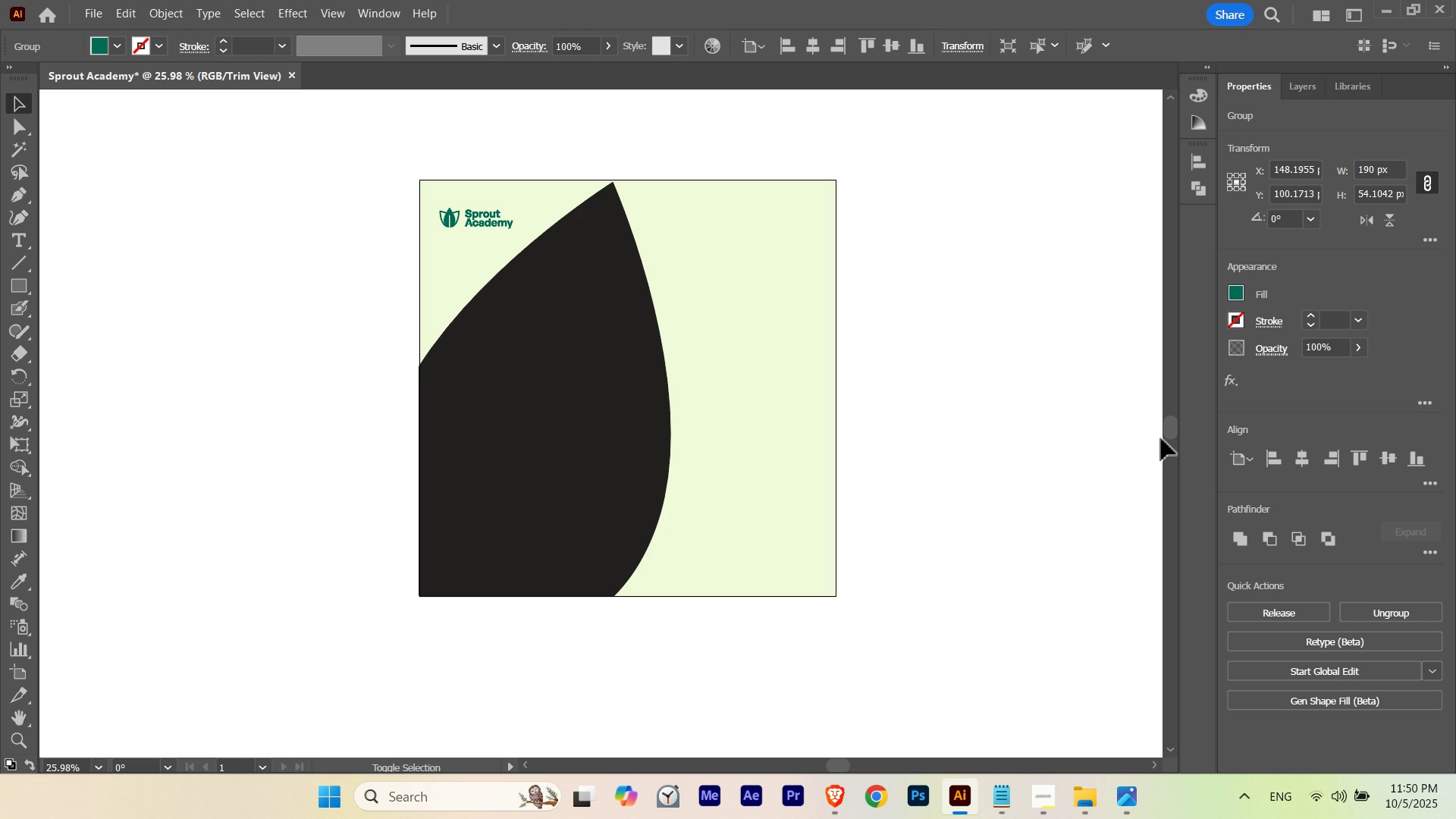 
key(Shift+ArrowDown)
 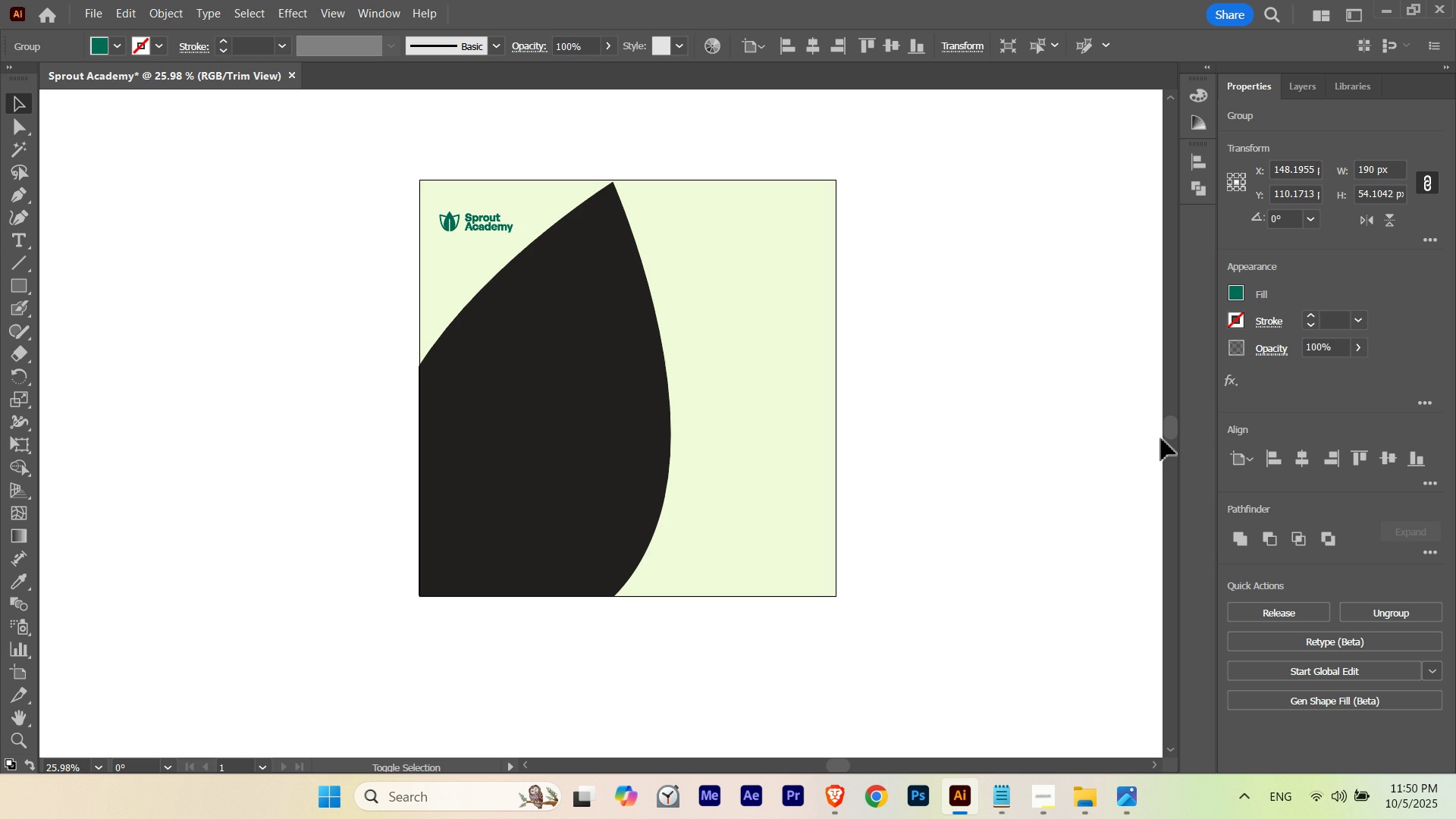 
key(Shift+ArrowUp)
 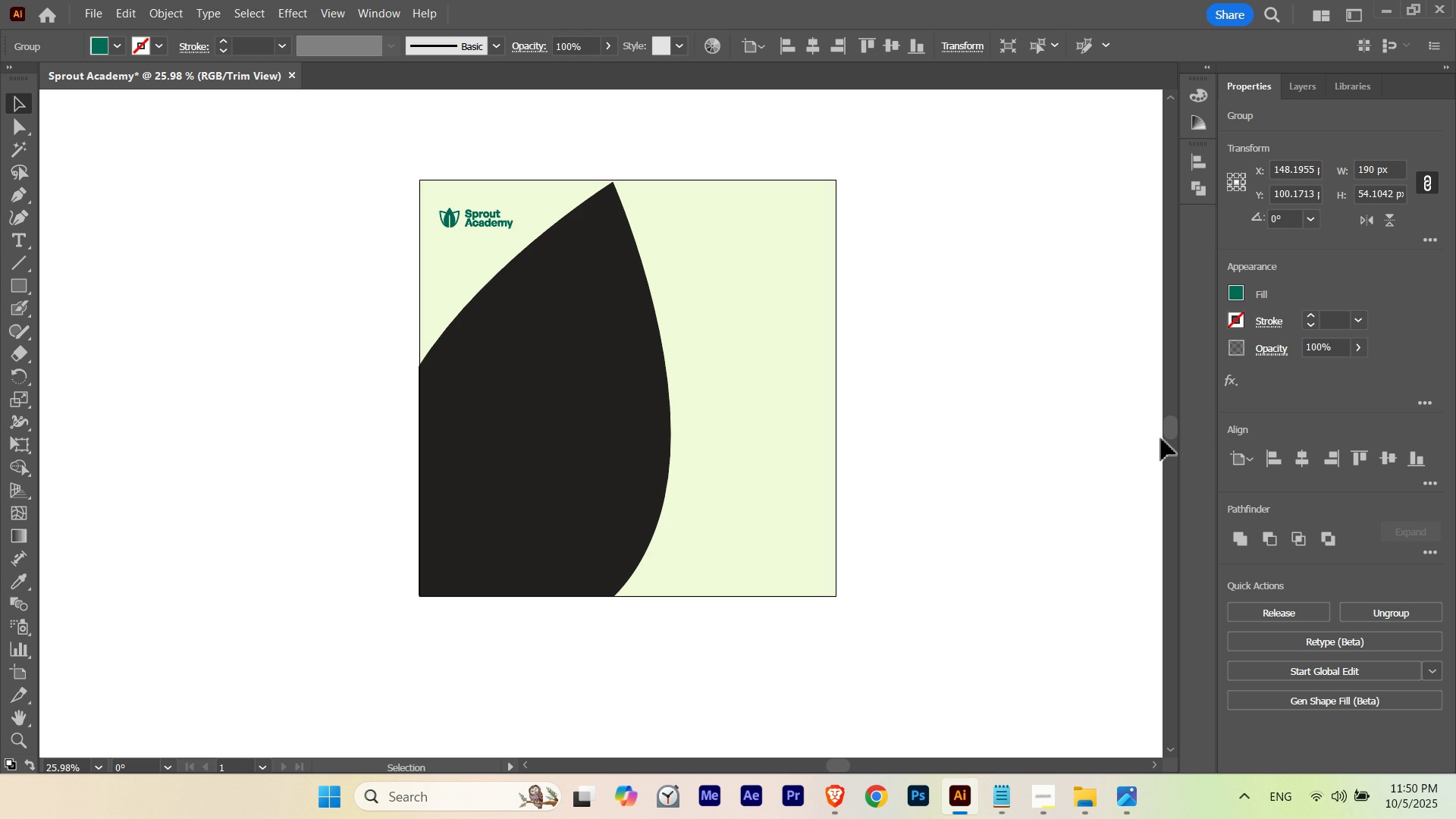 
key(ArrowLeft)
 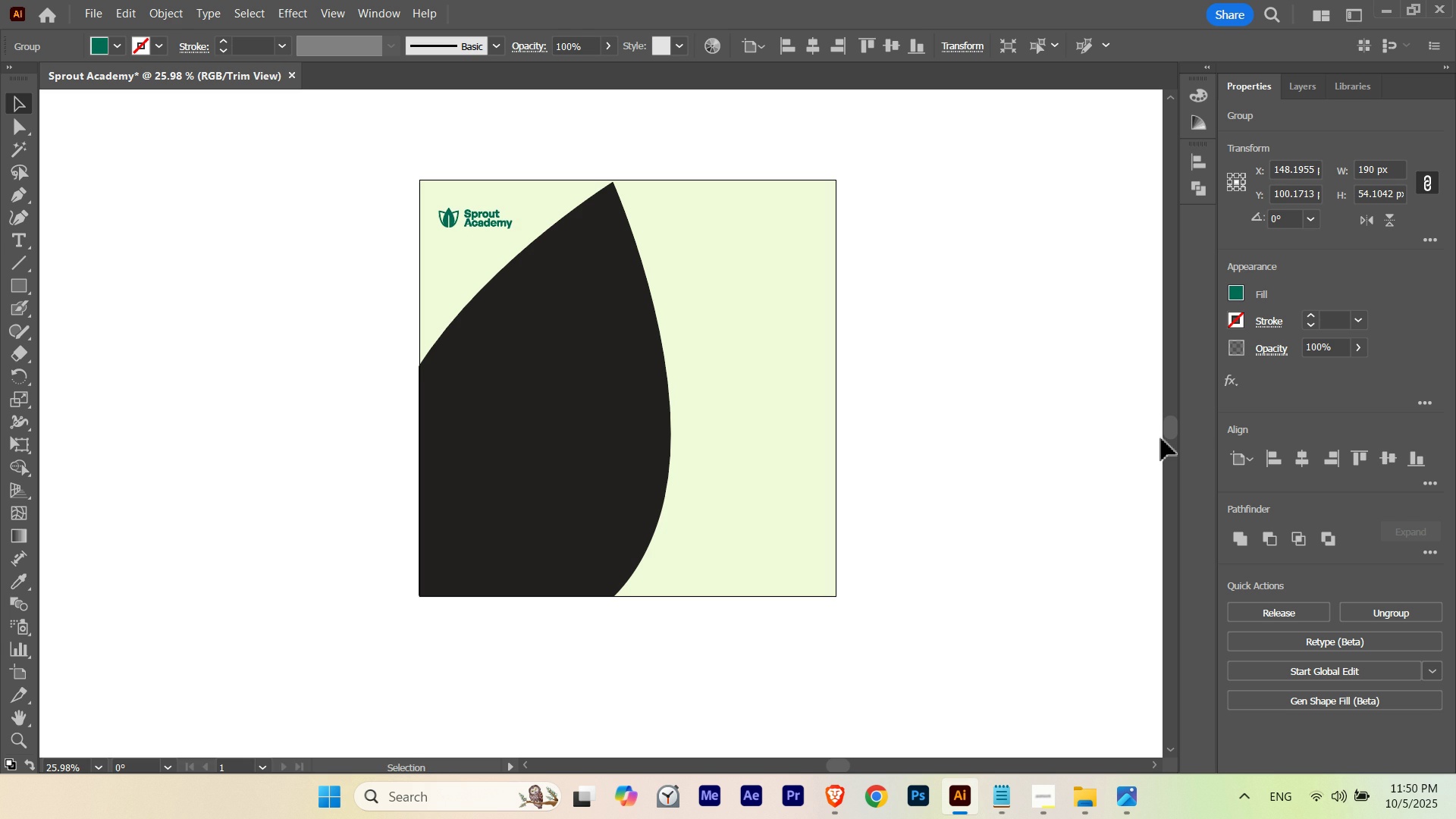 
key(ArrowLeft)
 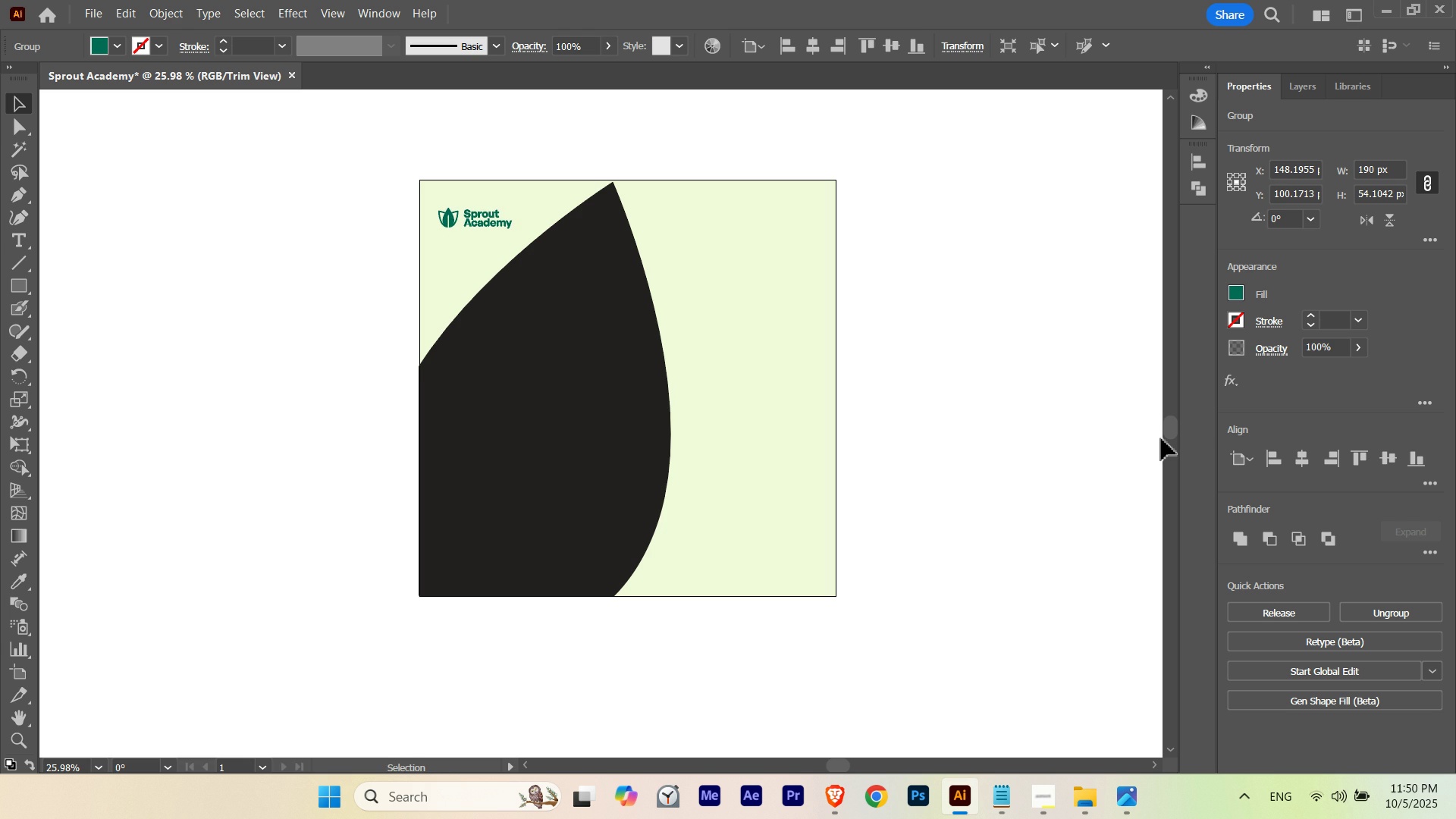 
key(ArrowLeft)
 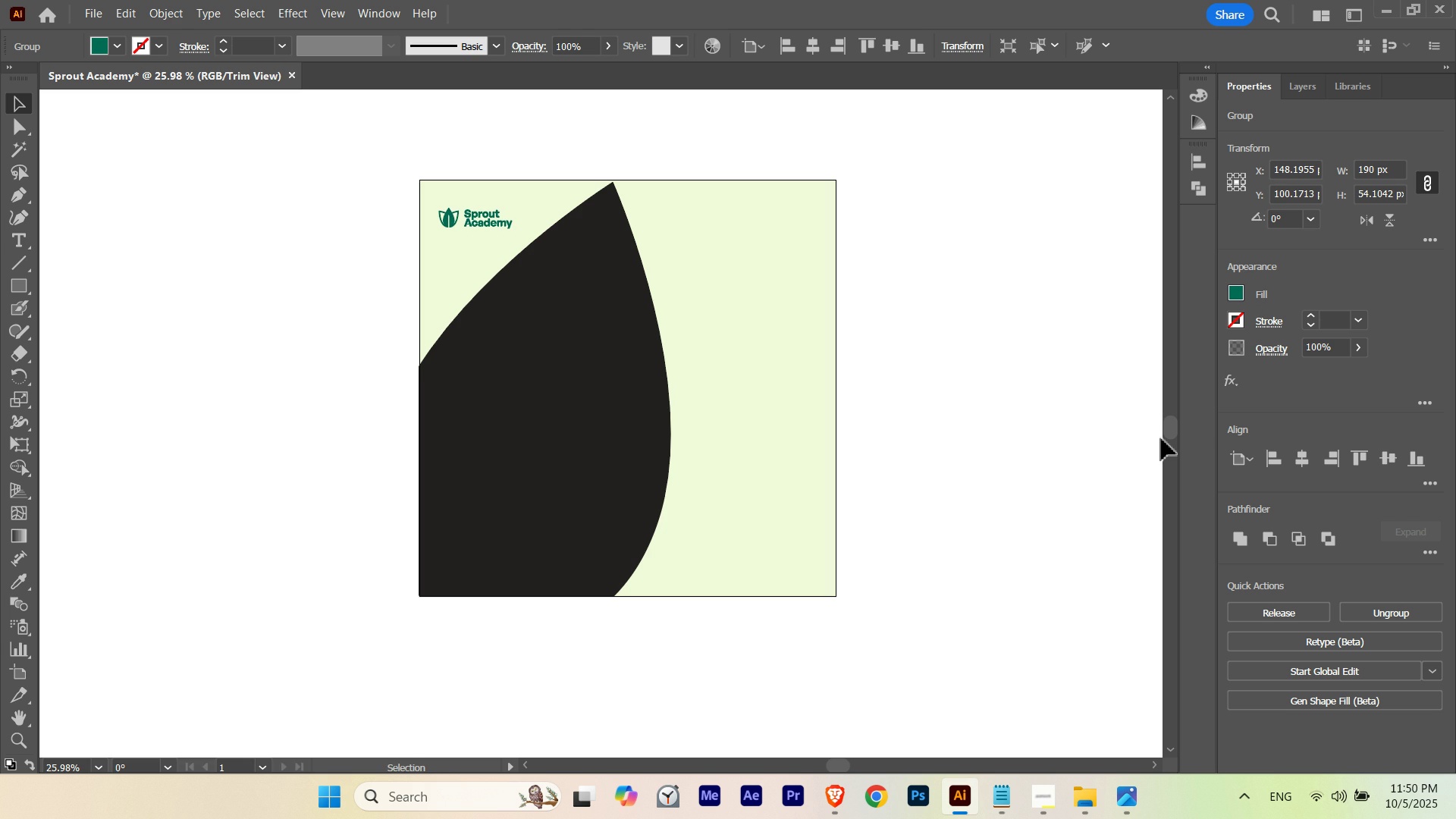 
key(ArrowRight)
 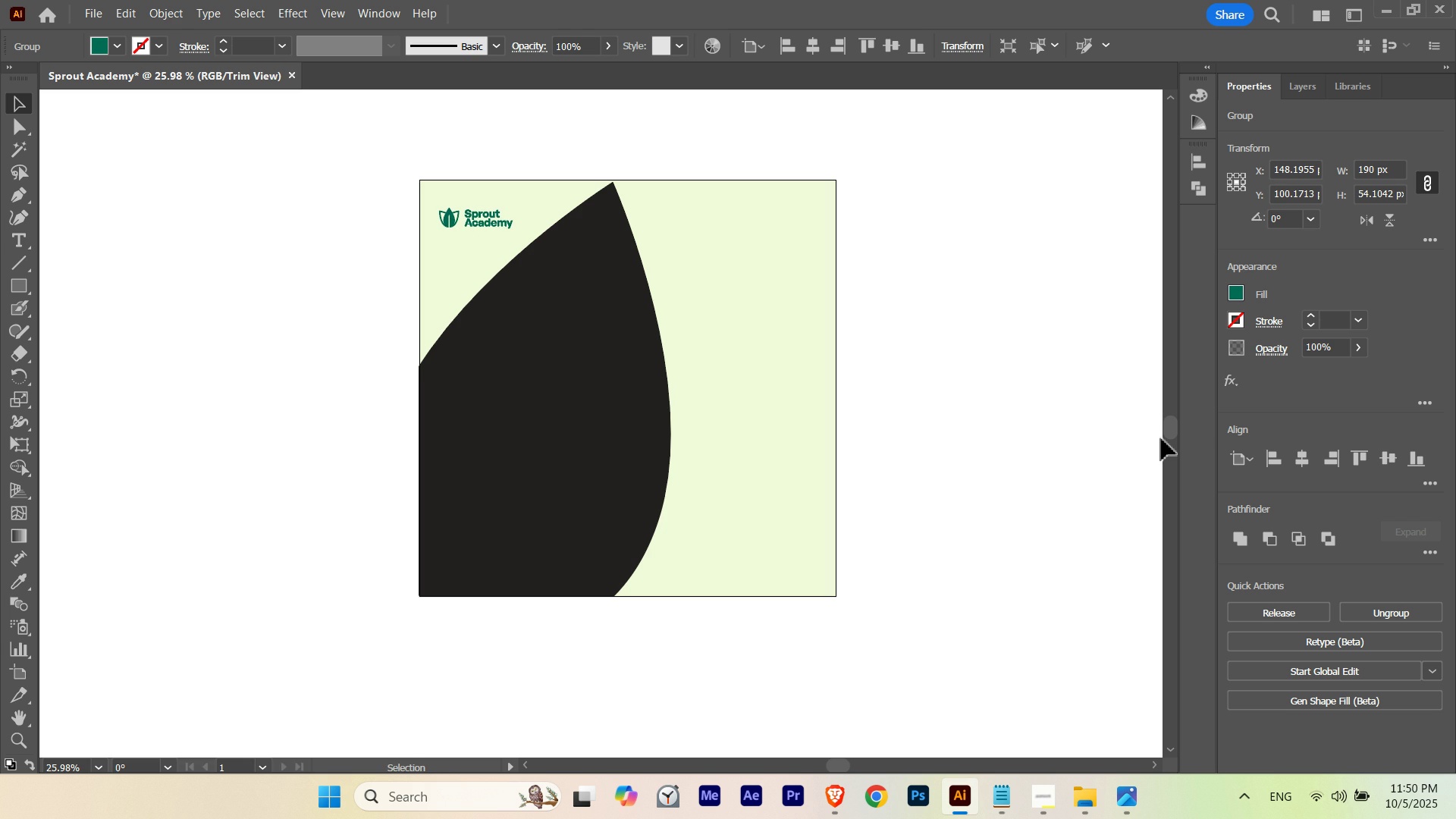 
key(ArrowRight)
 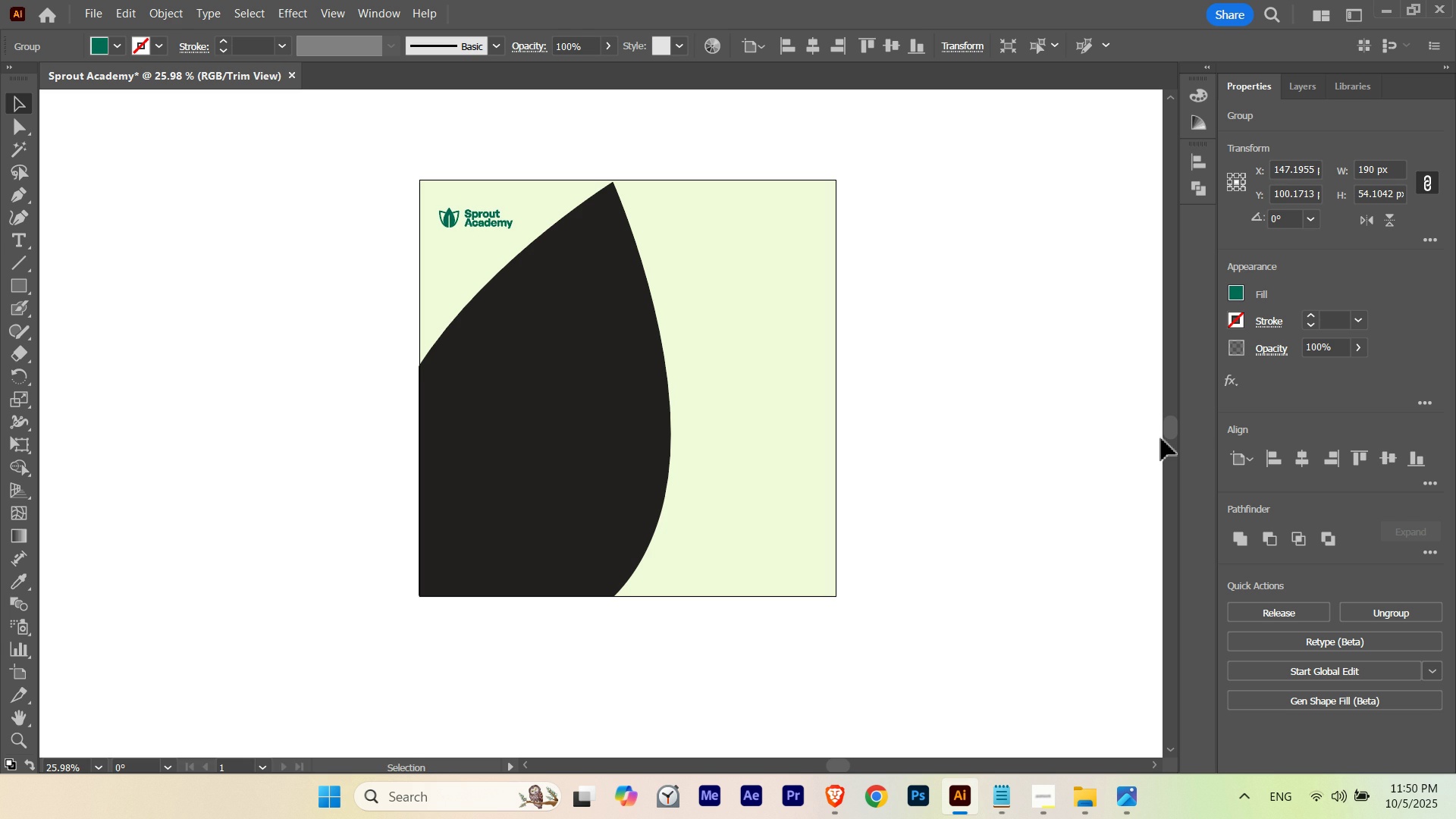 
key(ArrowLeft)
 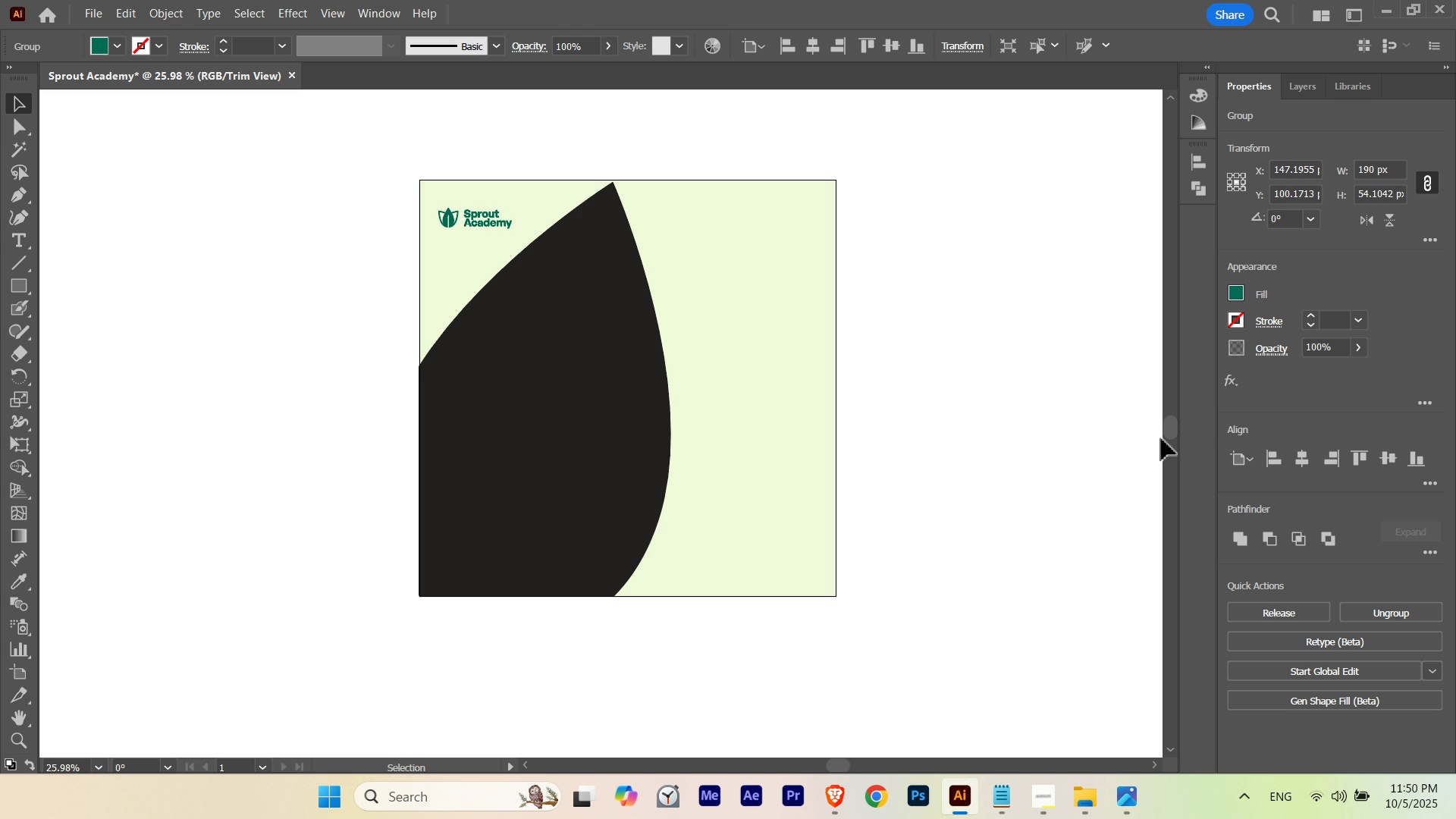 
key(ArrowLeft)
 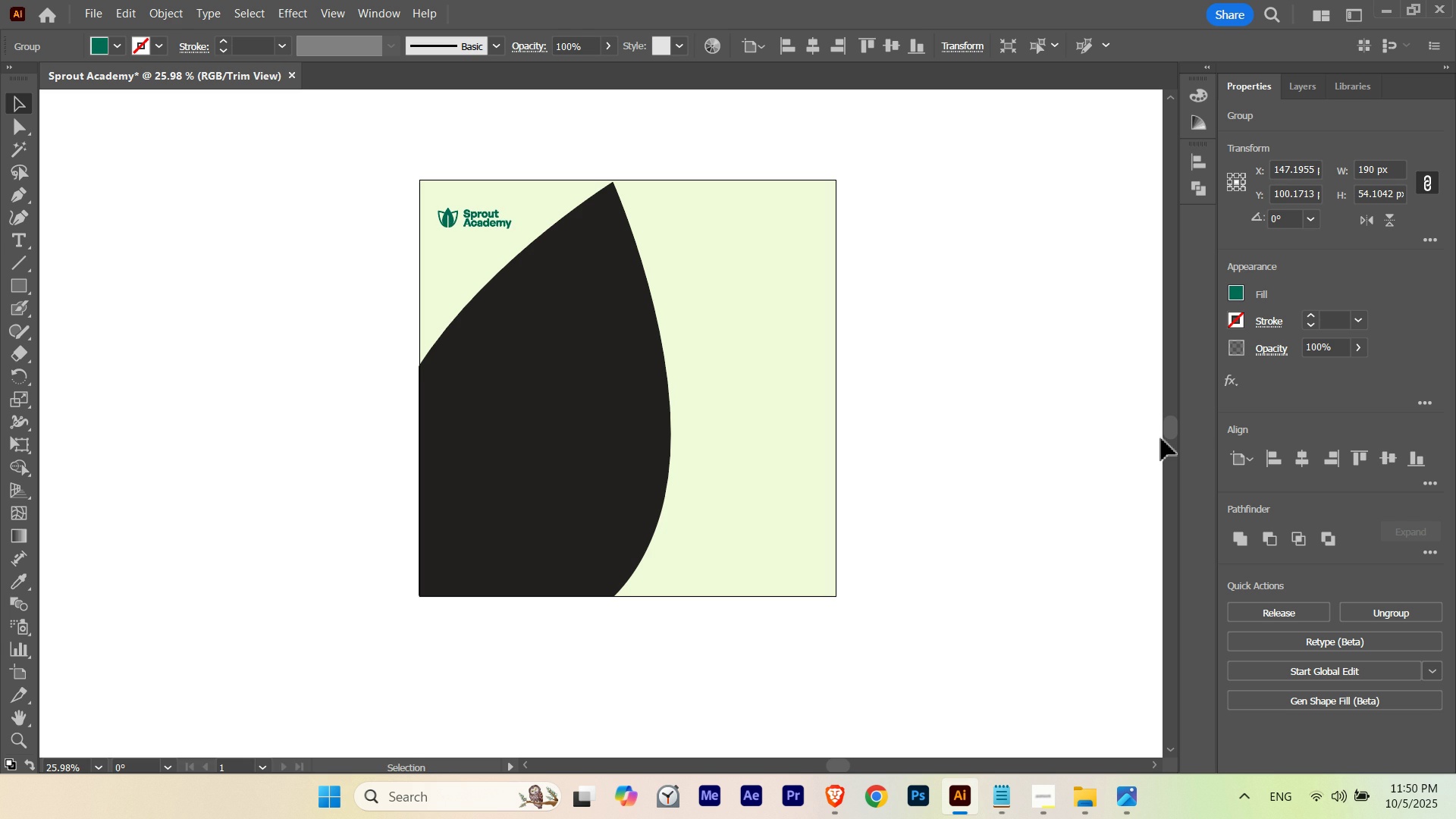 
key(ArrowLeft)
 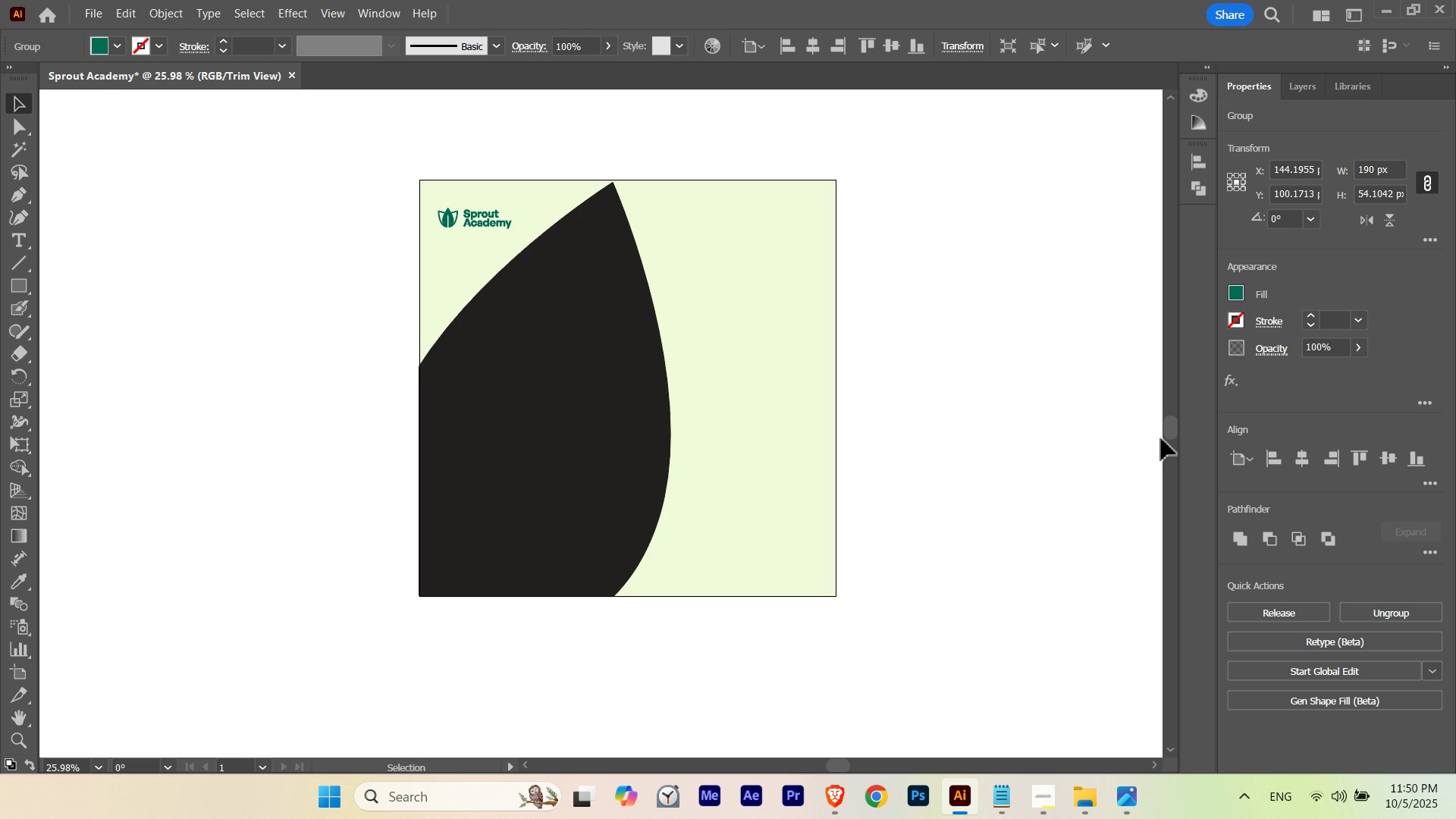 
key(ArrowRight)
 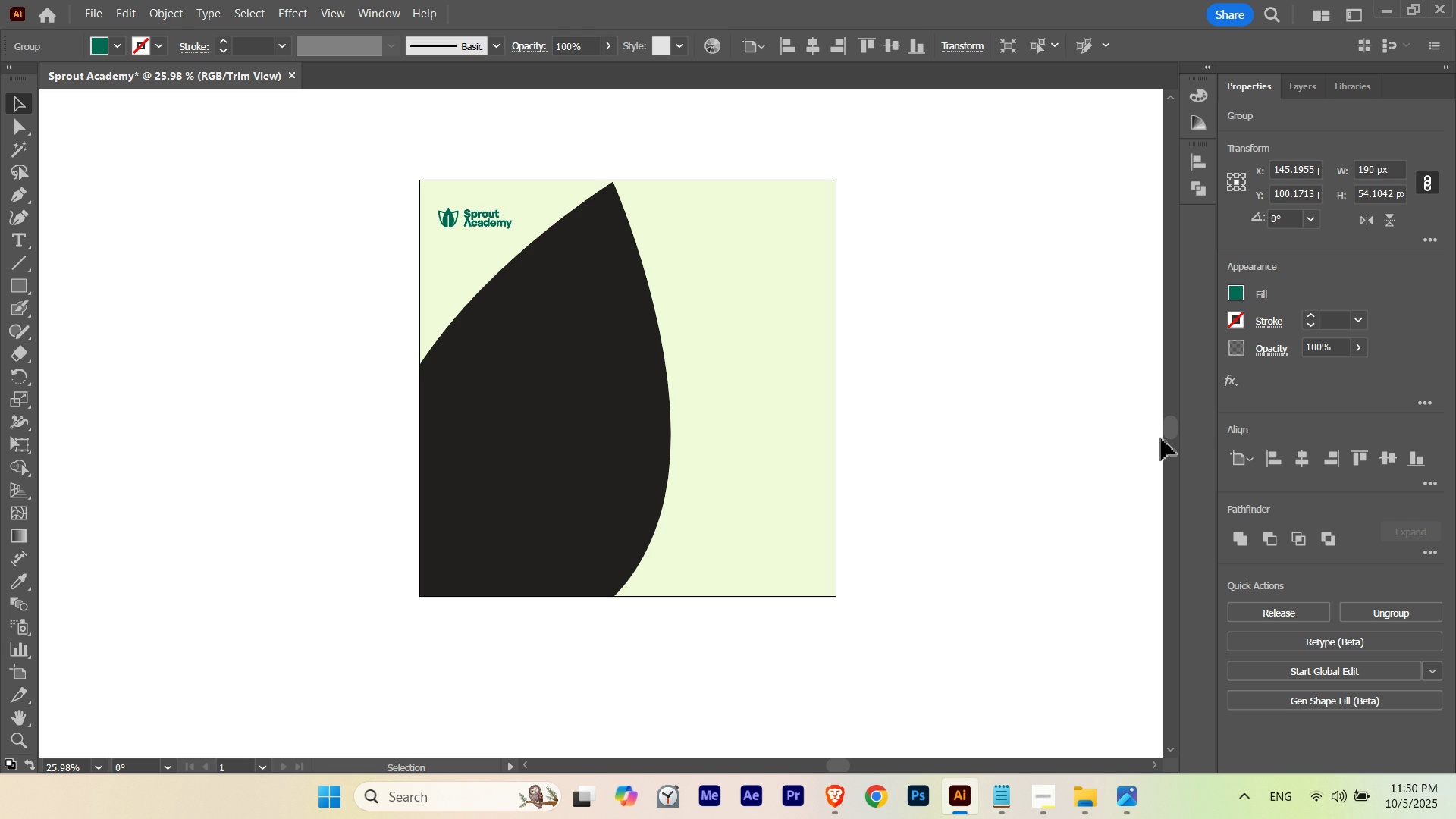 
key(Shift+ShiftLeft)
 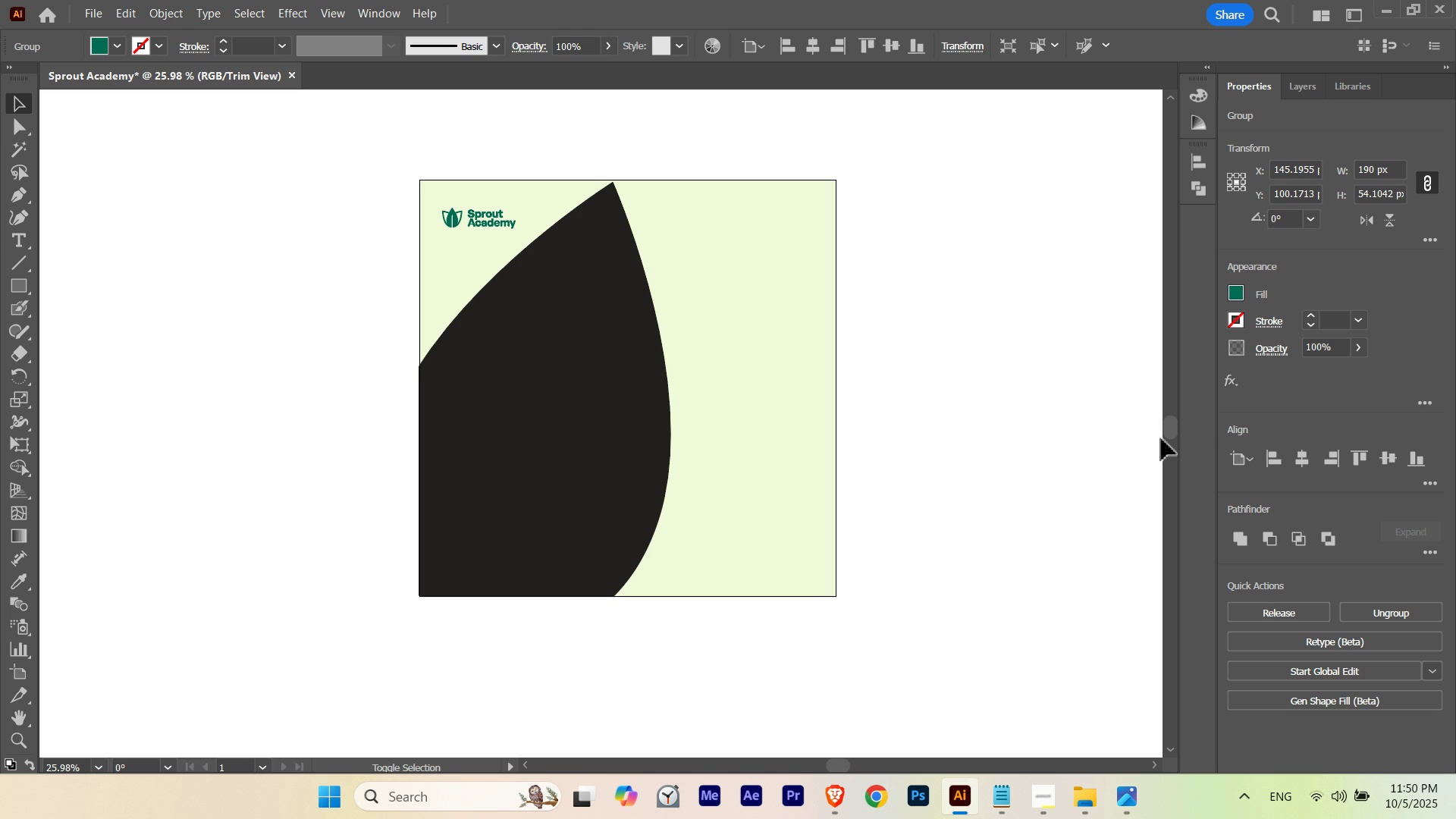 
key(Shift+ArrowRight)
 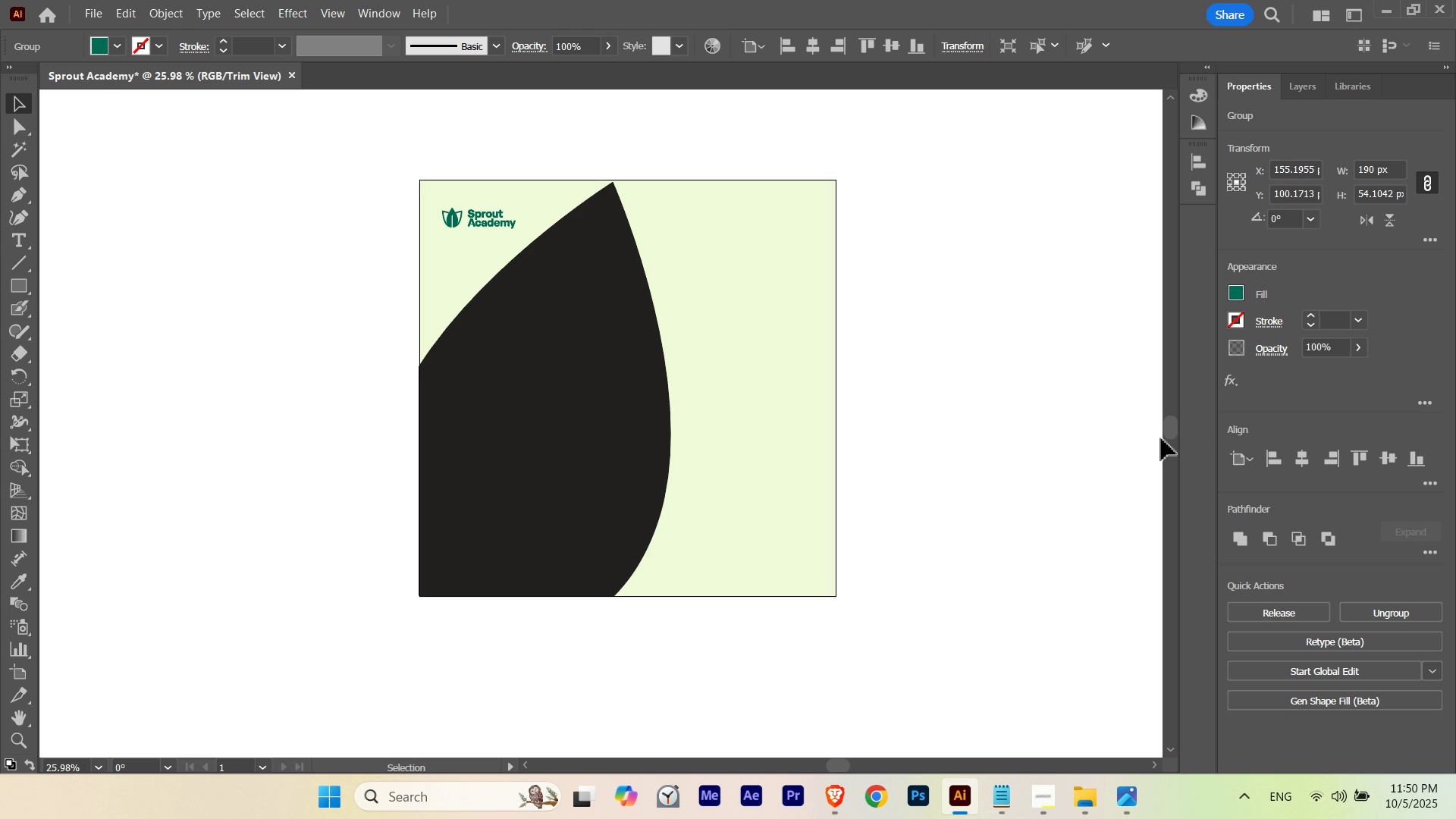 
key(Shift+ShiftLeft)
 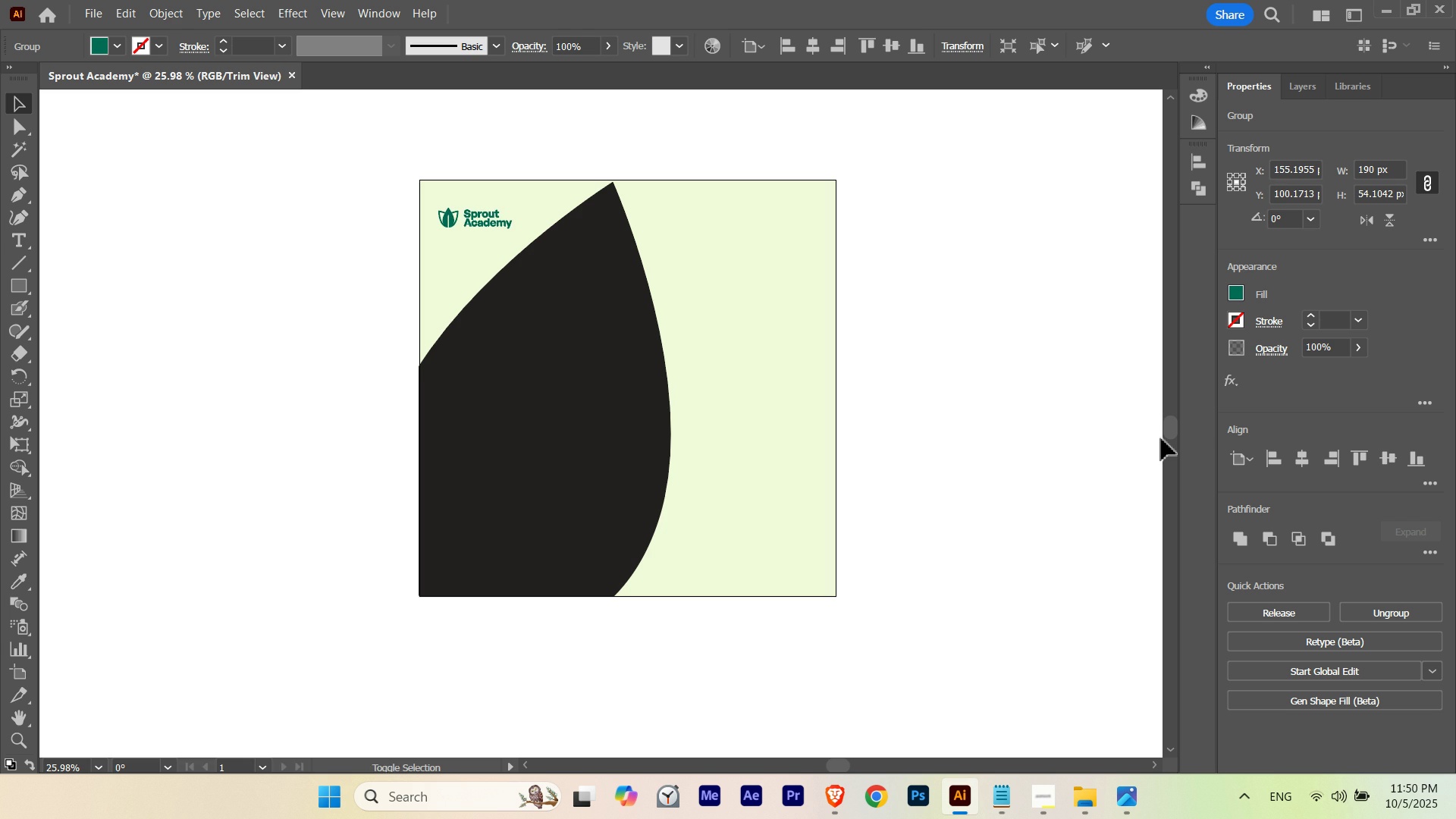 
key(Shift+ArrowLeft)
 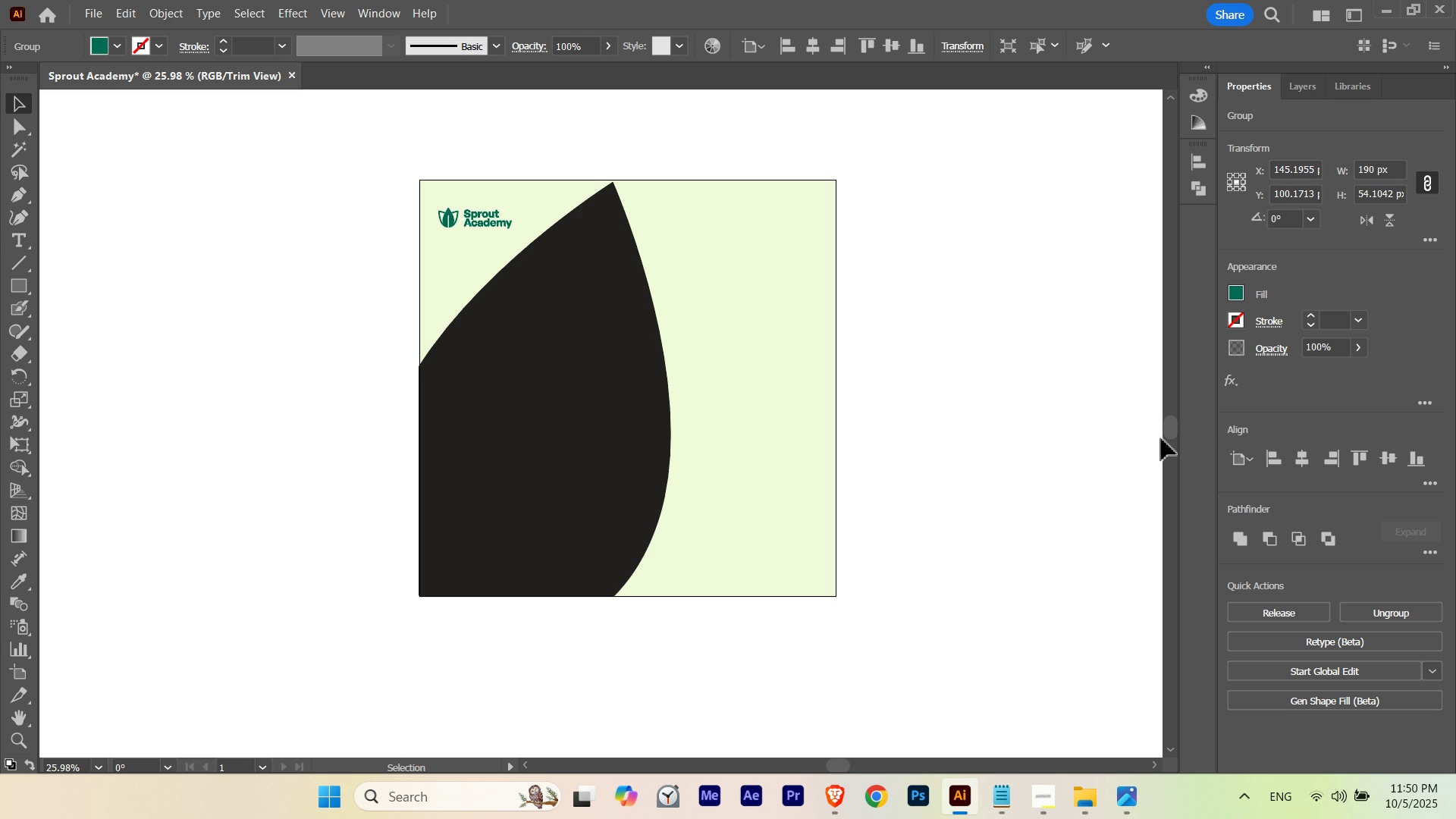 
key(ArrowRight)
 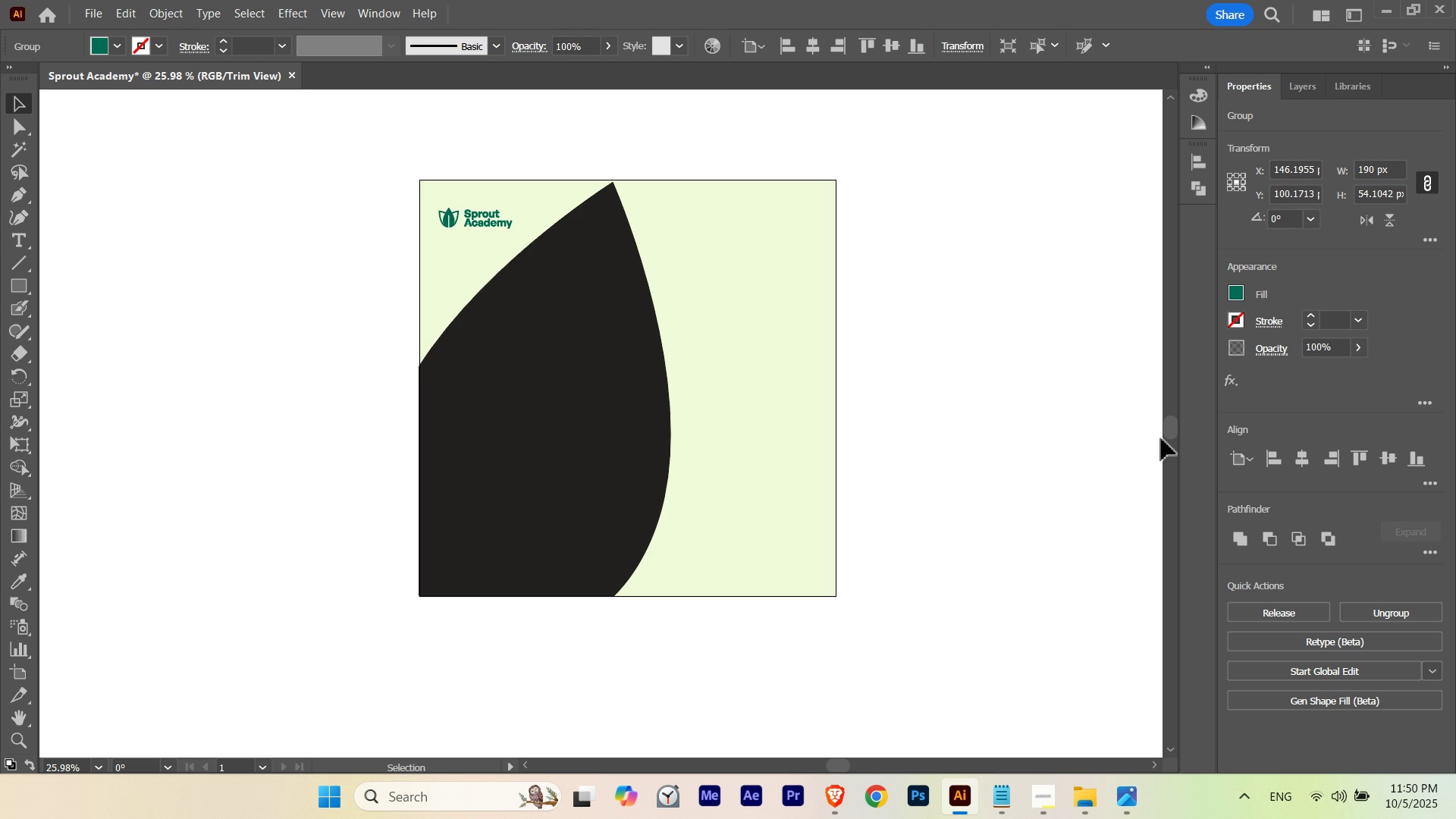 
key(ArrowRight)
 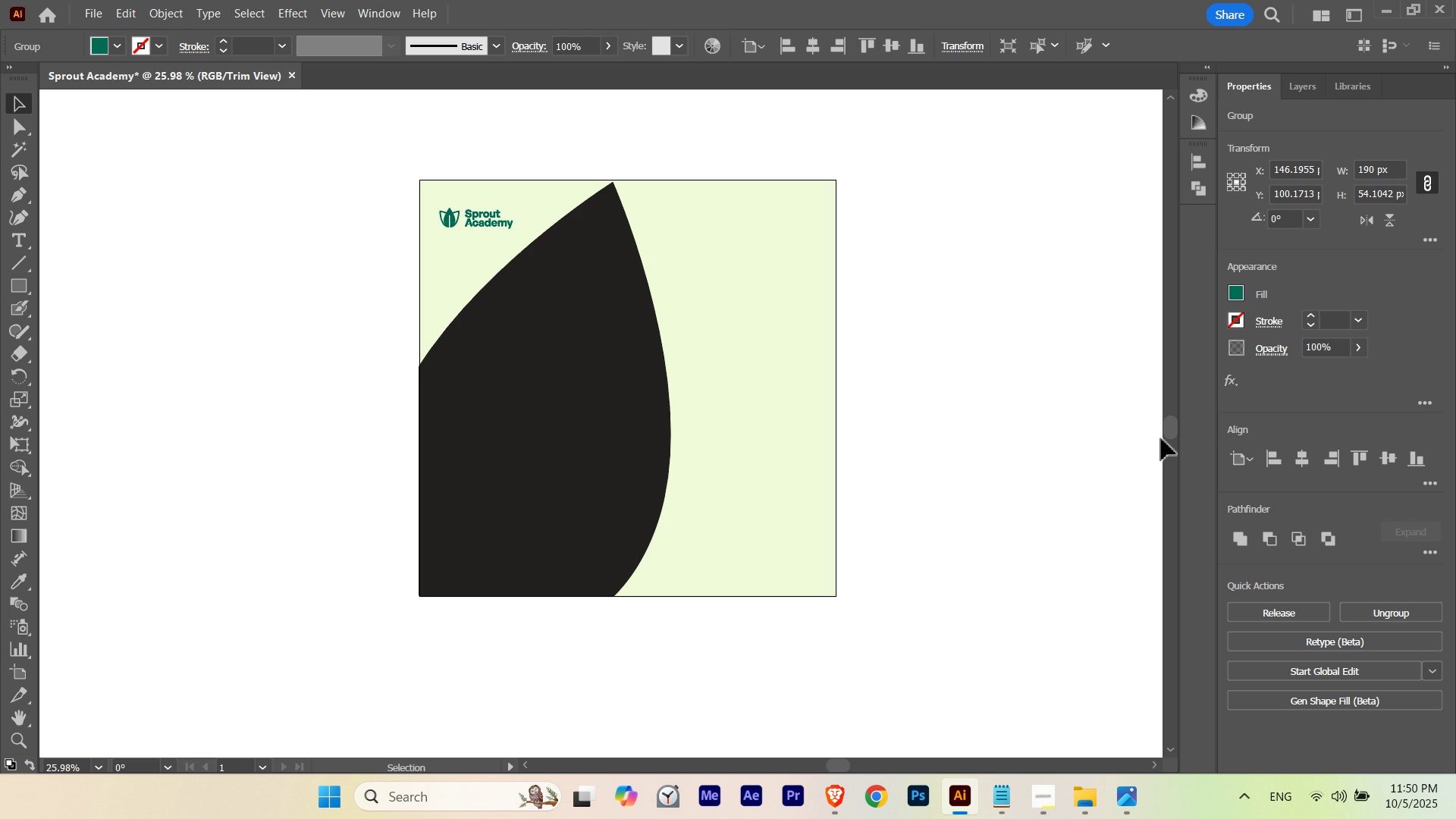 
key(ArrowRight)
 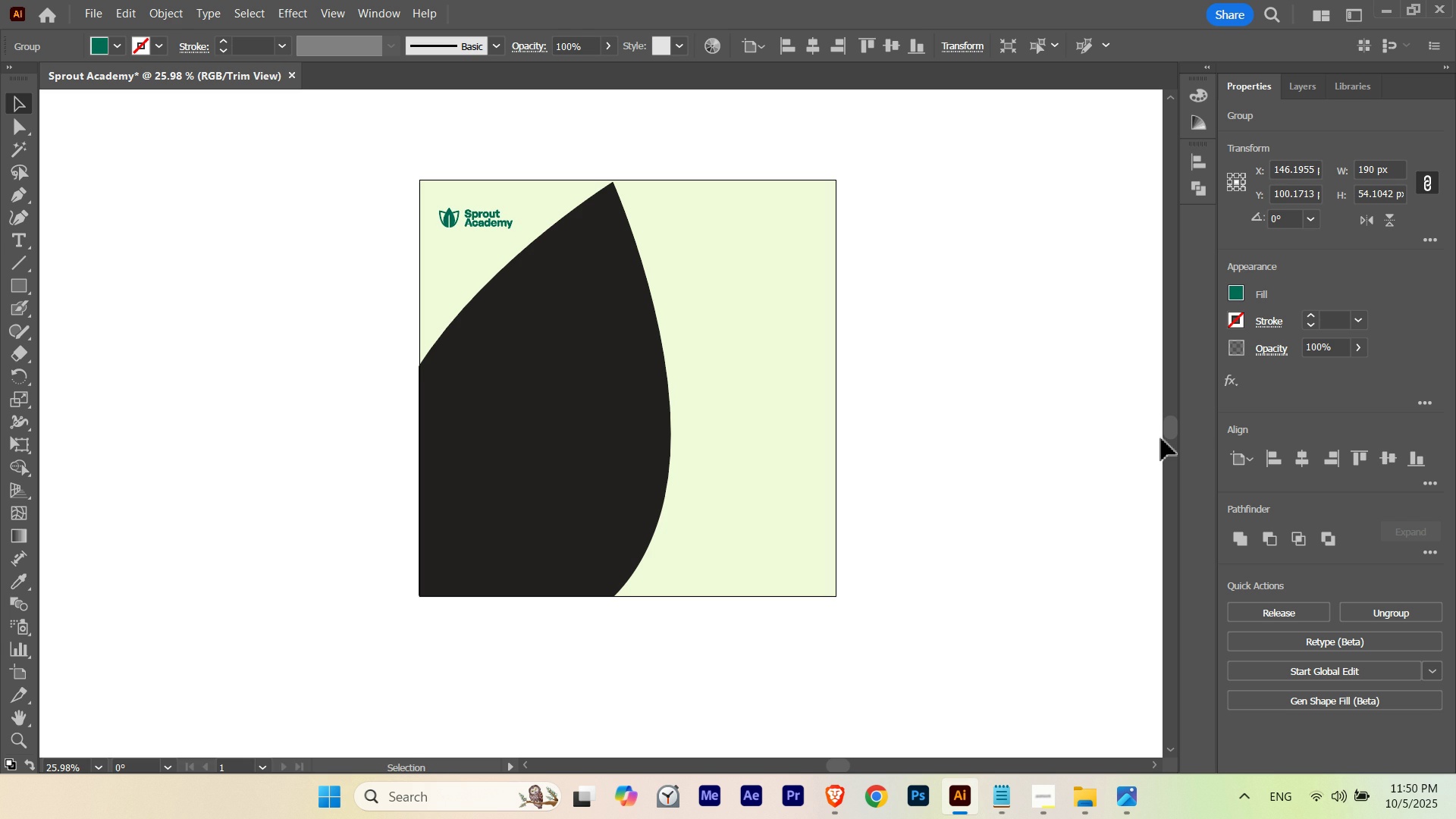 
key(ArrowLeft)
 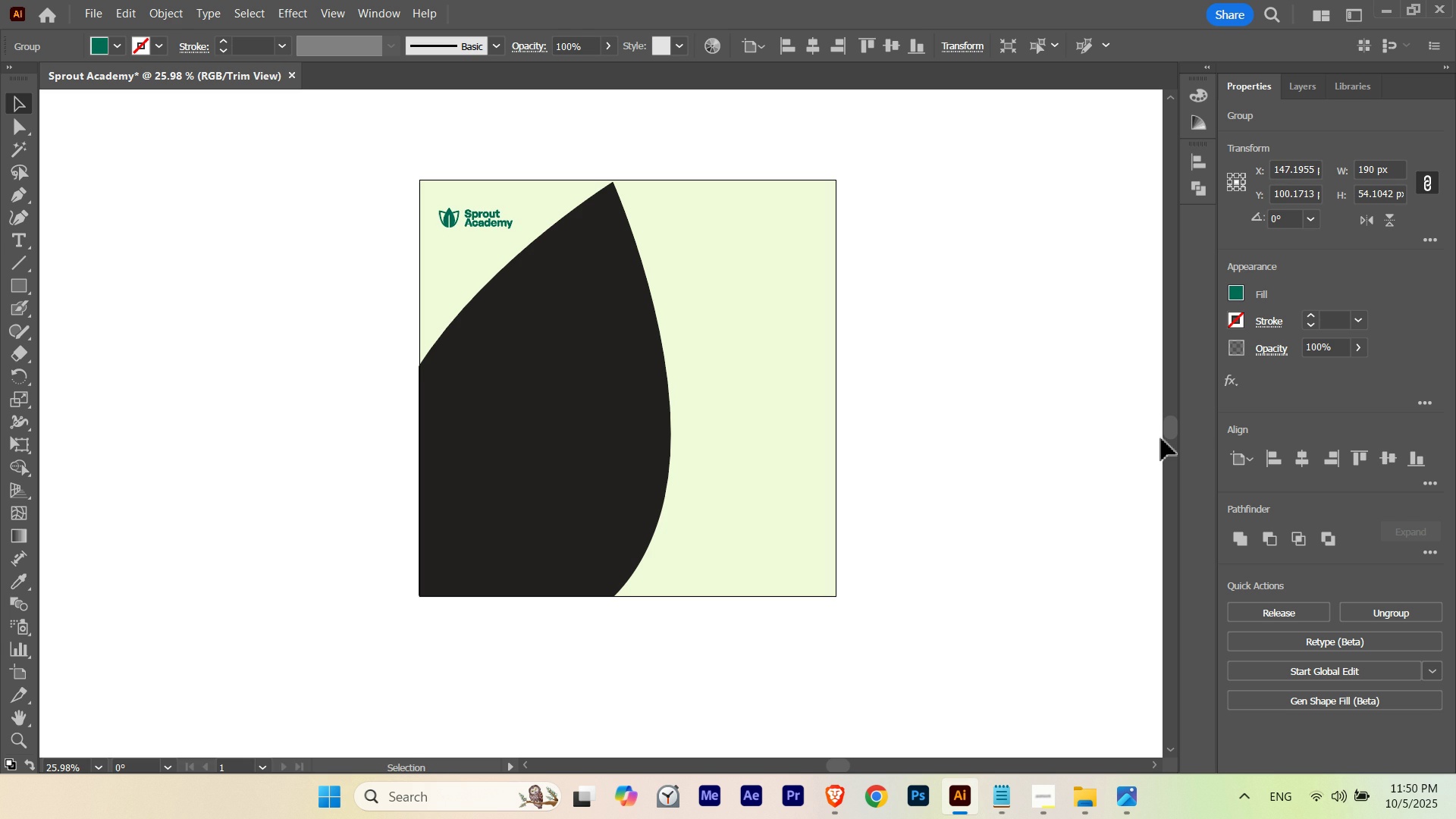 
key(ArrowUp)
 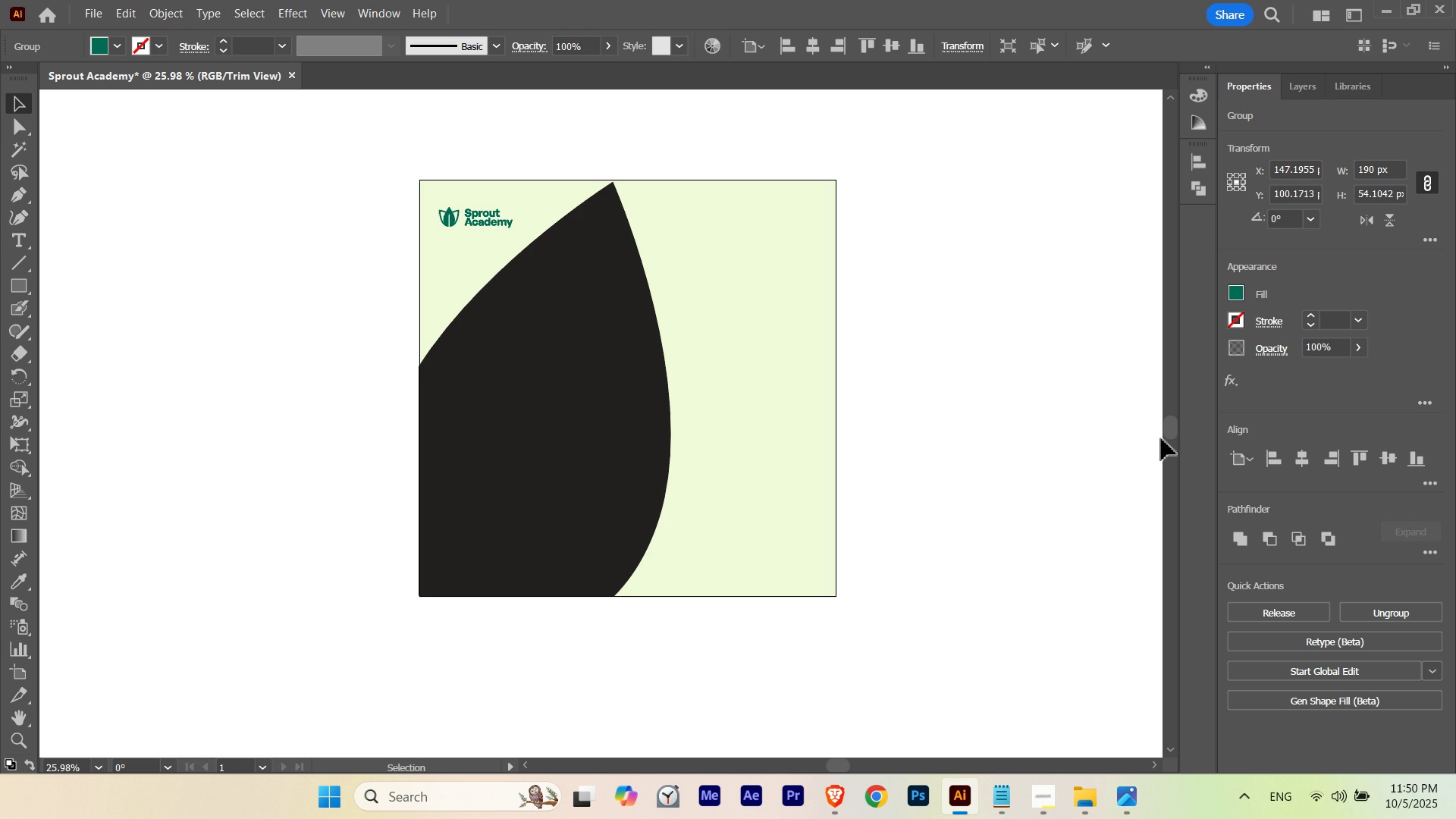 
key(ArrowUp)
 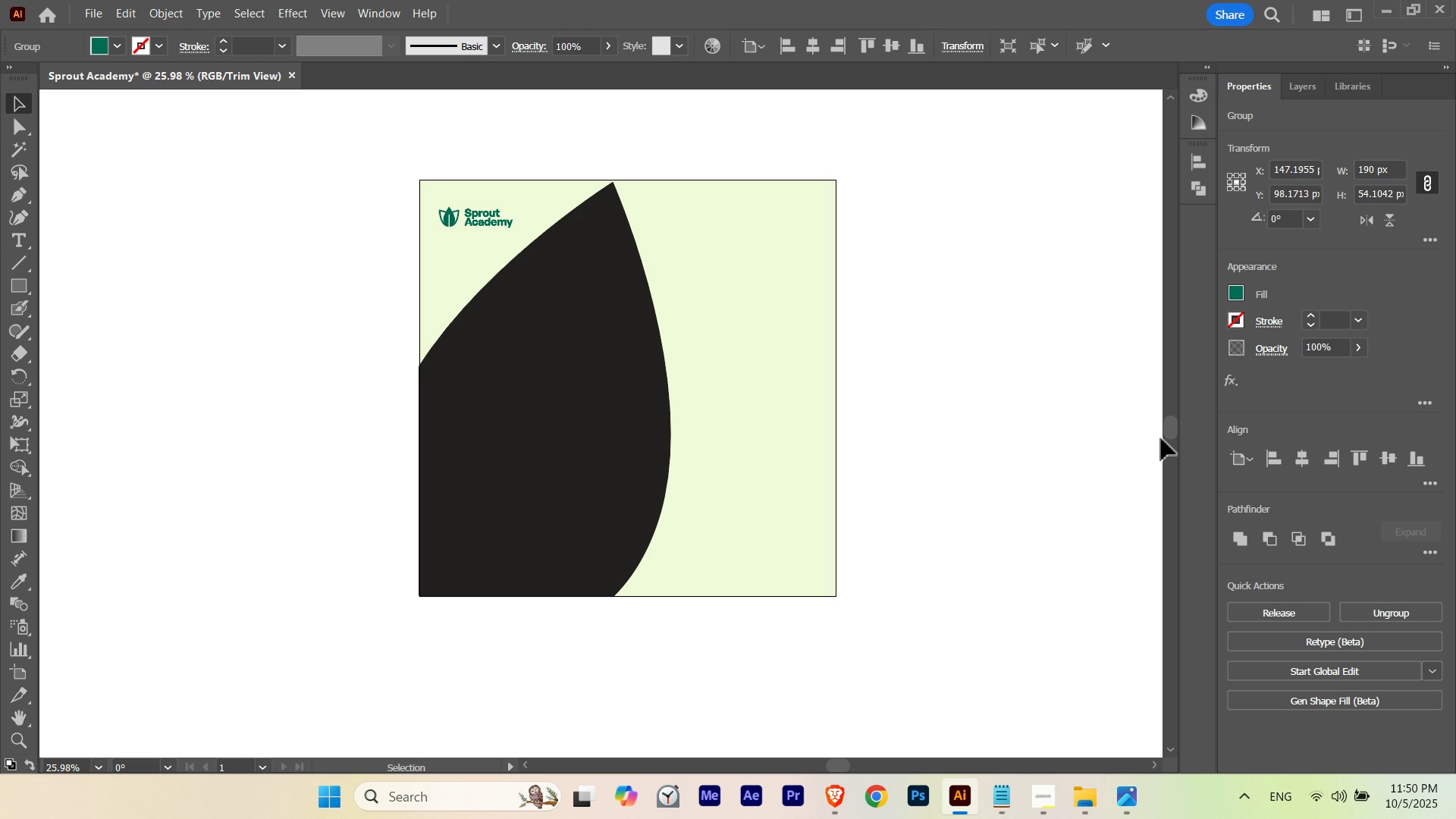 
key(ArrowUp)
 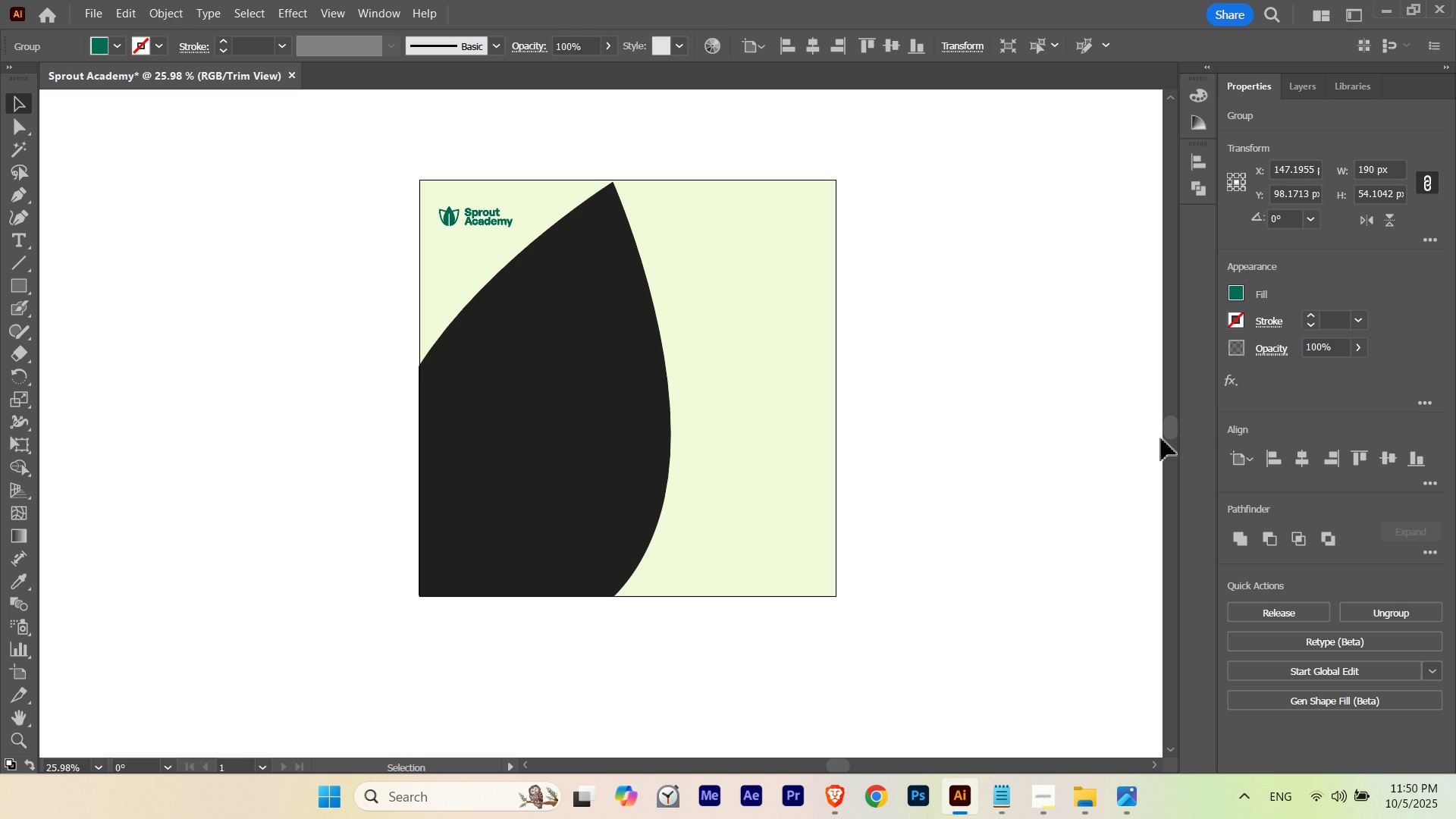 
key(ArrowUp)
 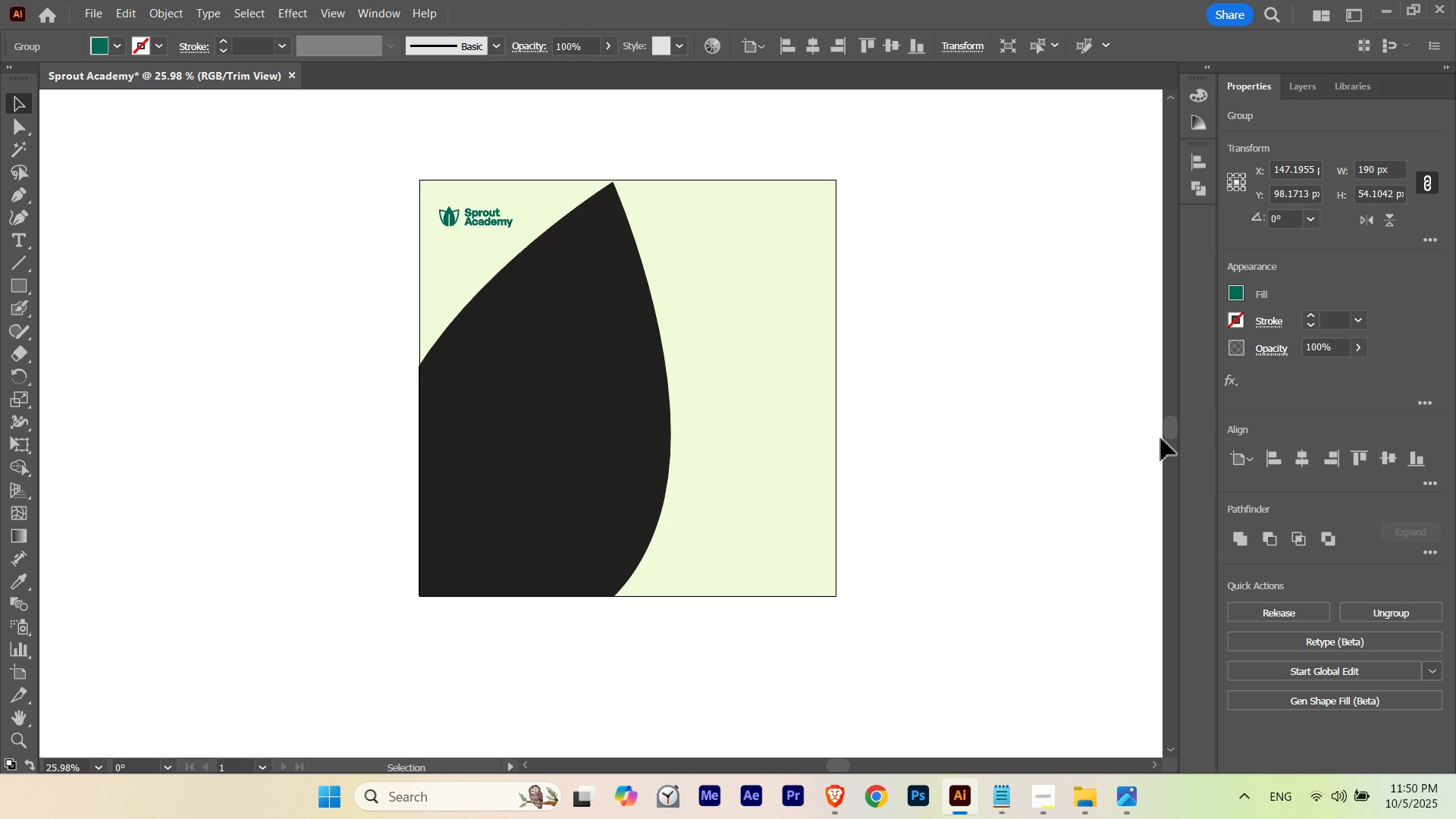 
key(ArrowDown)
 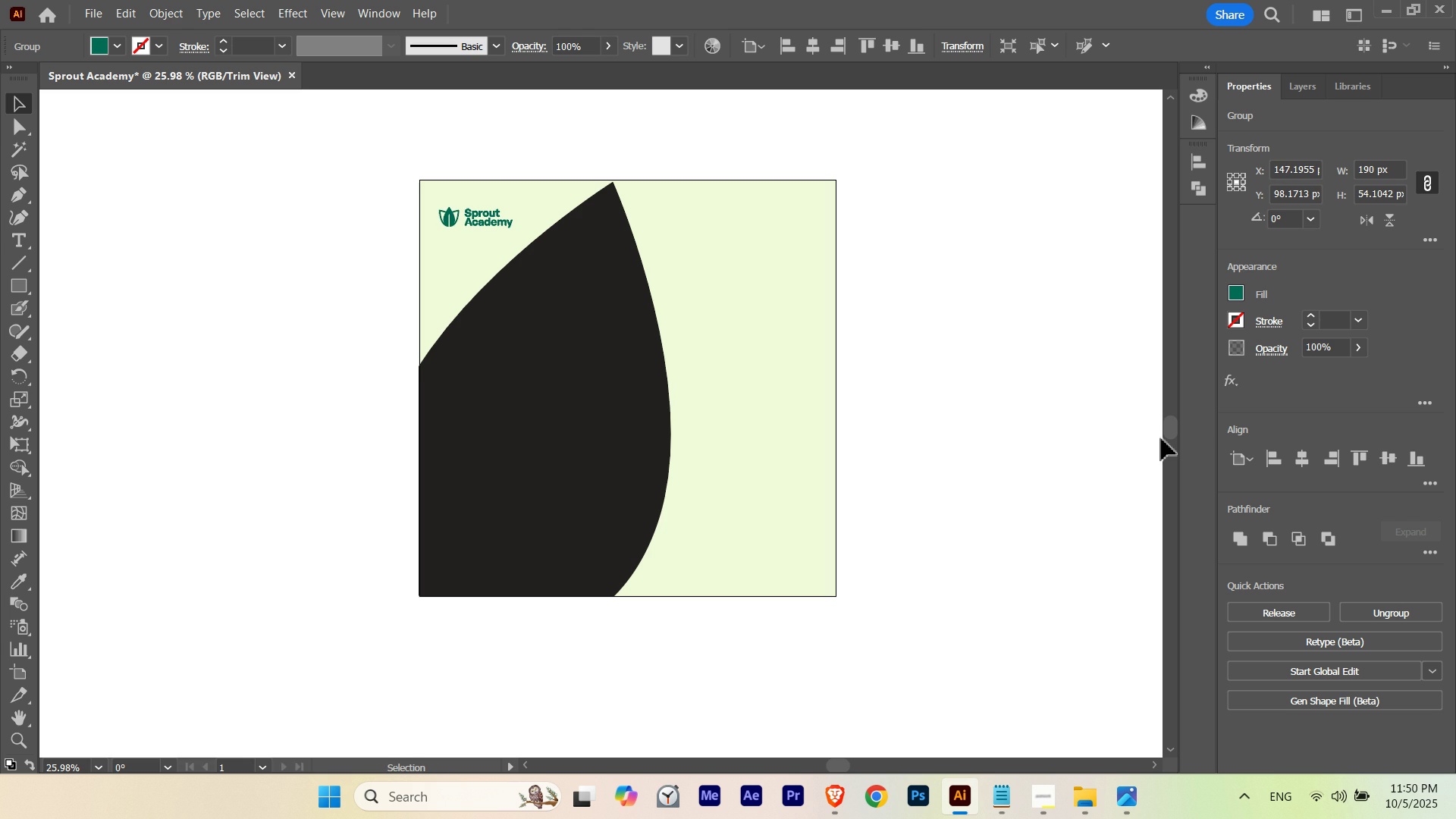 
key(ArrowDown)
 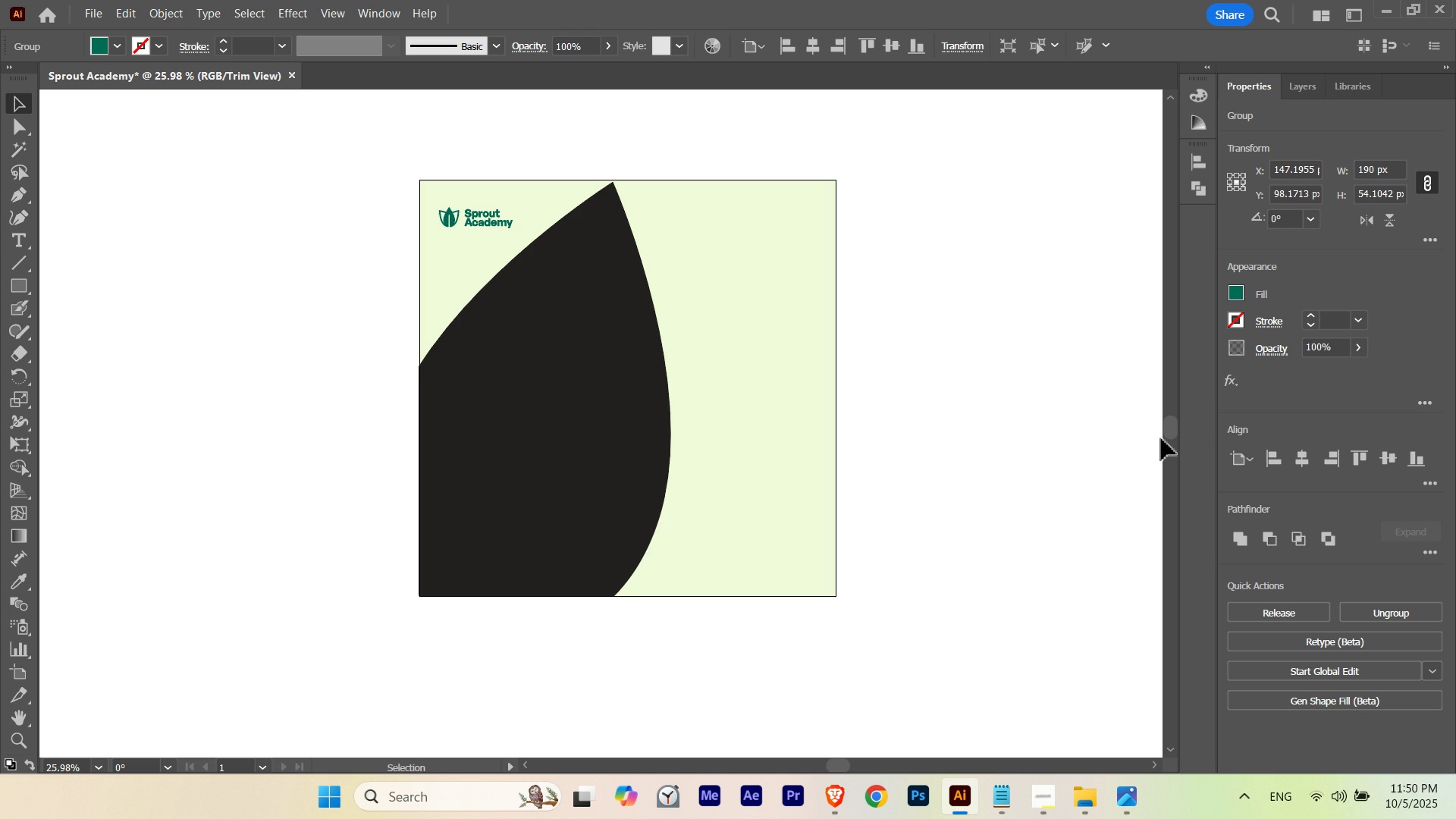 
key(ArrowDown)
 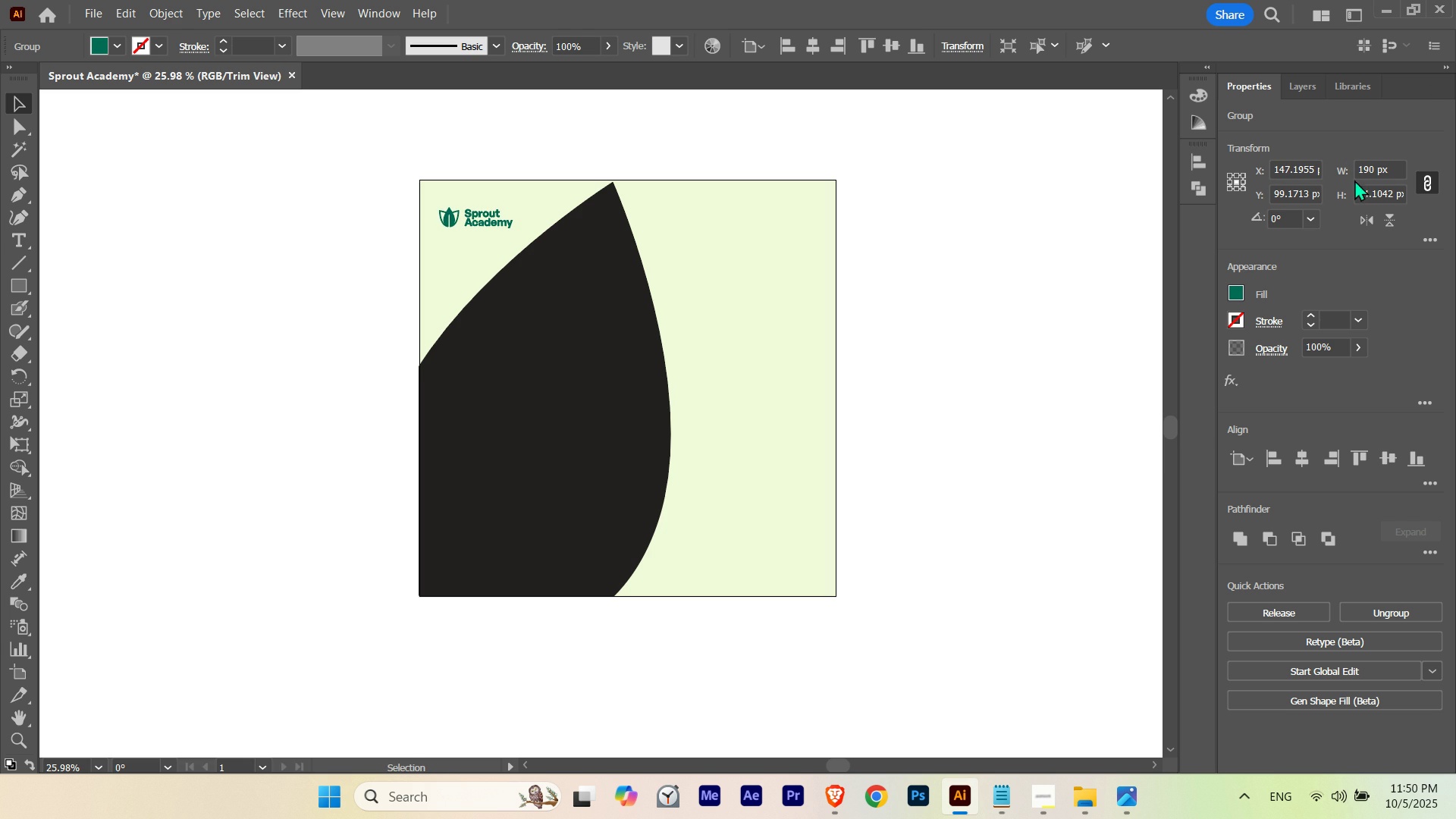 
hold_key(key=ShiftLeft, duration=3.48)
scroll: coordinate [1379, 173], scroll_direction: down, amount: 1.0
 